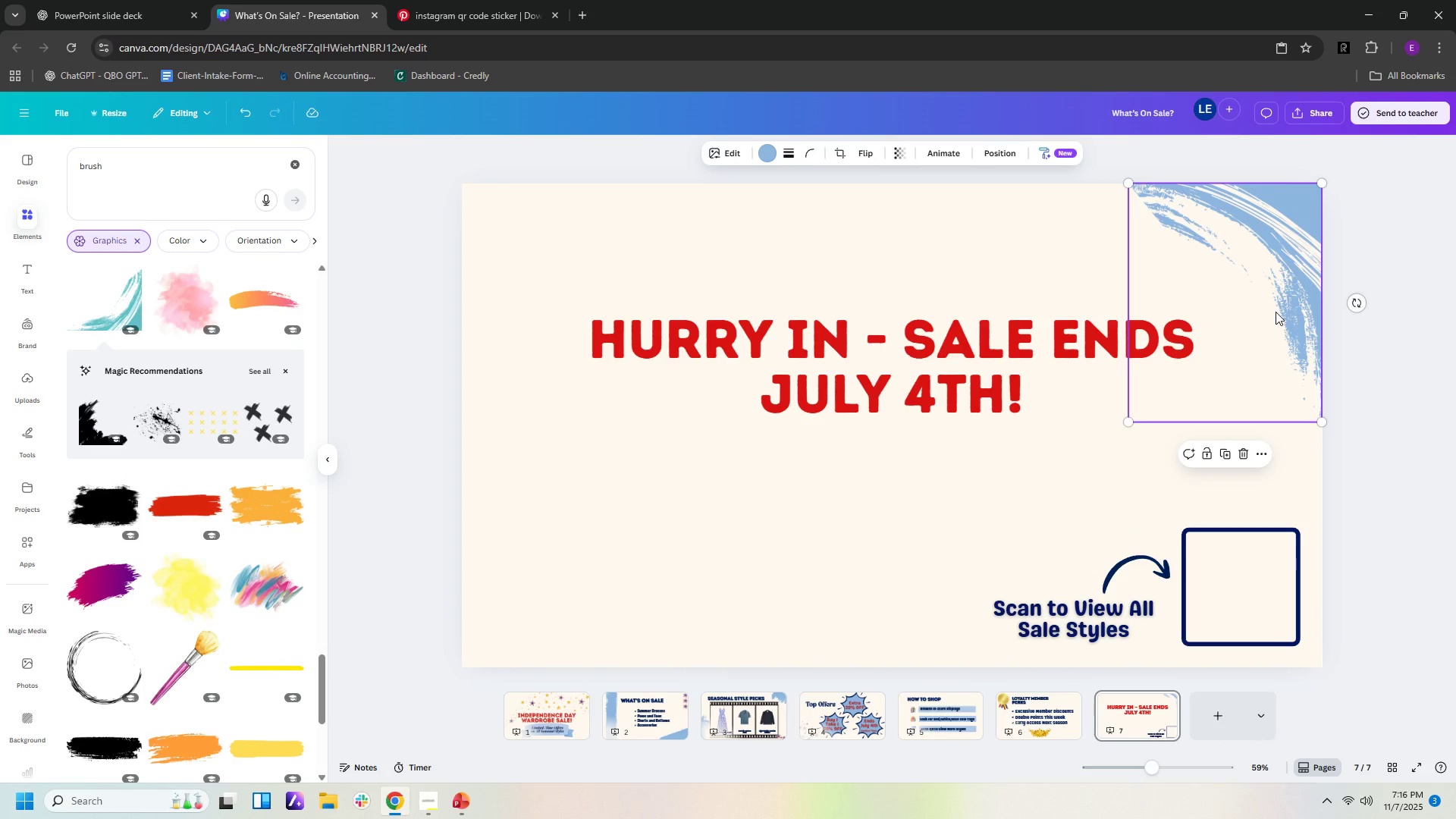 
key(Control+C)
 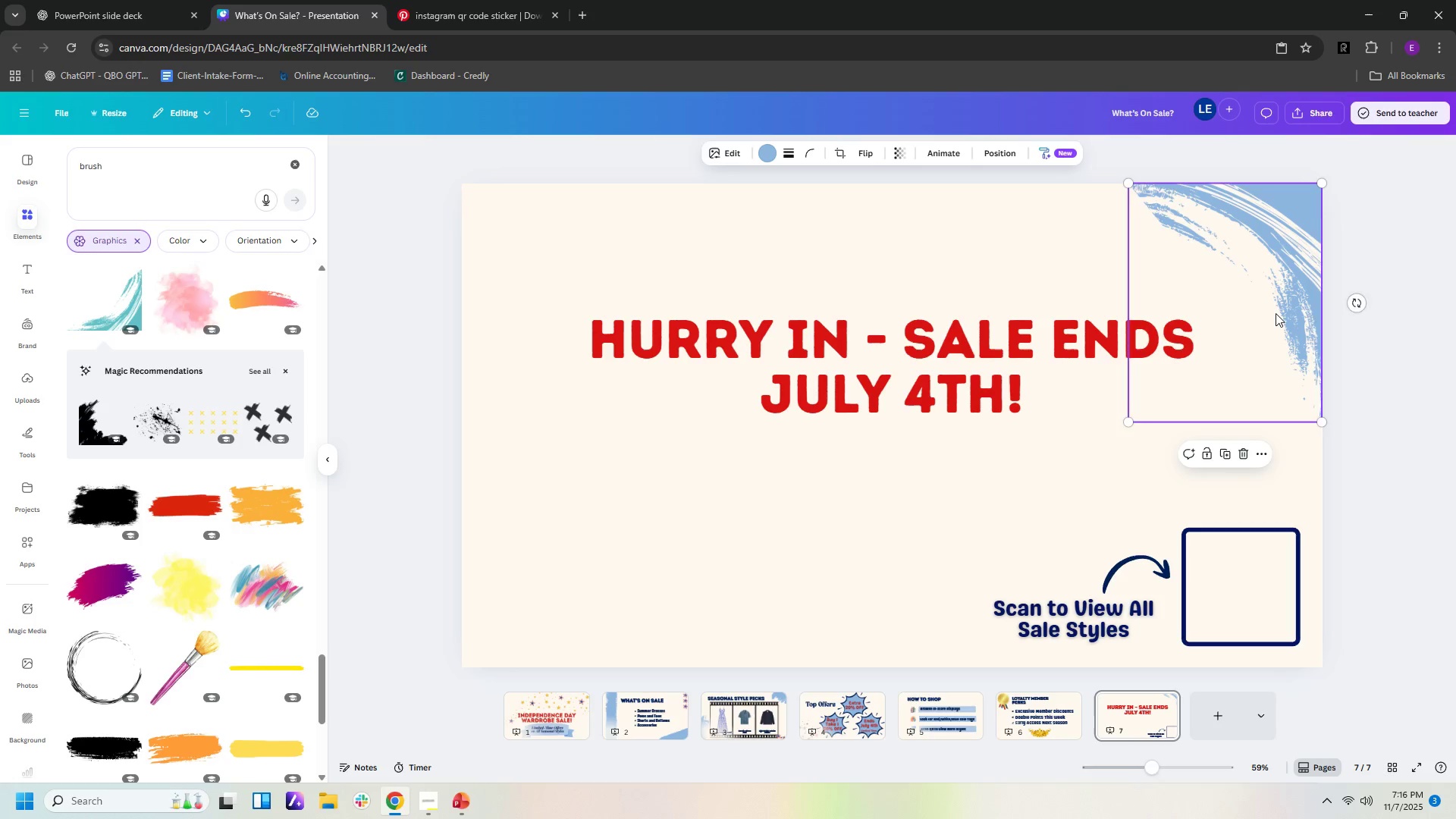 
key(Control+V)
 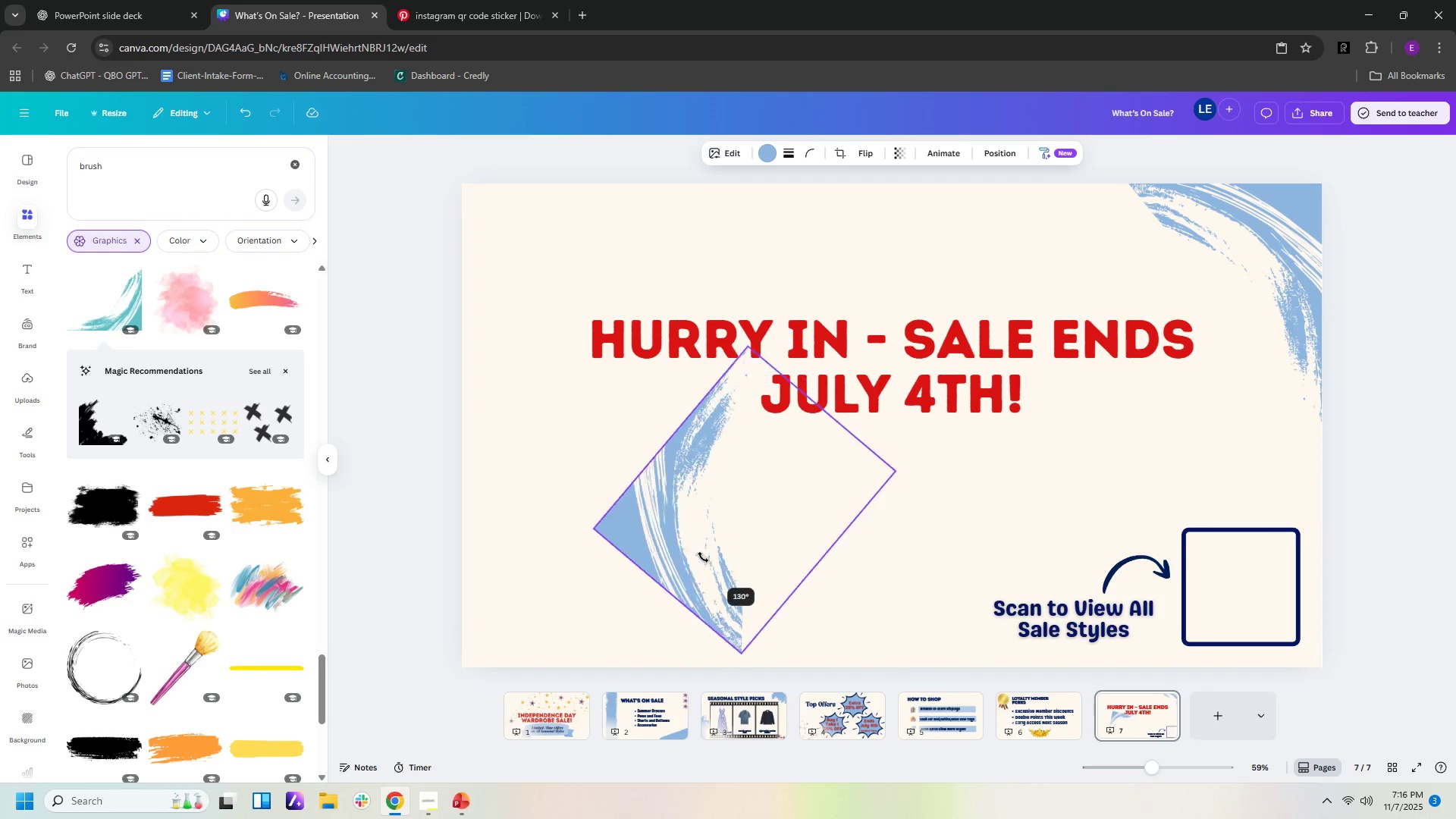 
wait(11.83)
 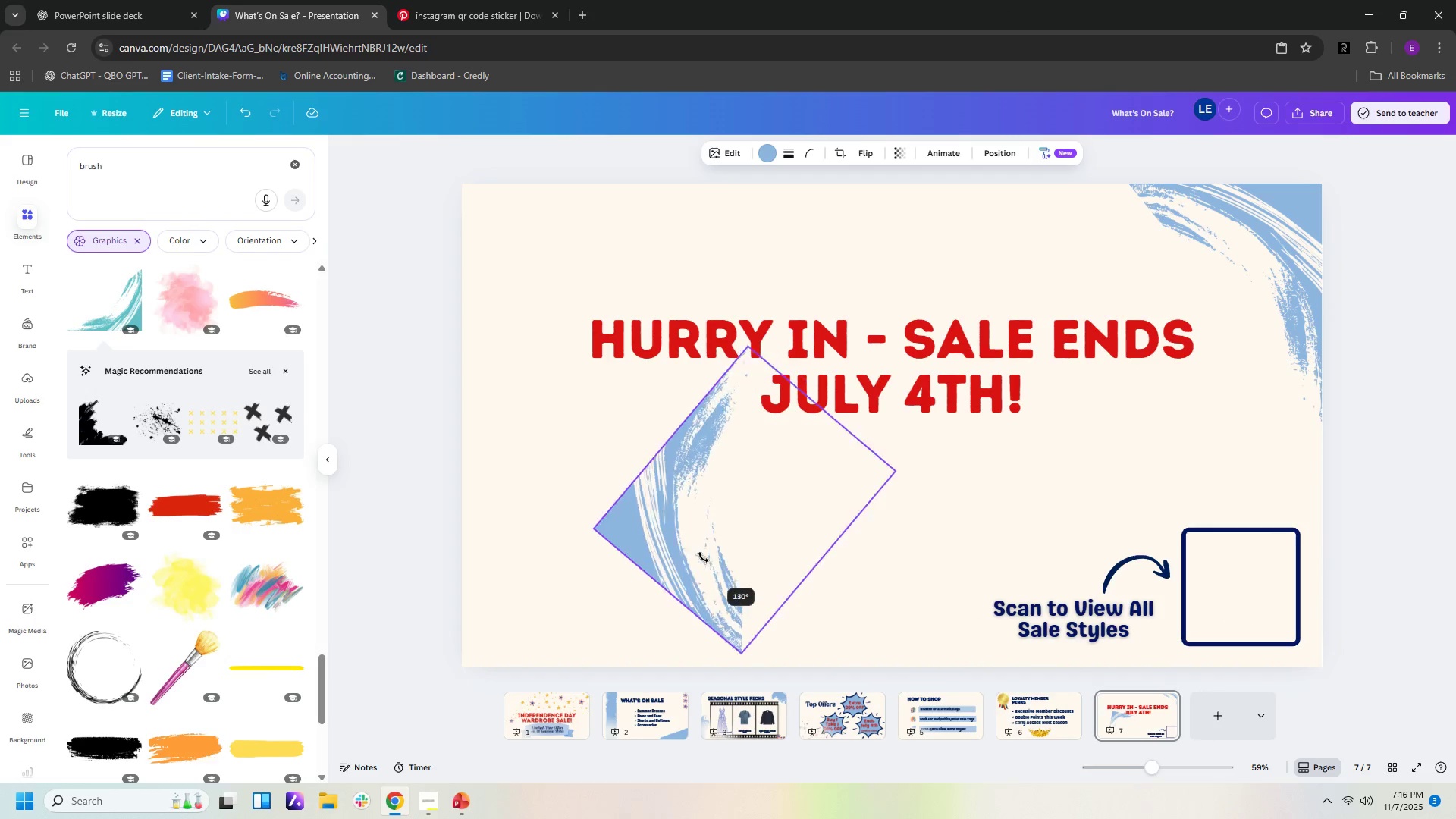 
left_click([783, 543])
 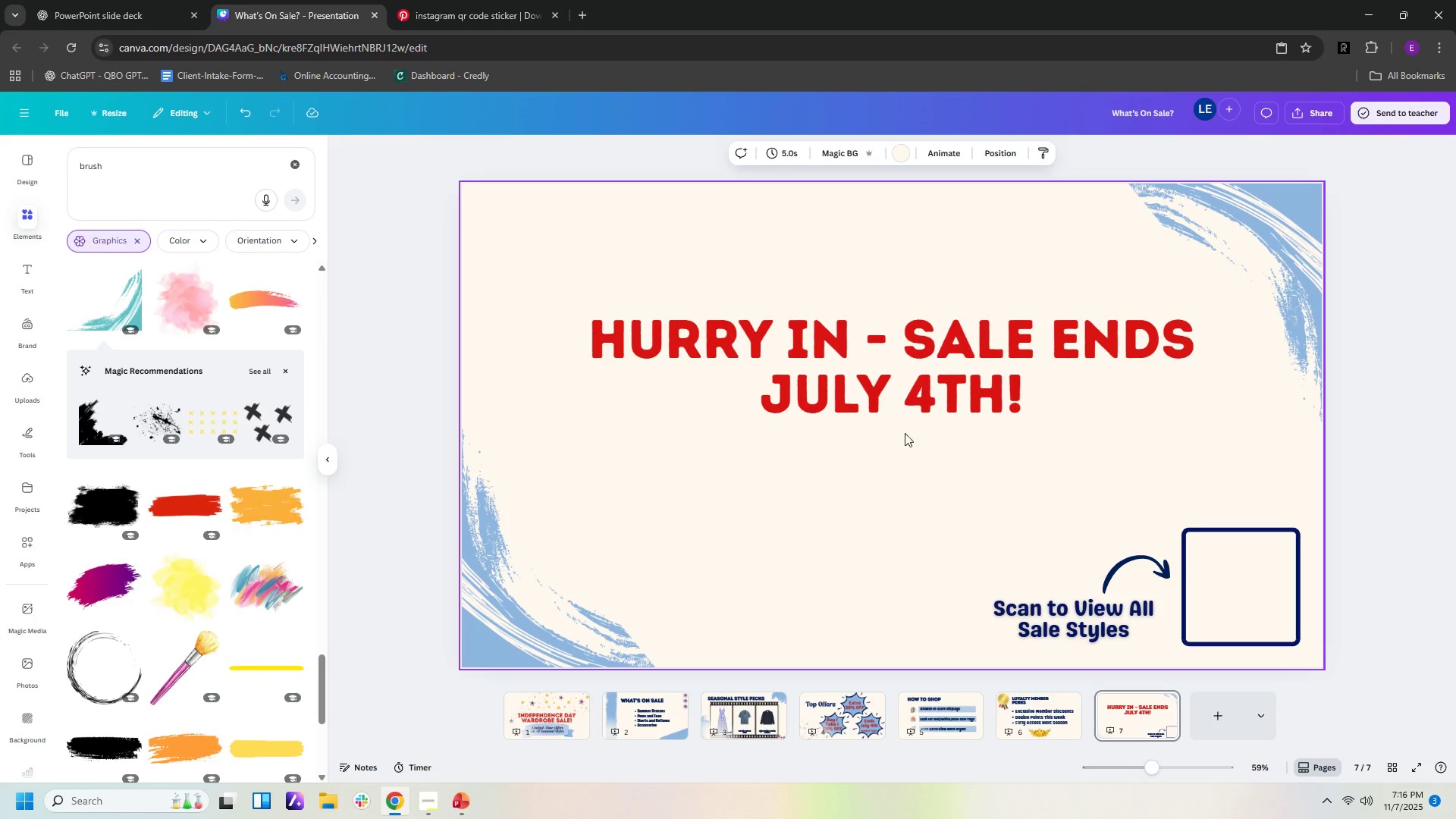 
left_click([928, 400])
 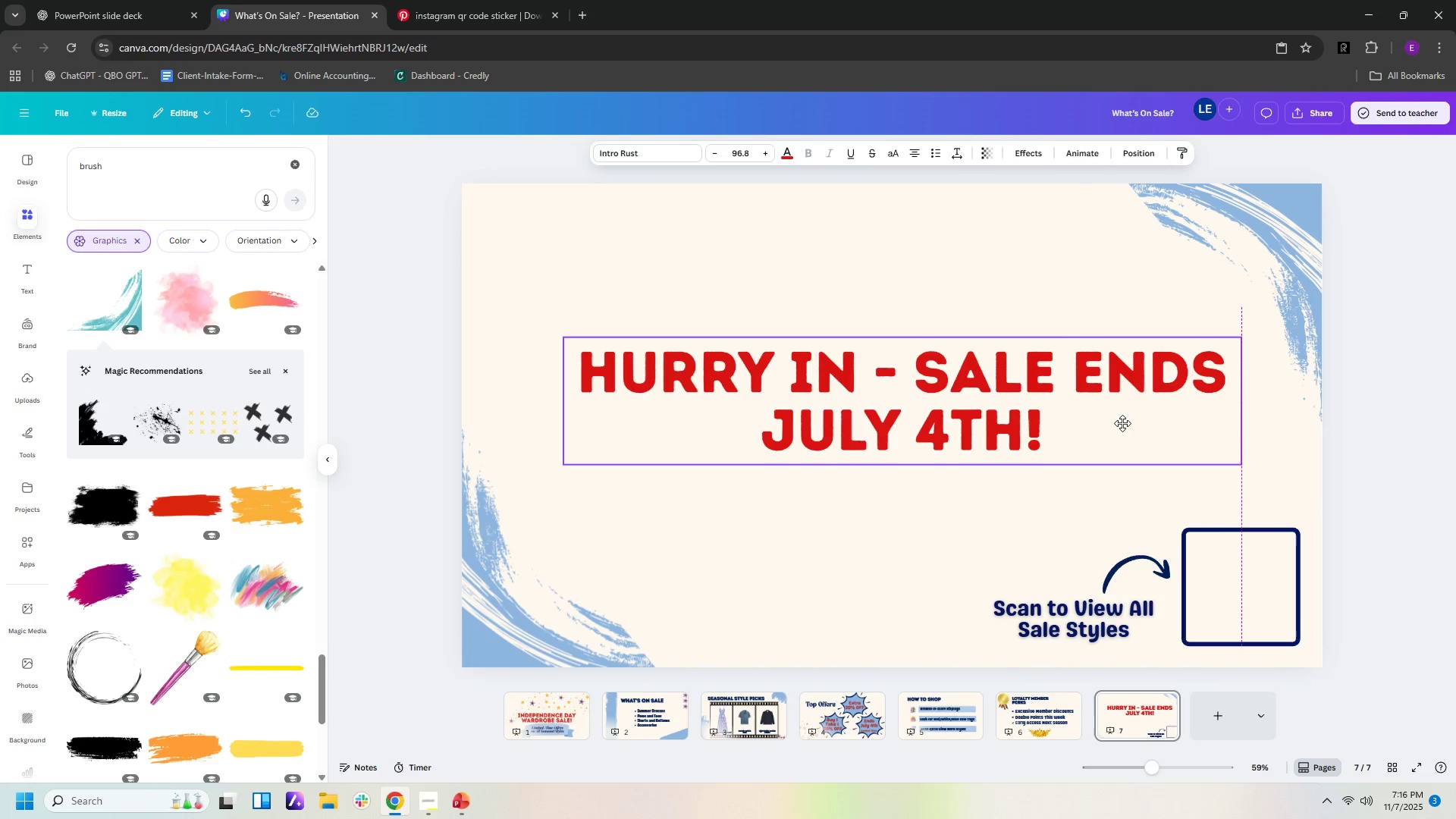 
wait(5.35)
 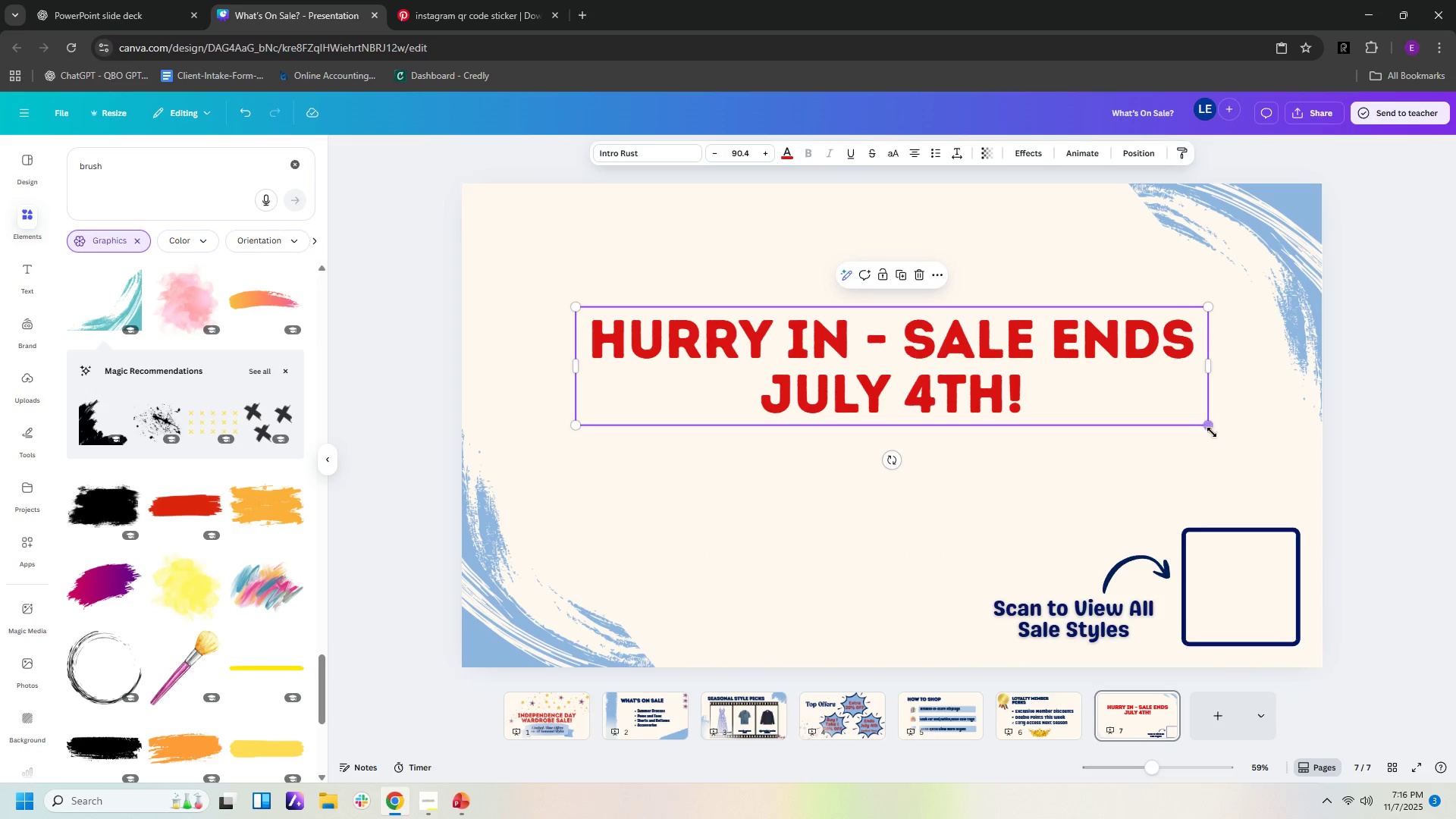 
left_click([855, 596])
 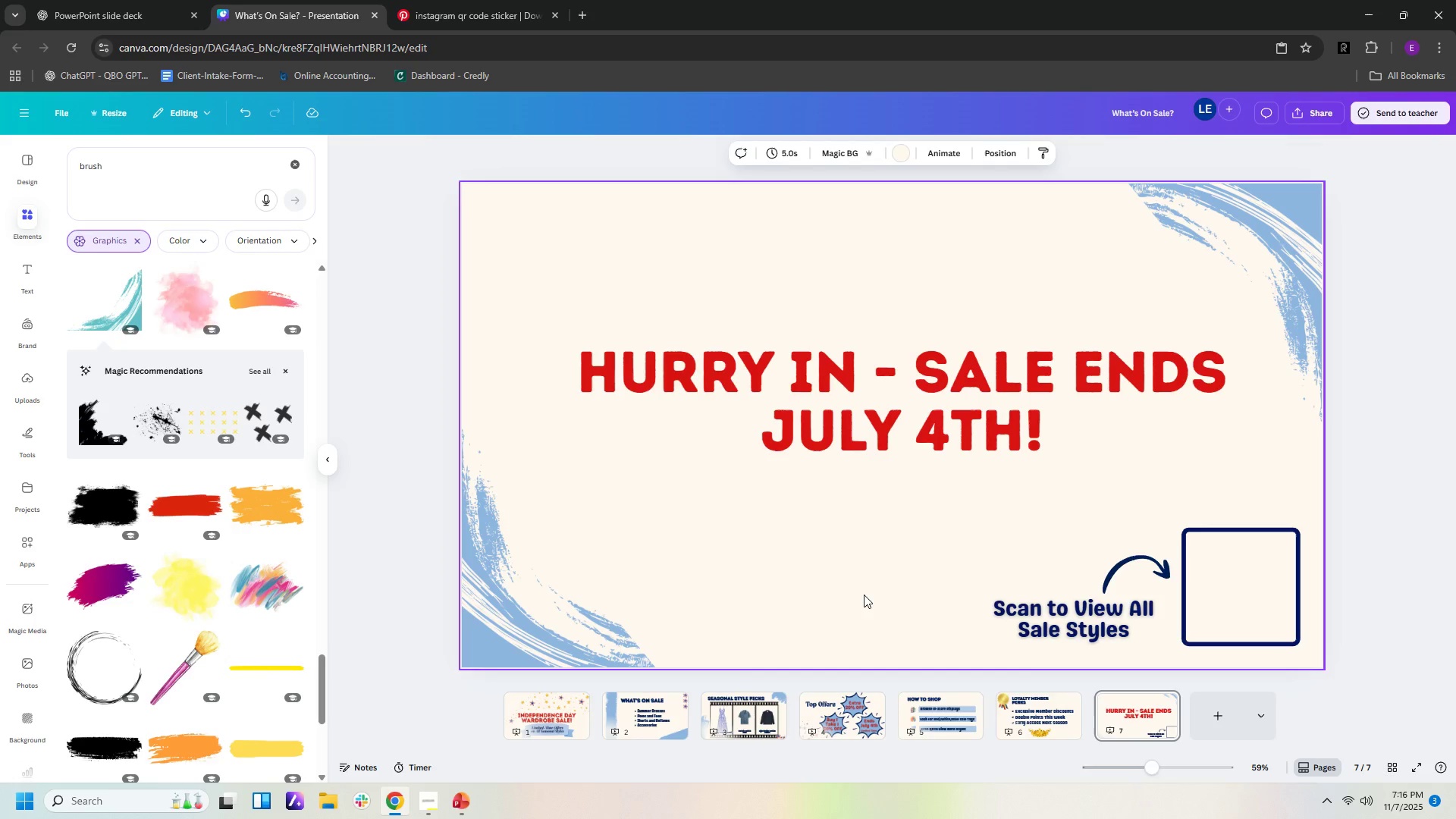 
left_click([550, 722])
 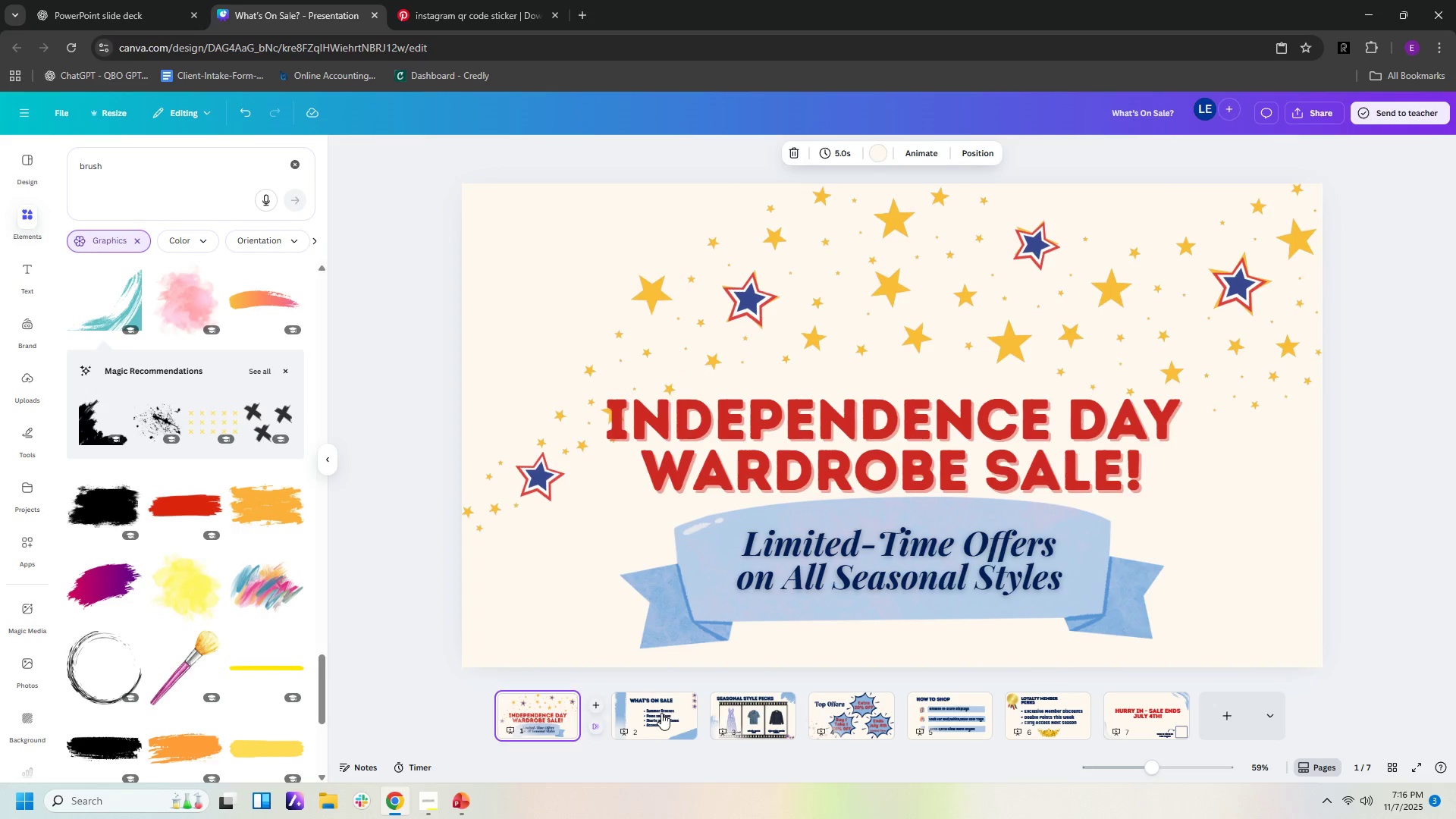 
left_click([661, 713])
 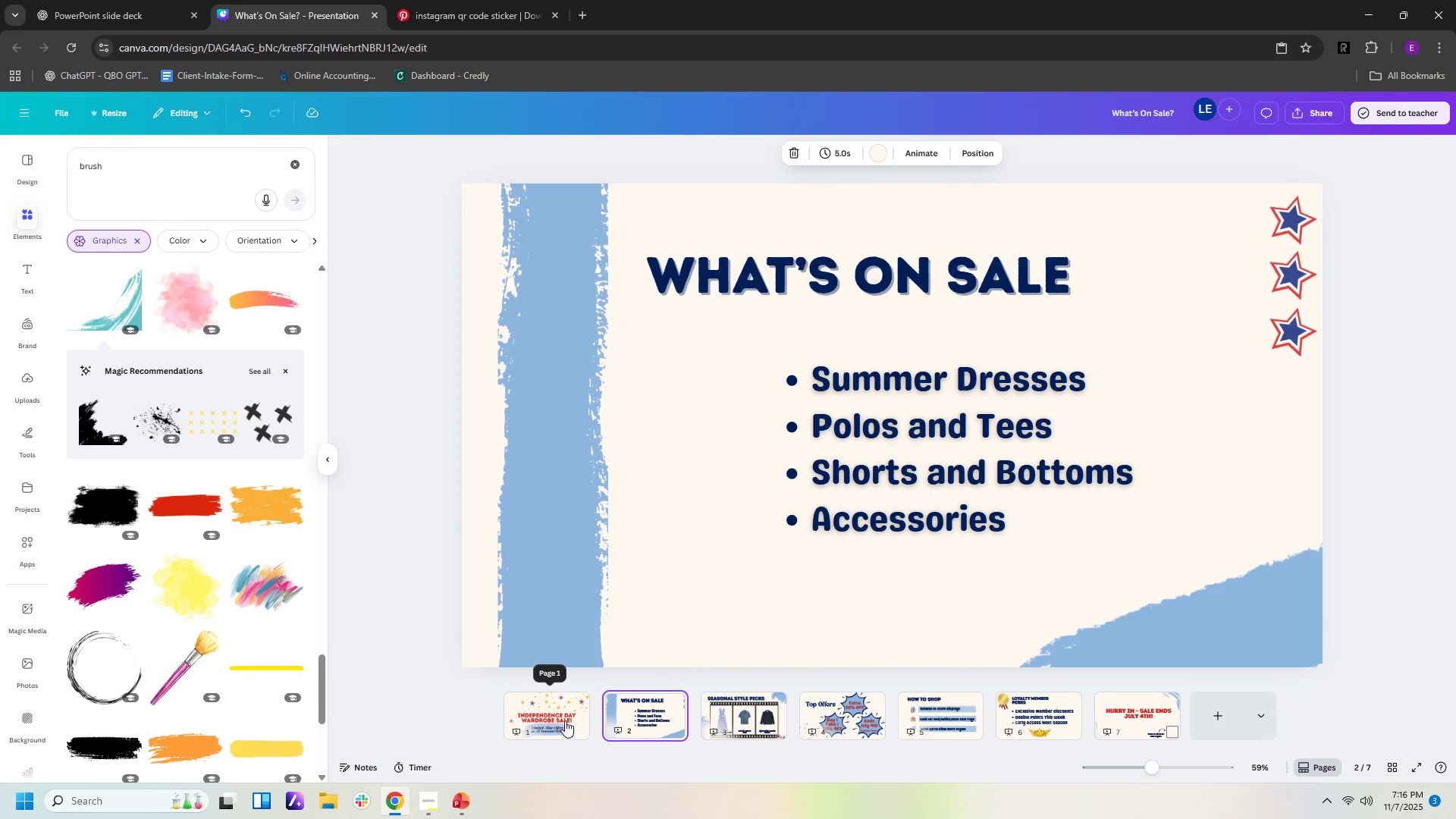 
left_click([565, 720])
 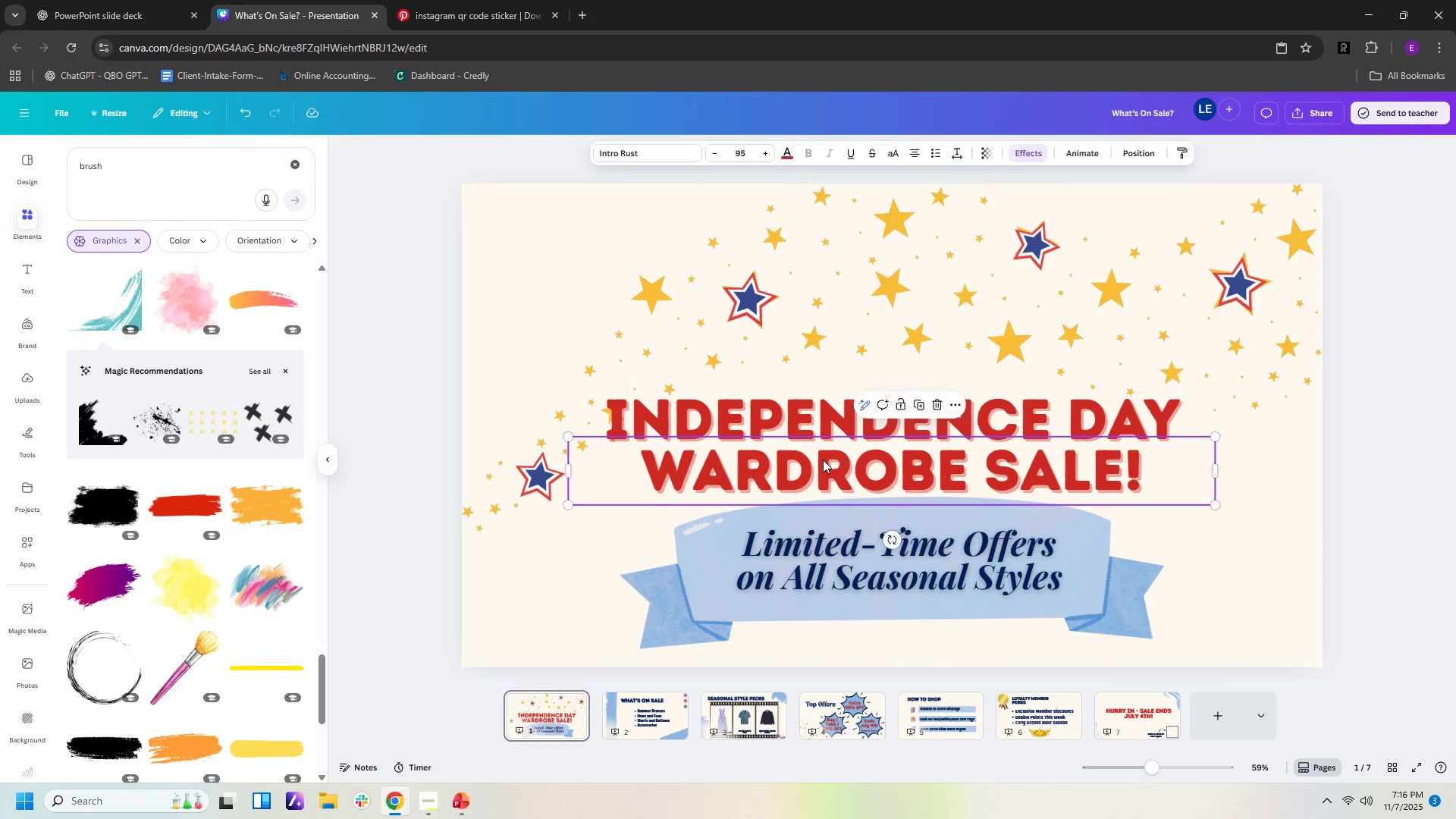 
left_click([823, 460])
 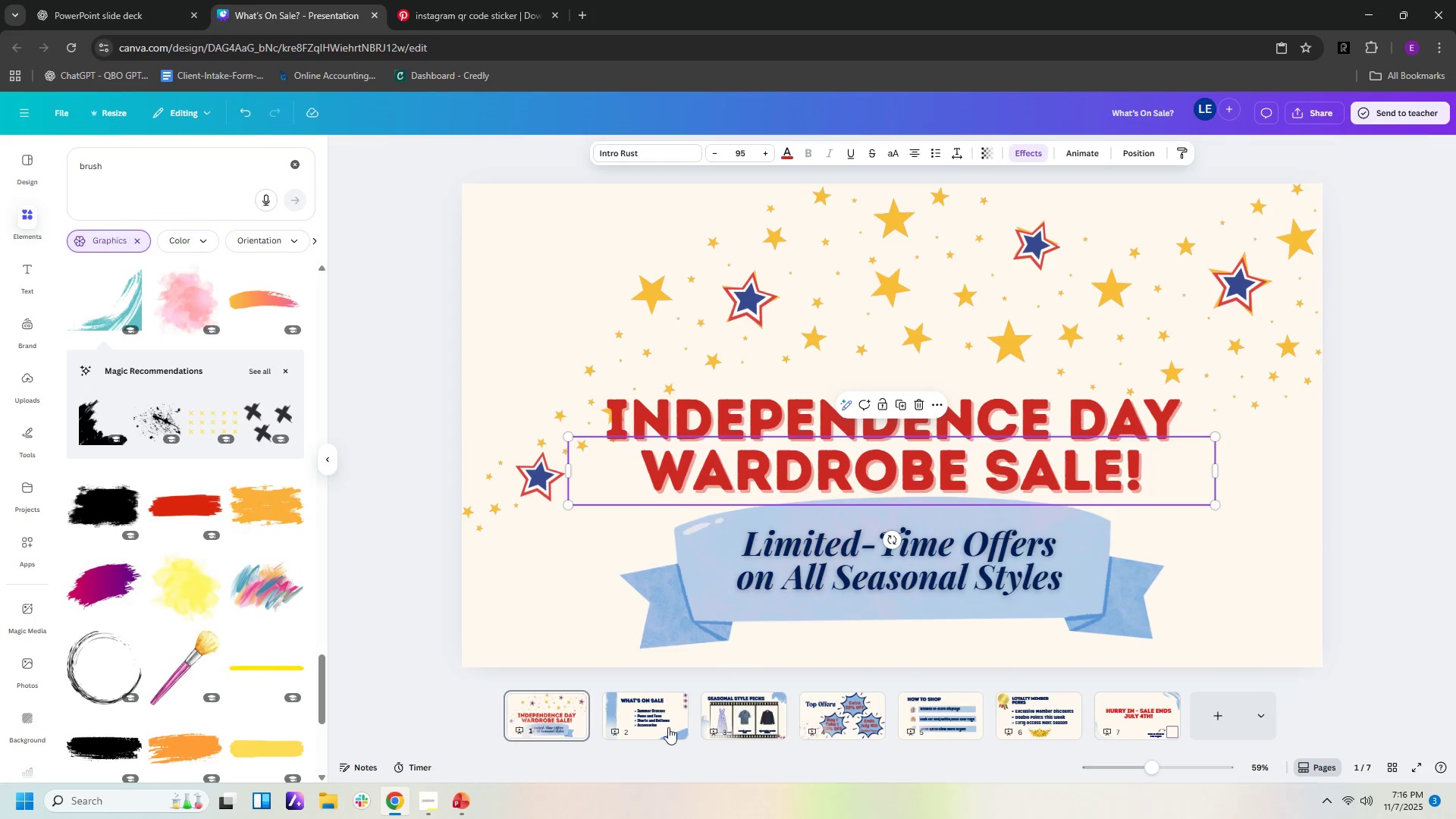 
left_click([656, 727])
 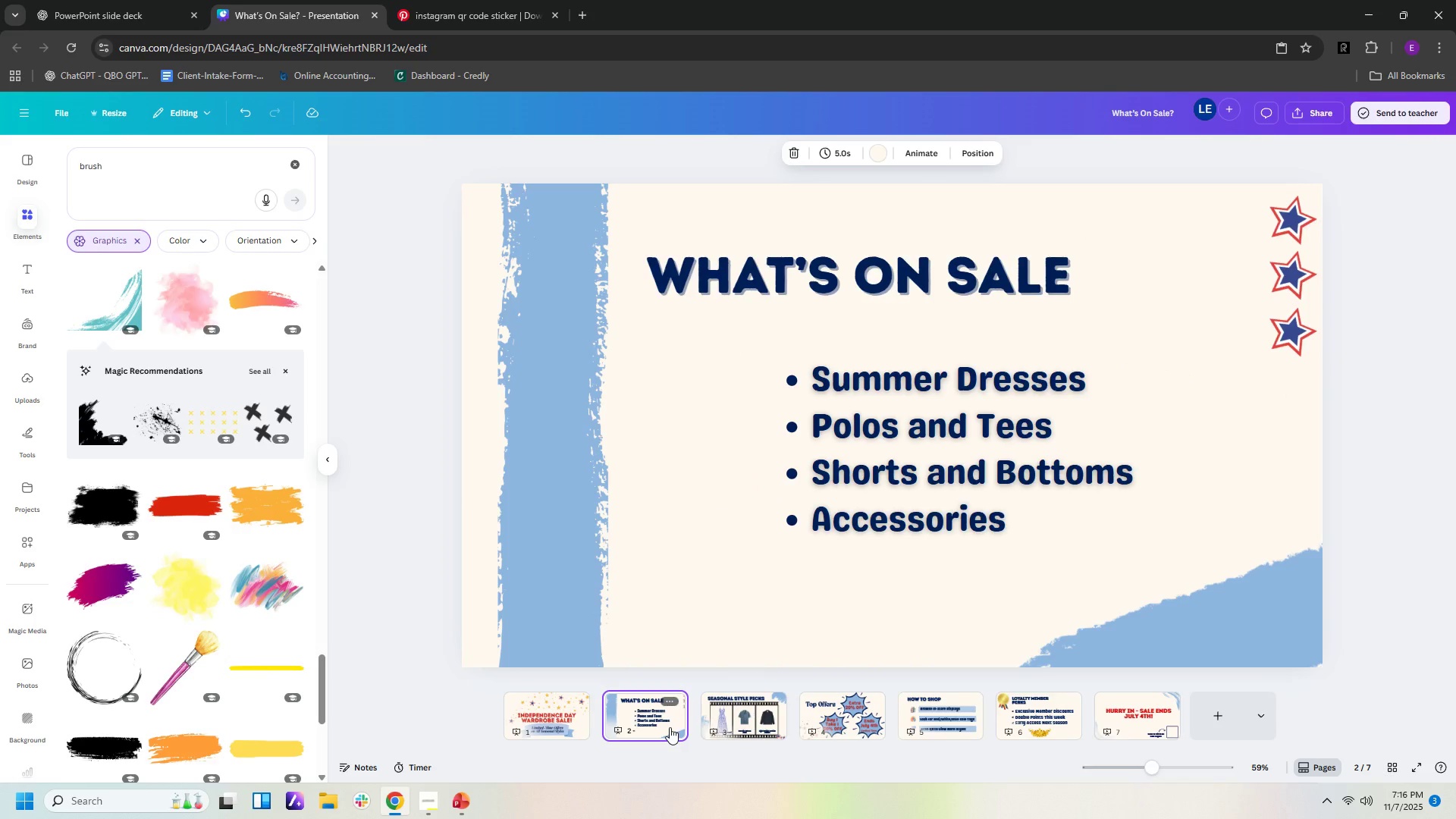 
mouse_move([736, 722])
 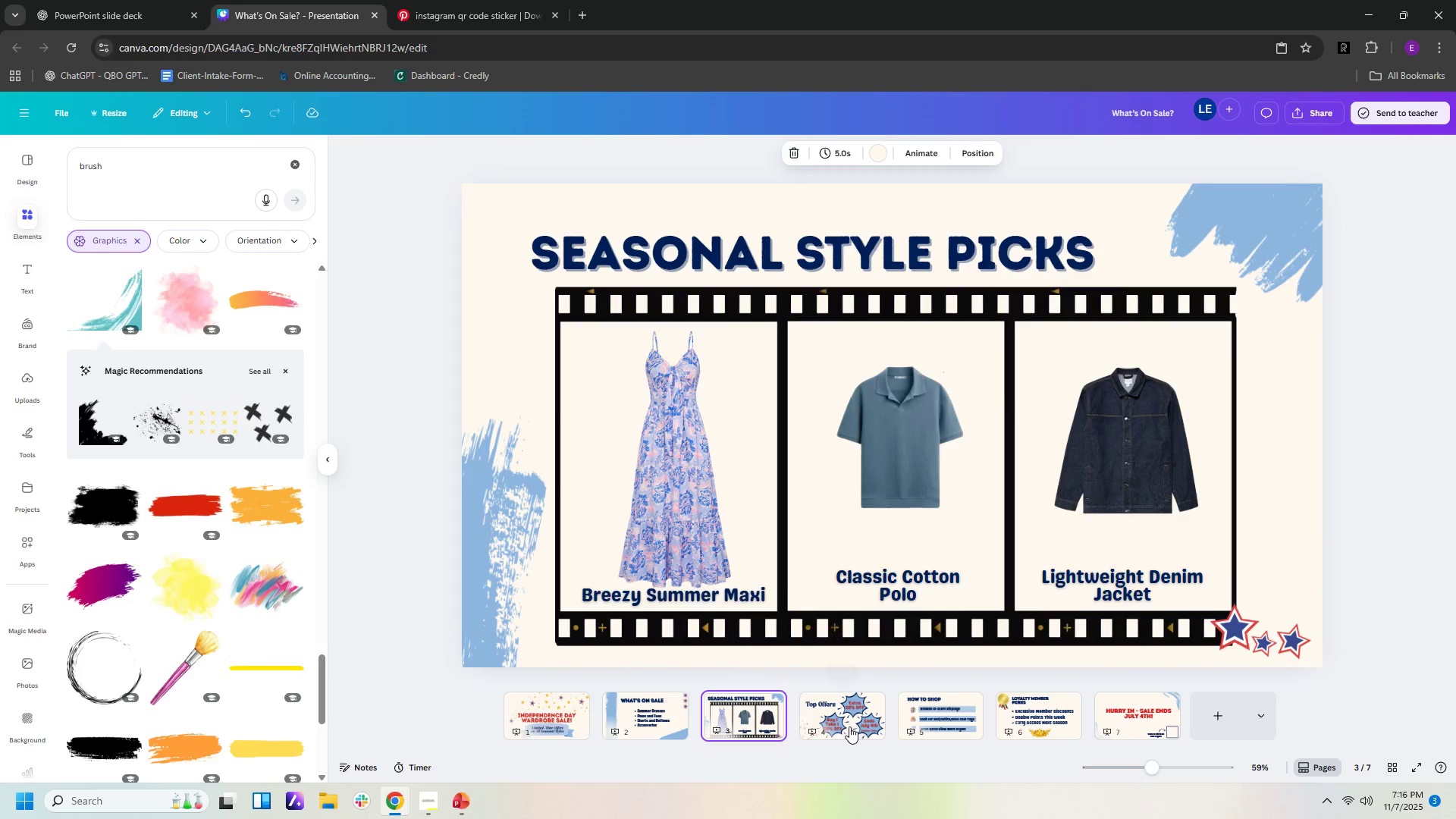 
left_click([849, 726])
 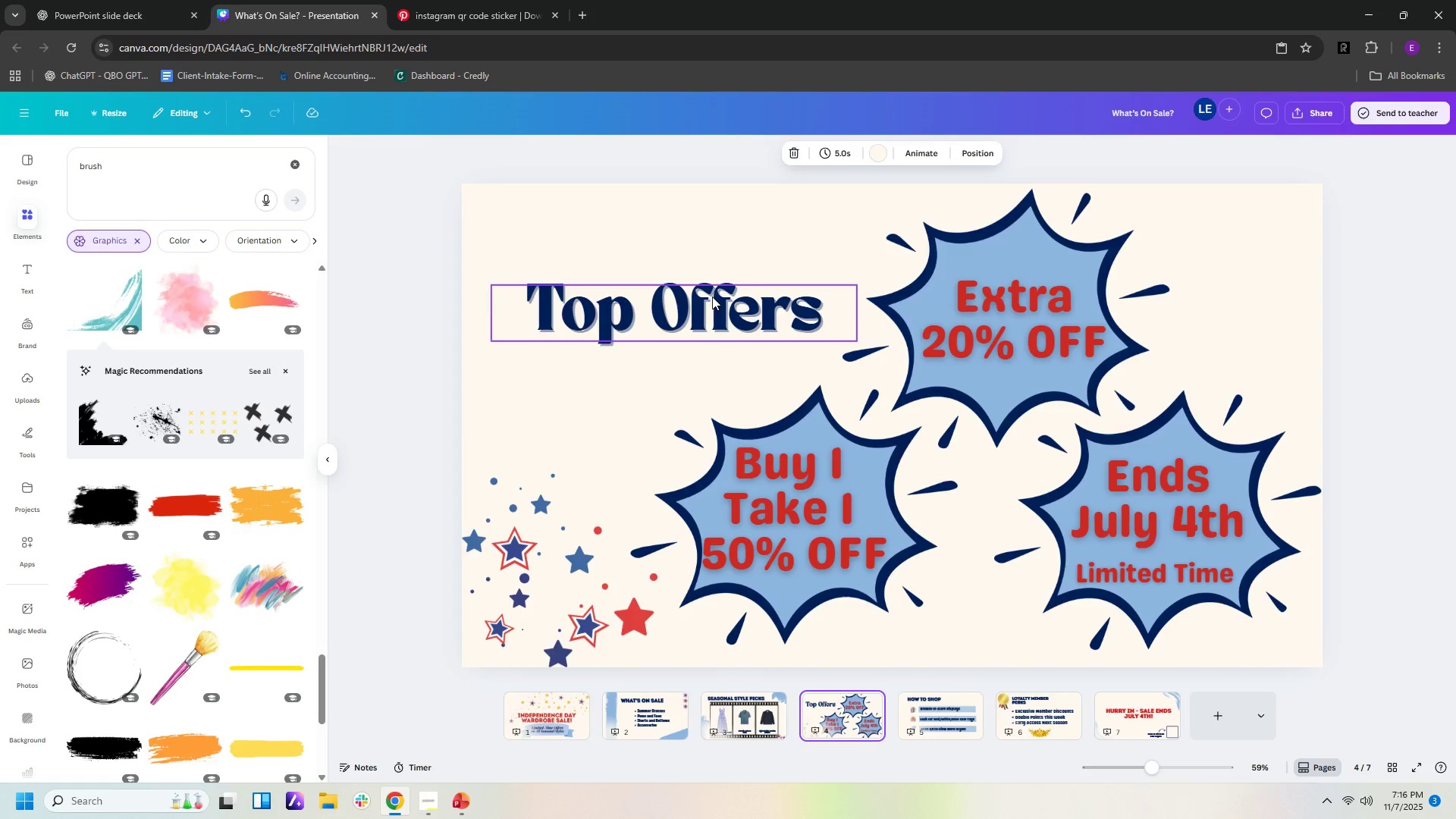 
left_click([712, 297])
 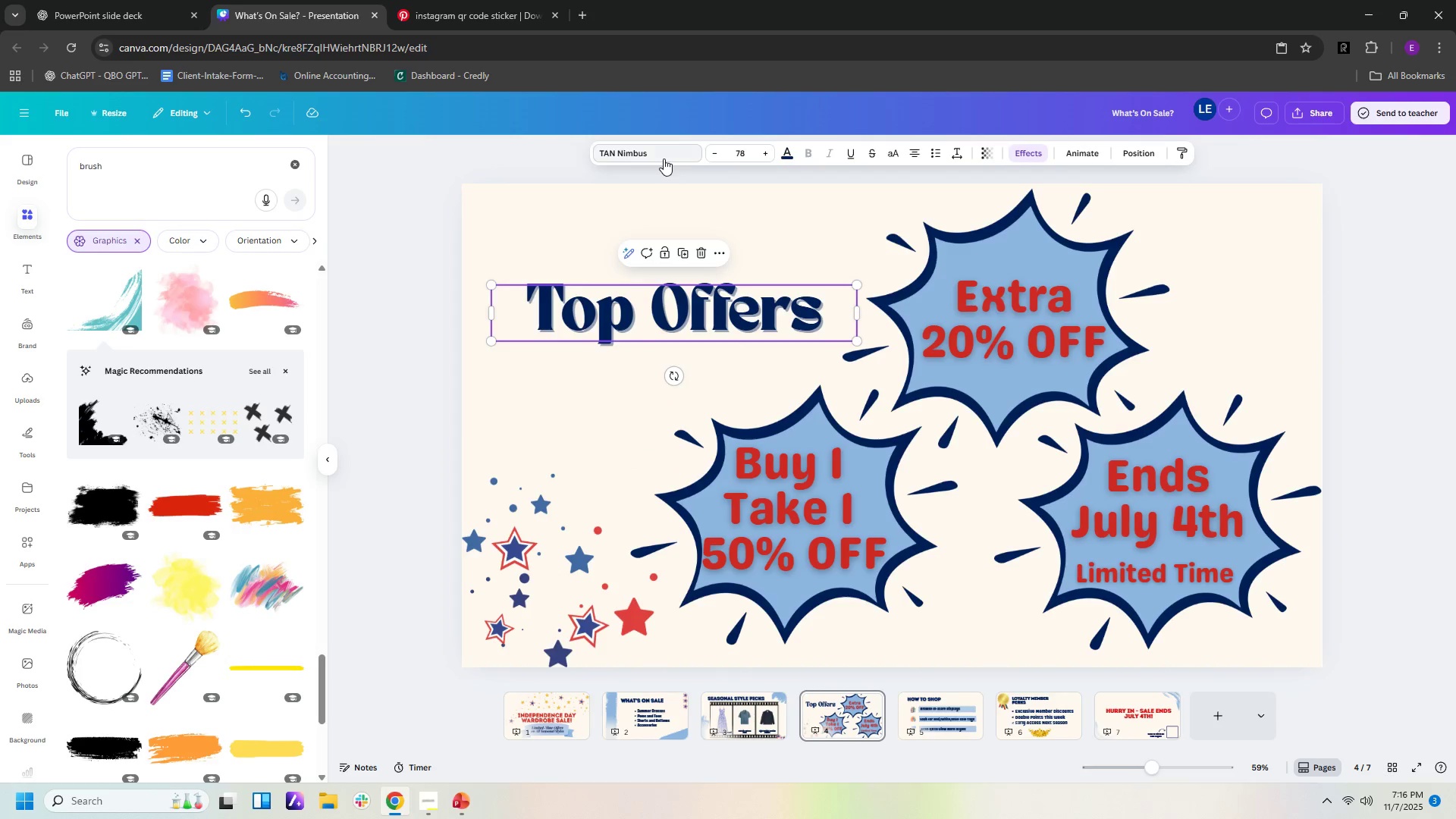 
left_click([664, 156])
 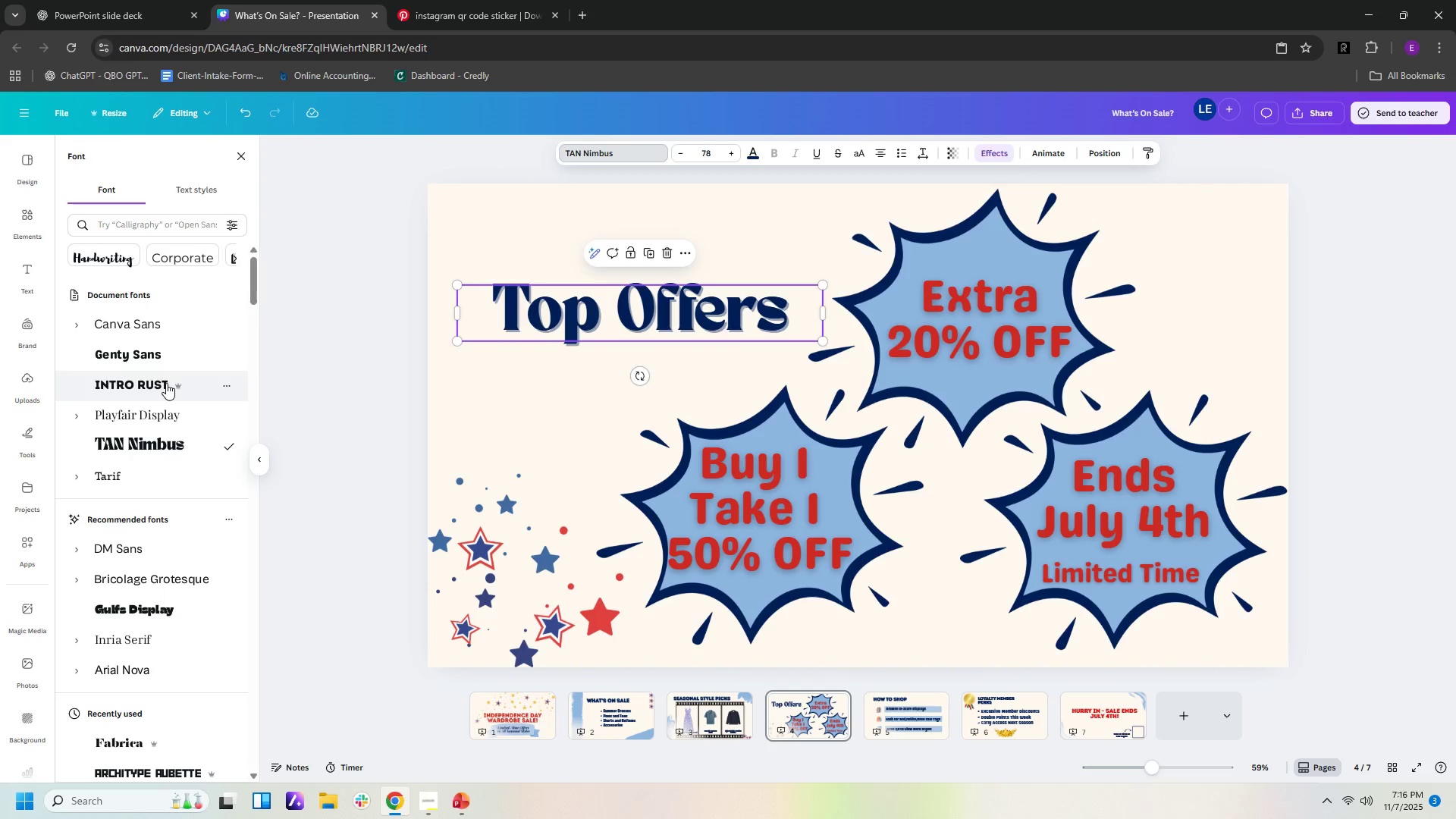 
left_click([166, 383])
 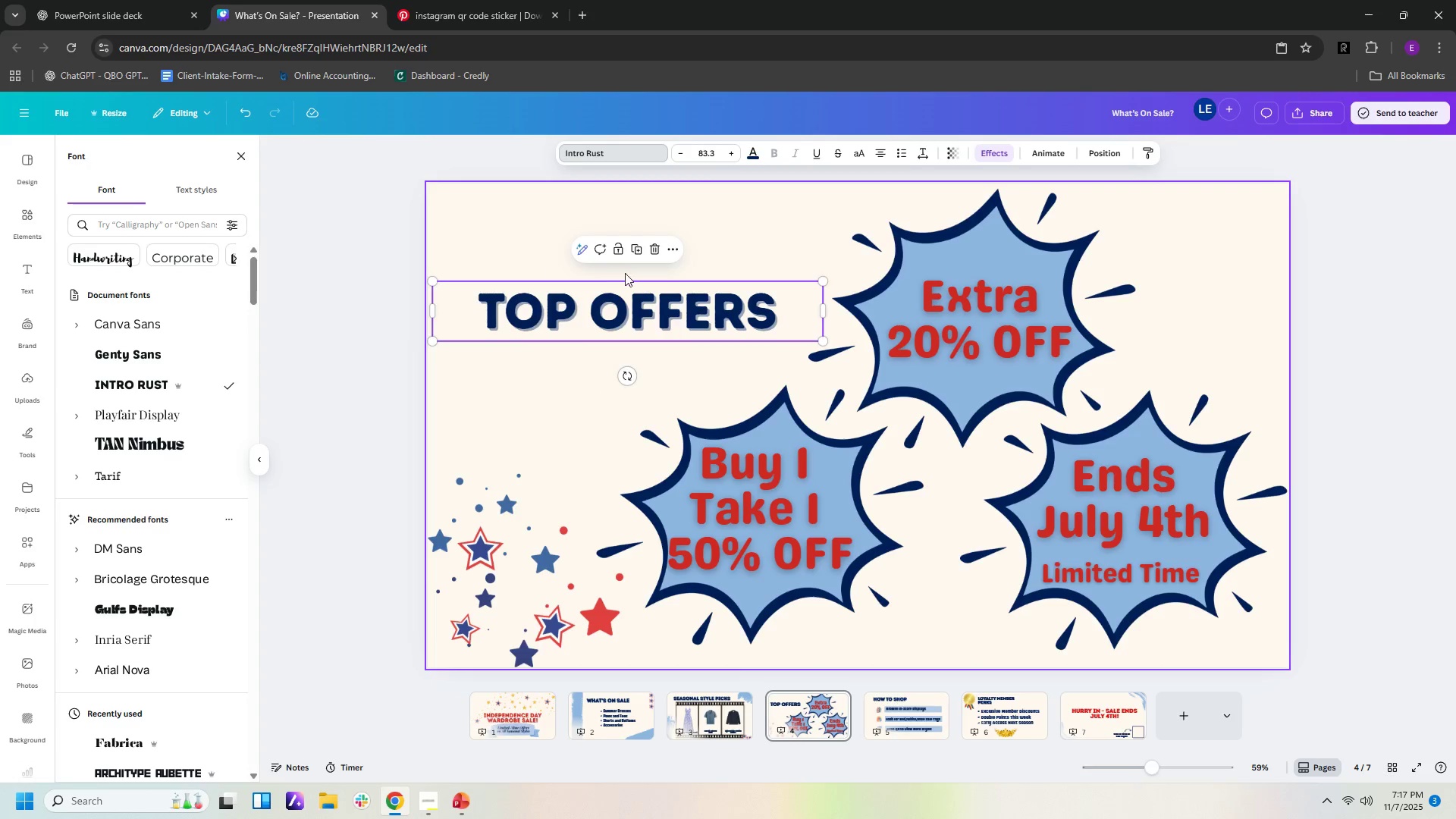 
wait(8.75)
 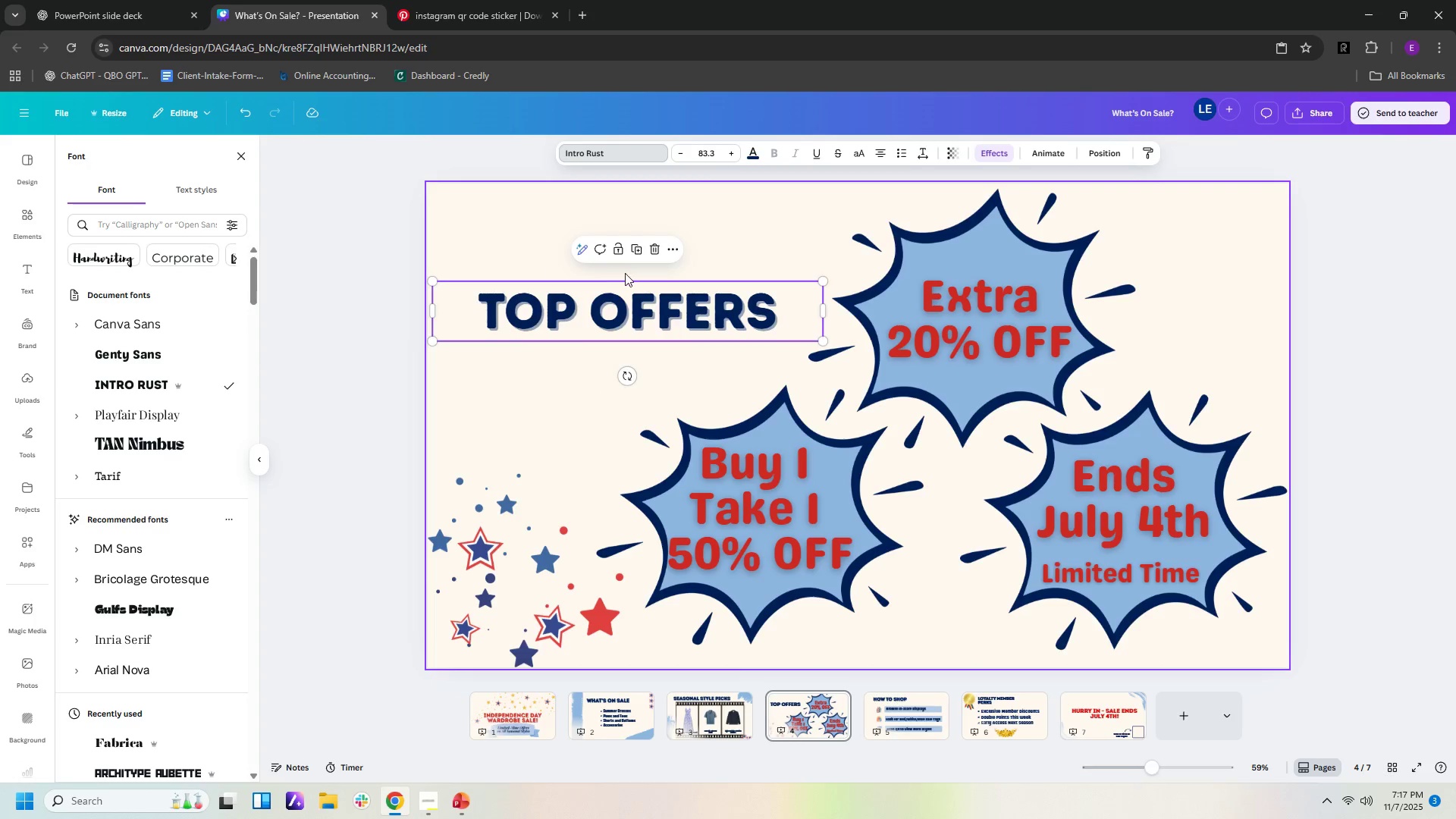 
left_click([882, 155])
 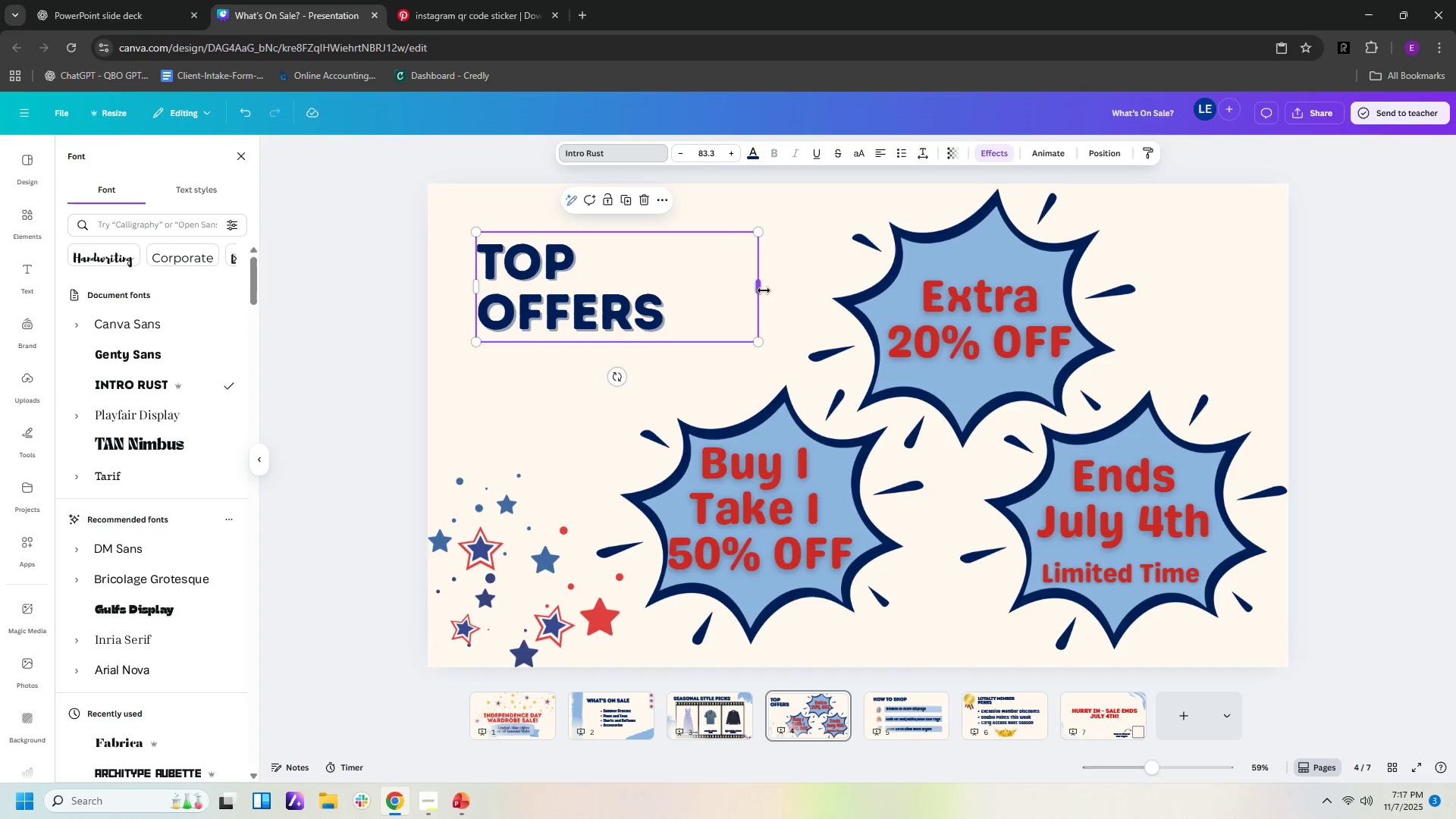 
wait(10.55)
 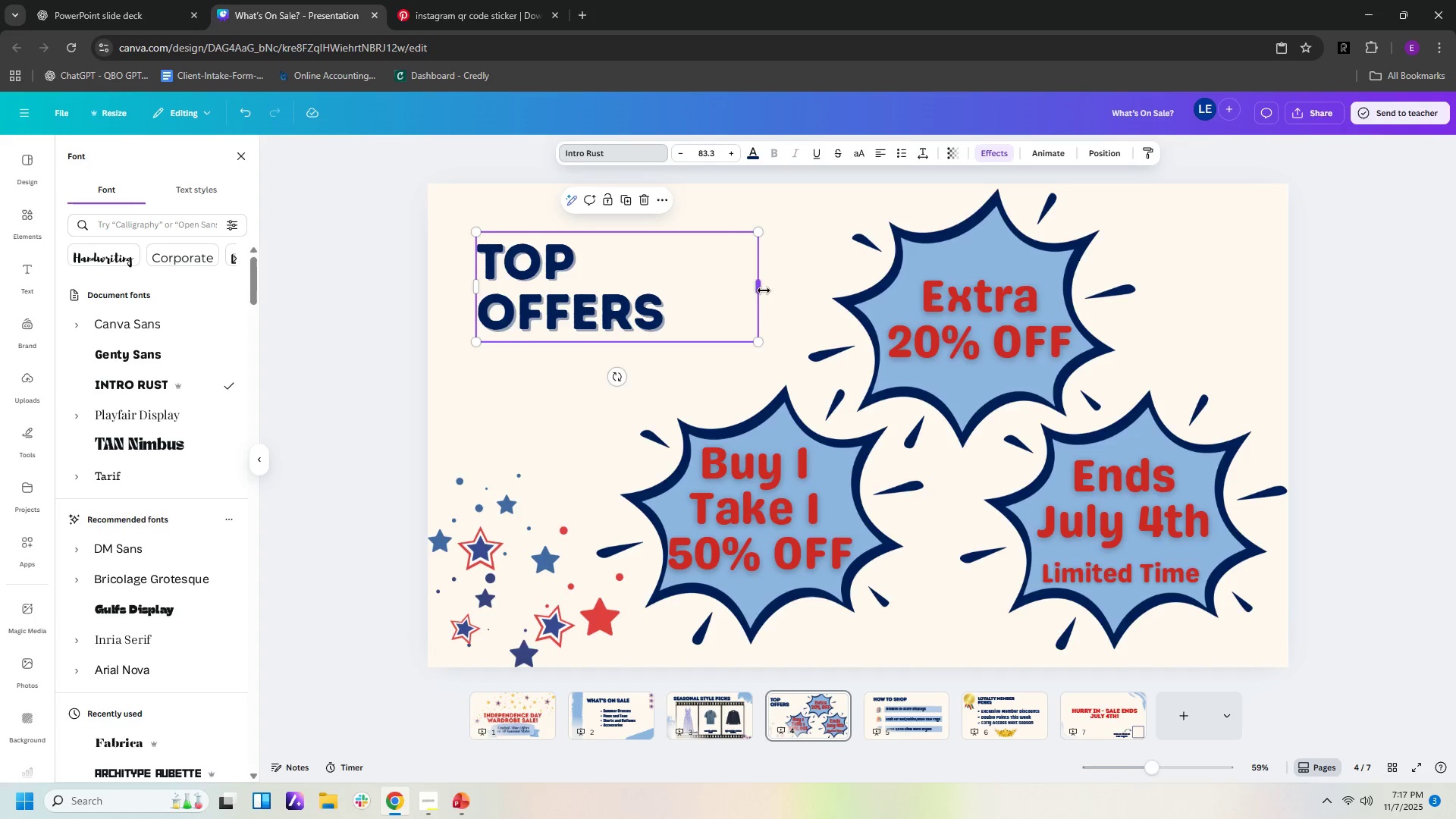 
left_click([449, 212])
 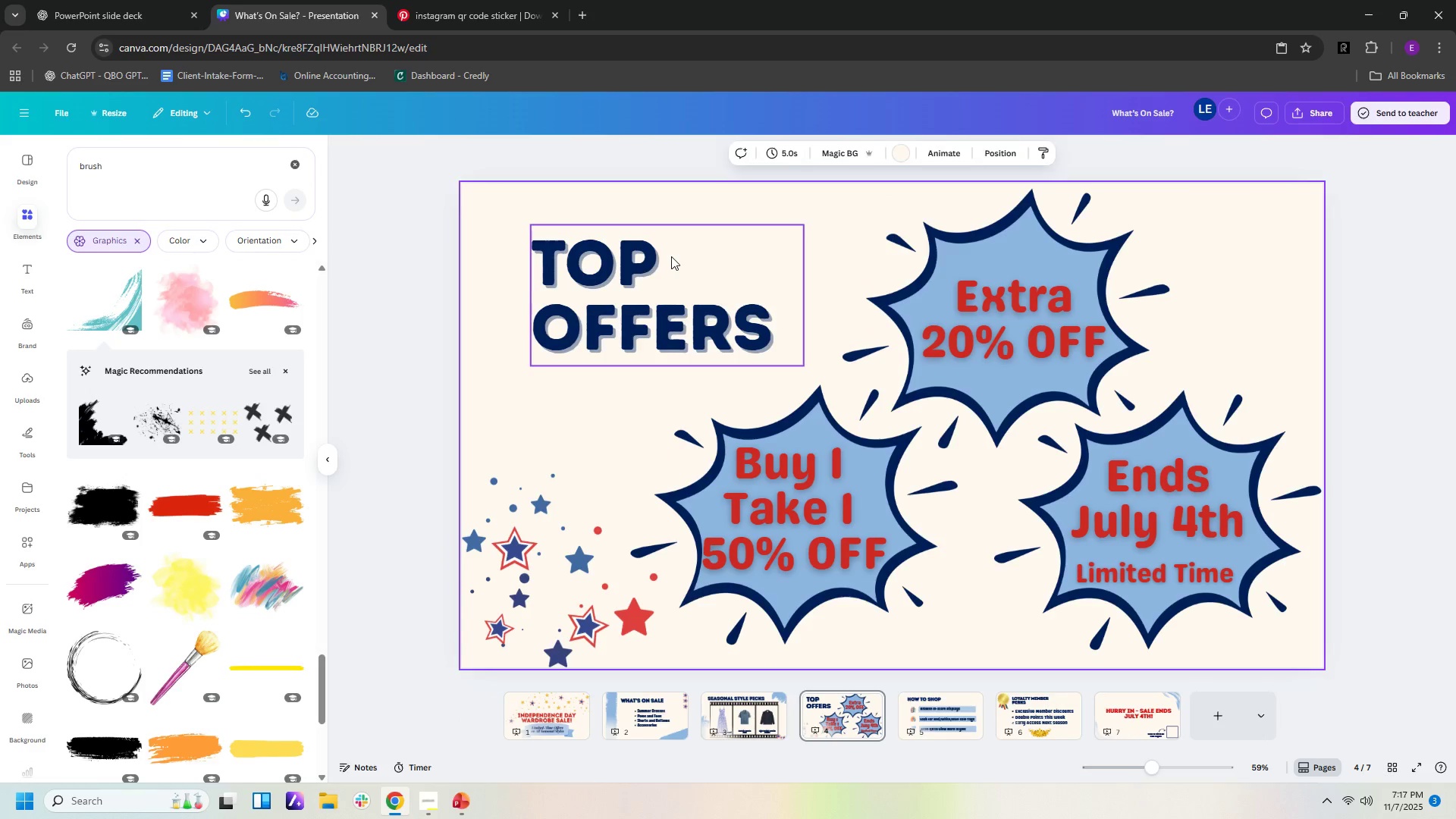 
left_click([671, 256])
 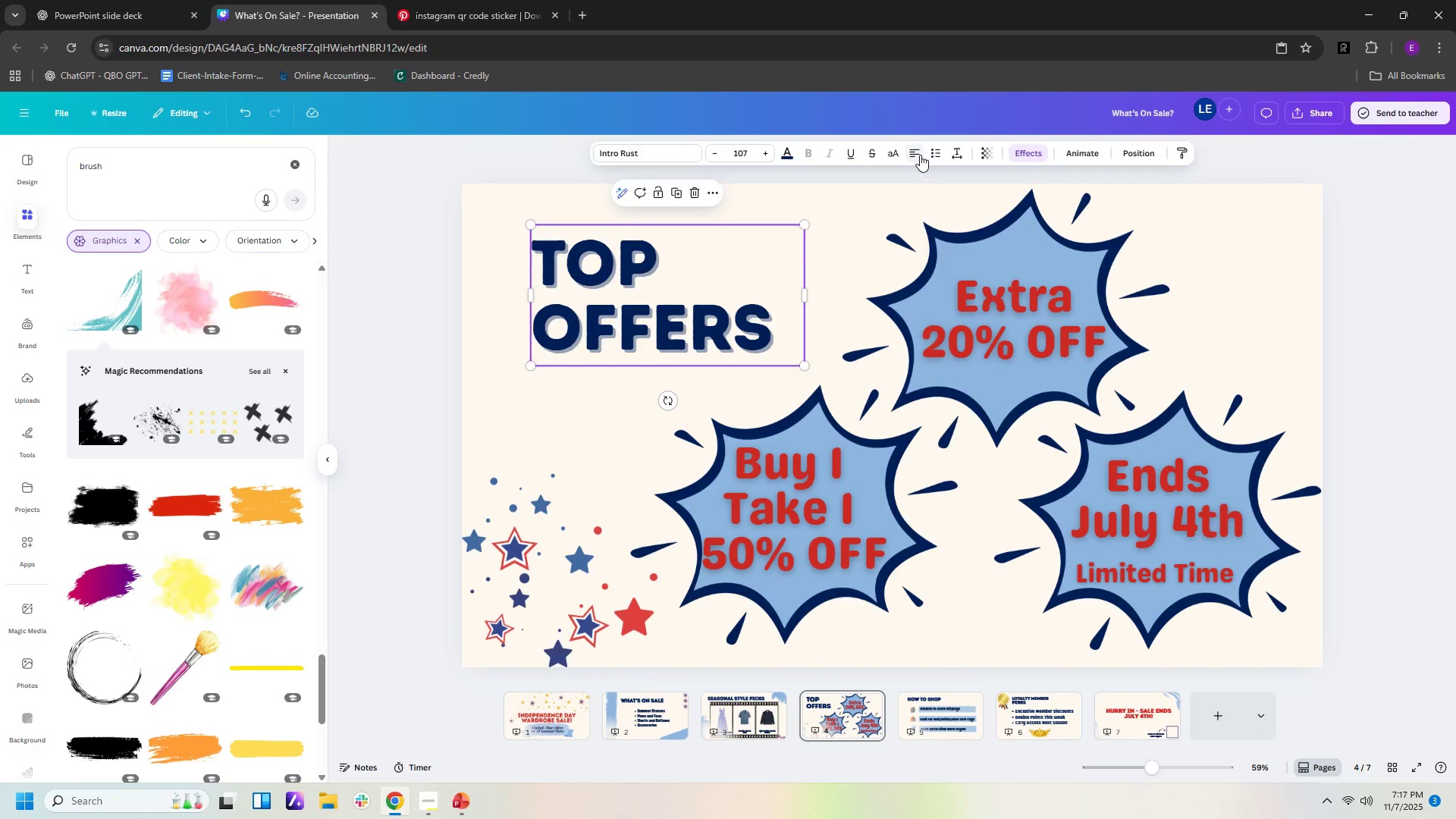 
left_click([920, 155])
 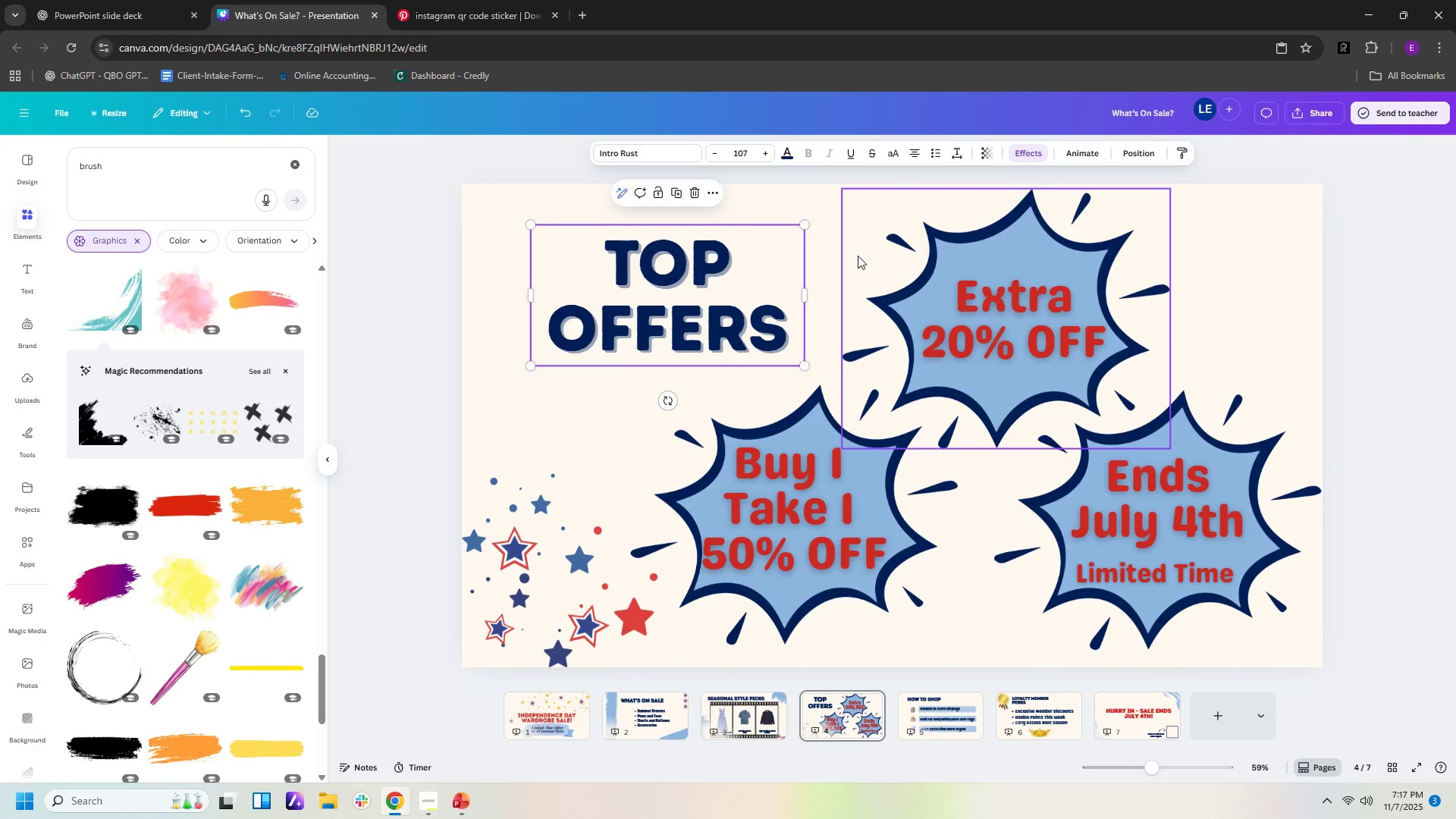 
left_click([858, 256])
 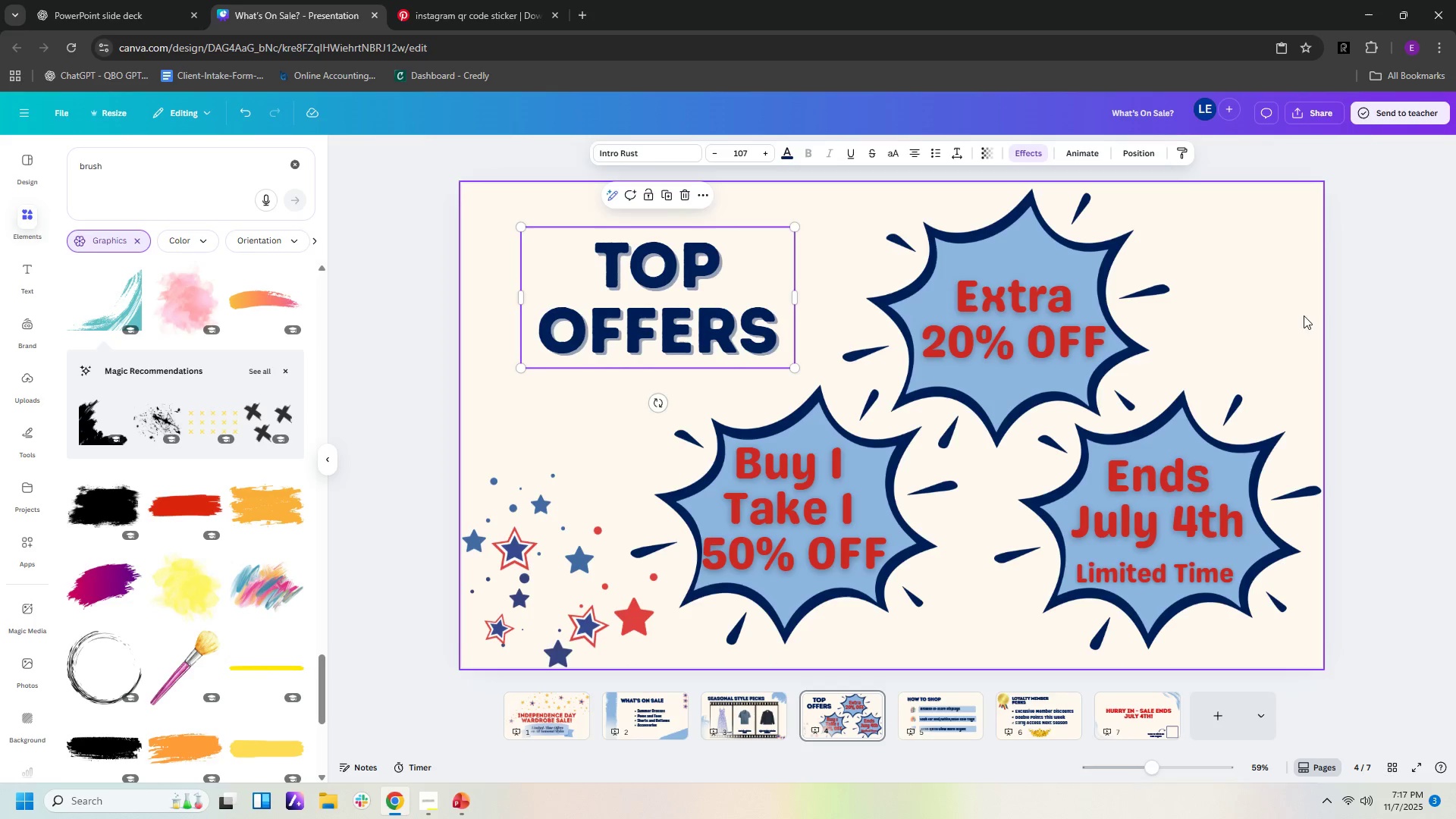 
left_click([1307, 340])
 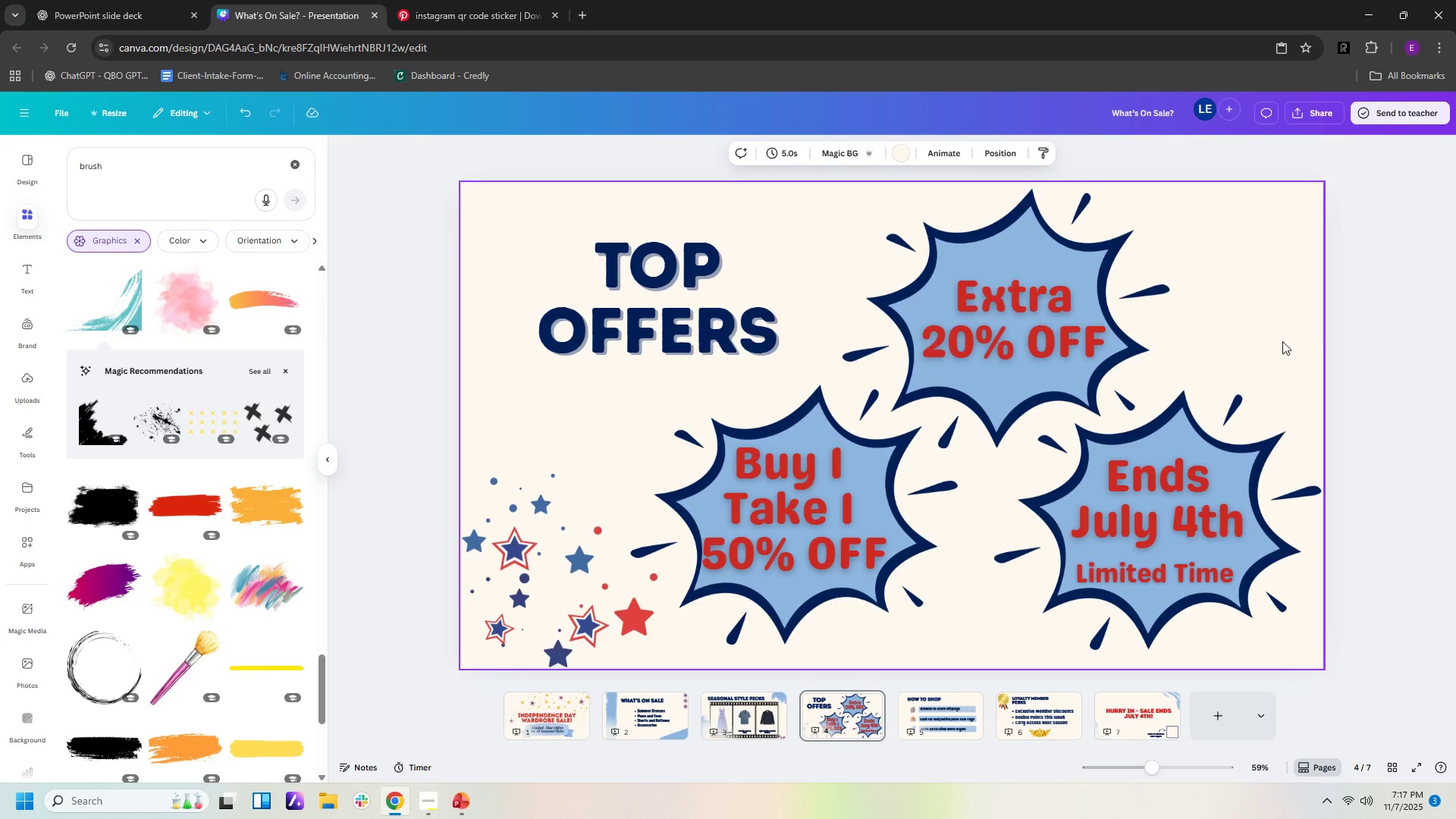 
wait(9.05)
 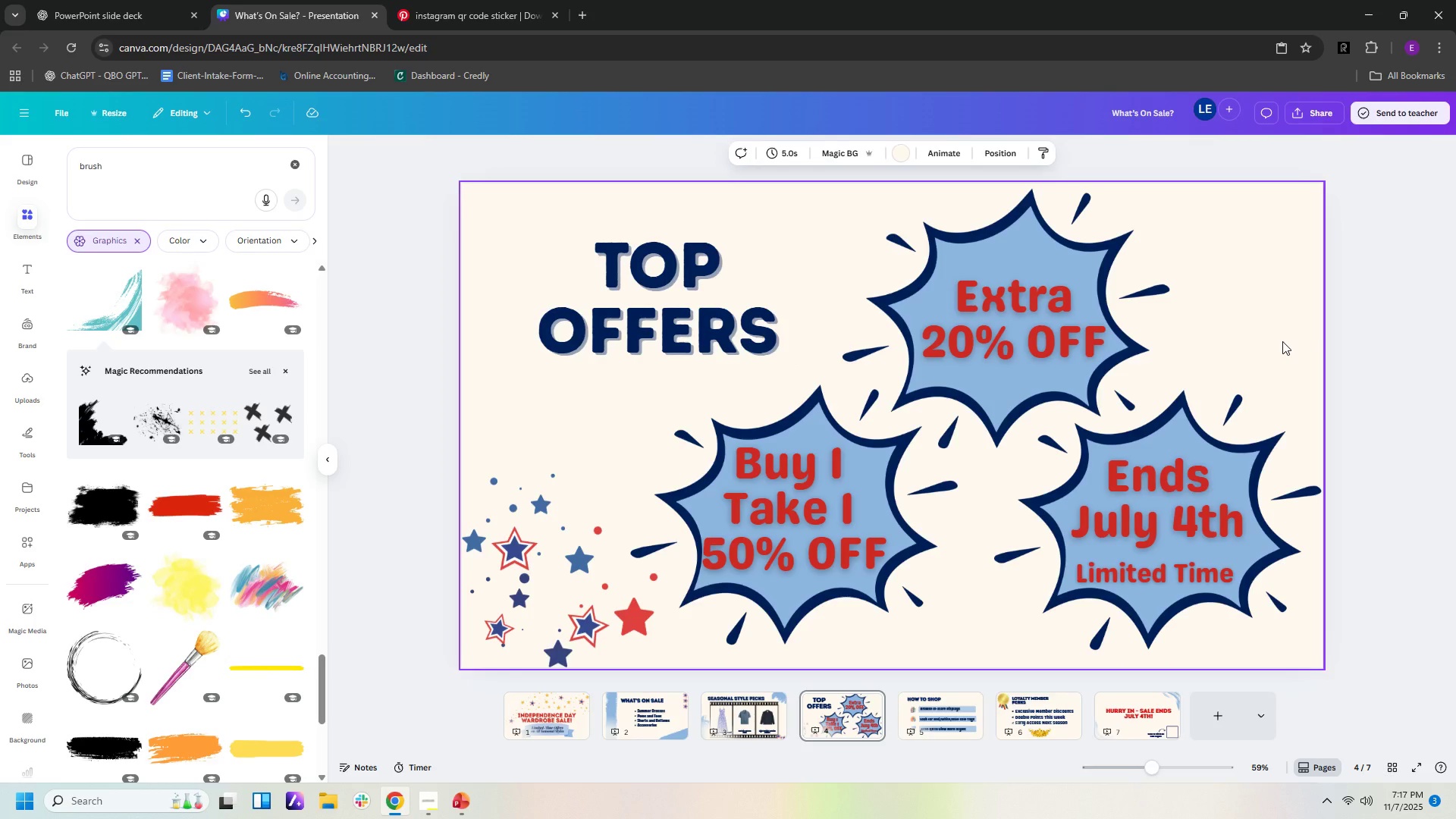 
left_click([948, 716])
 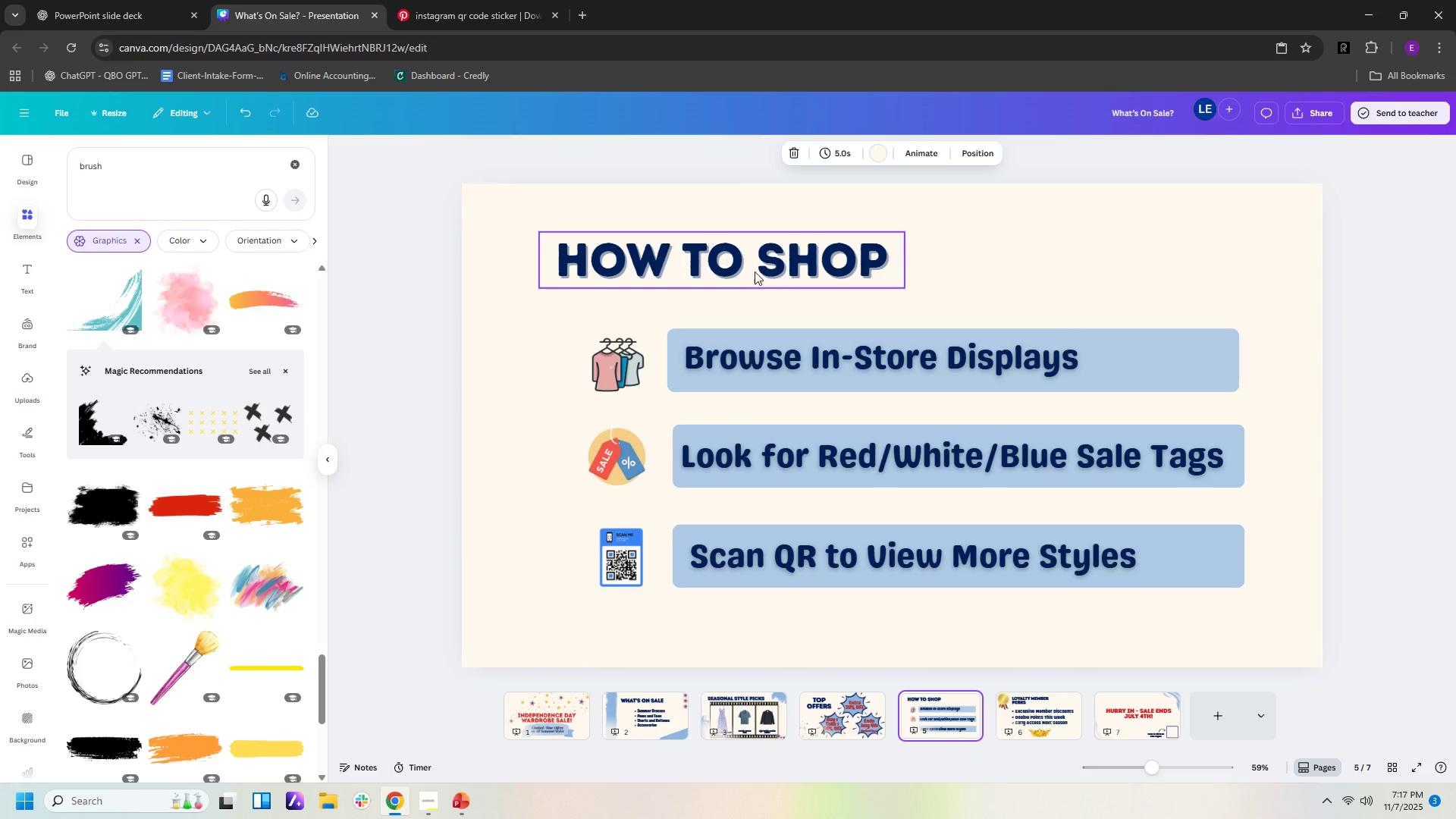 
left_click([762, 275])
 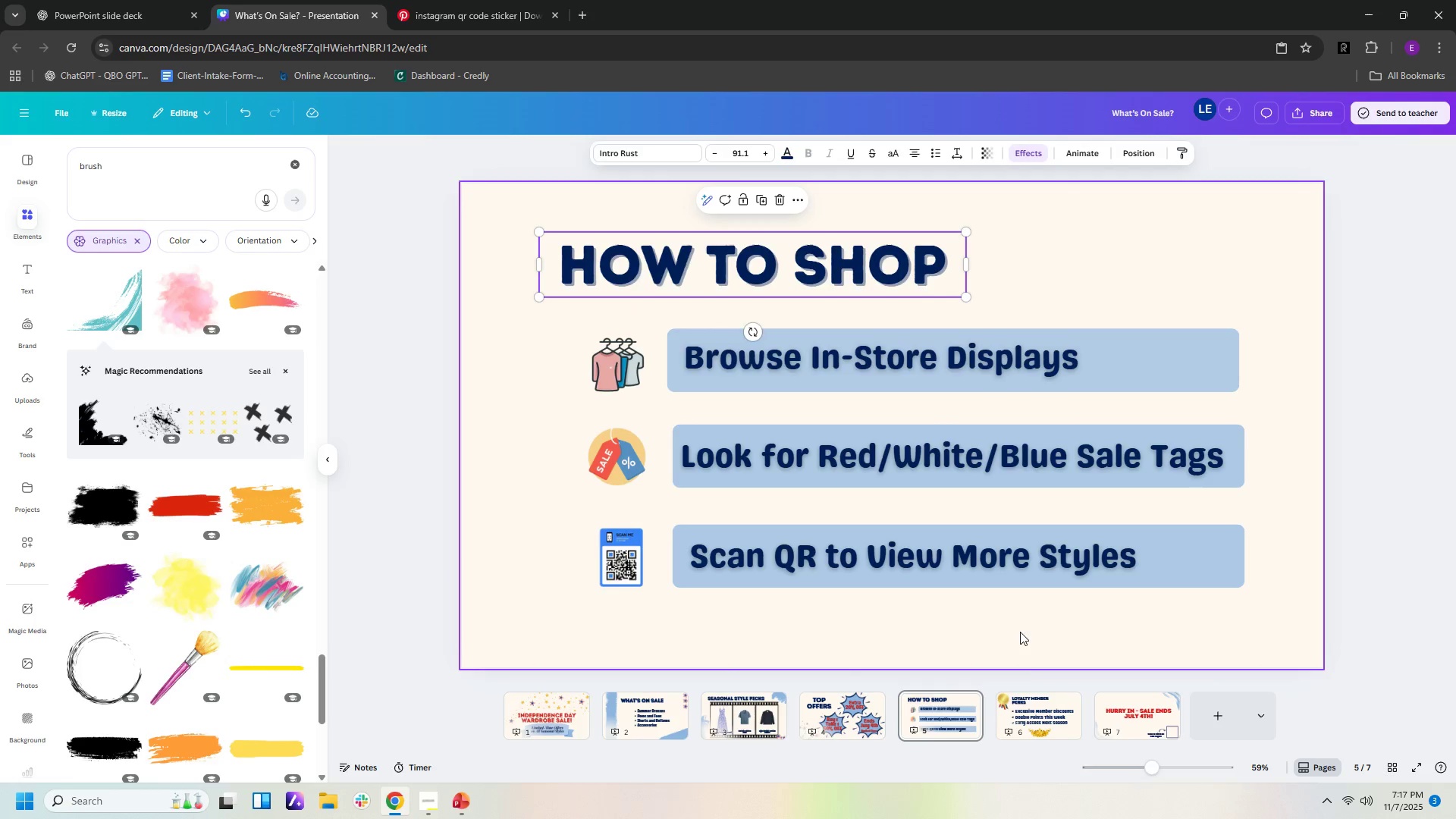 
left_click([1052, 710])
 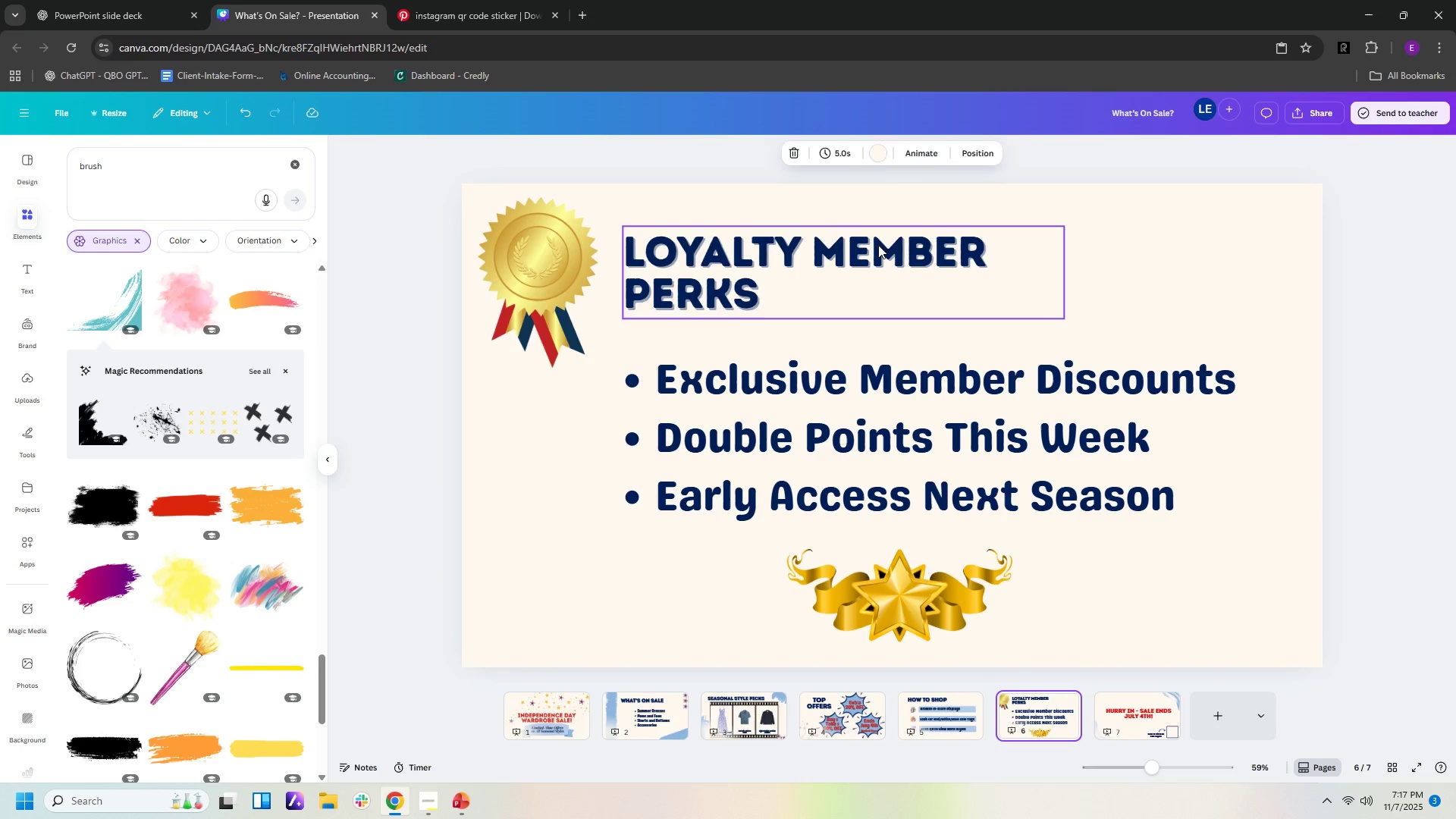 
left_click([878, 245])
 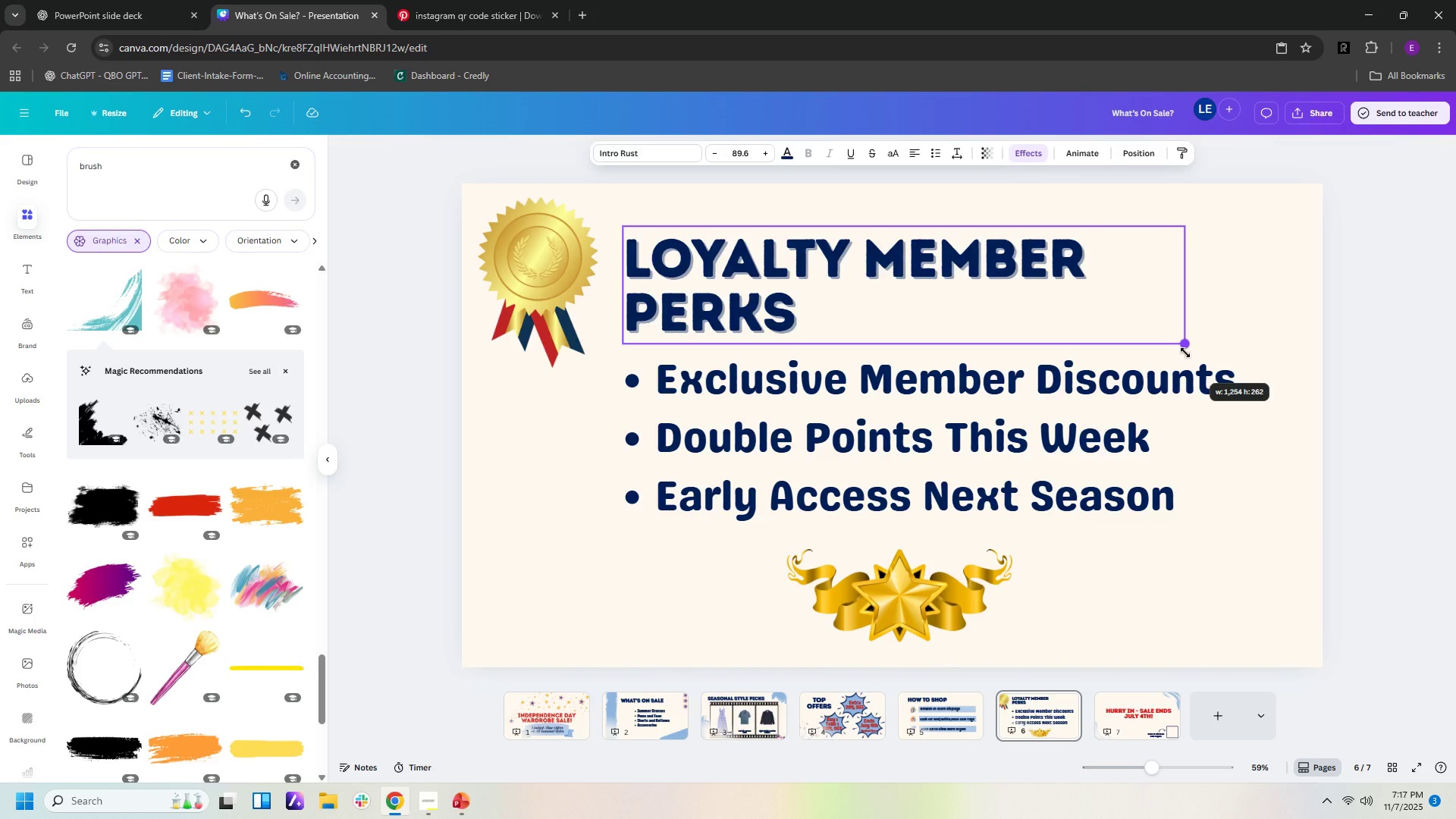 
wait(5.04)
 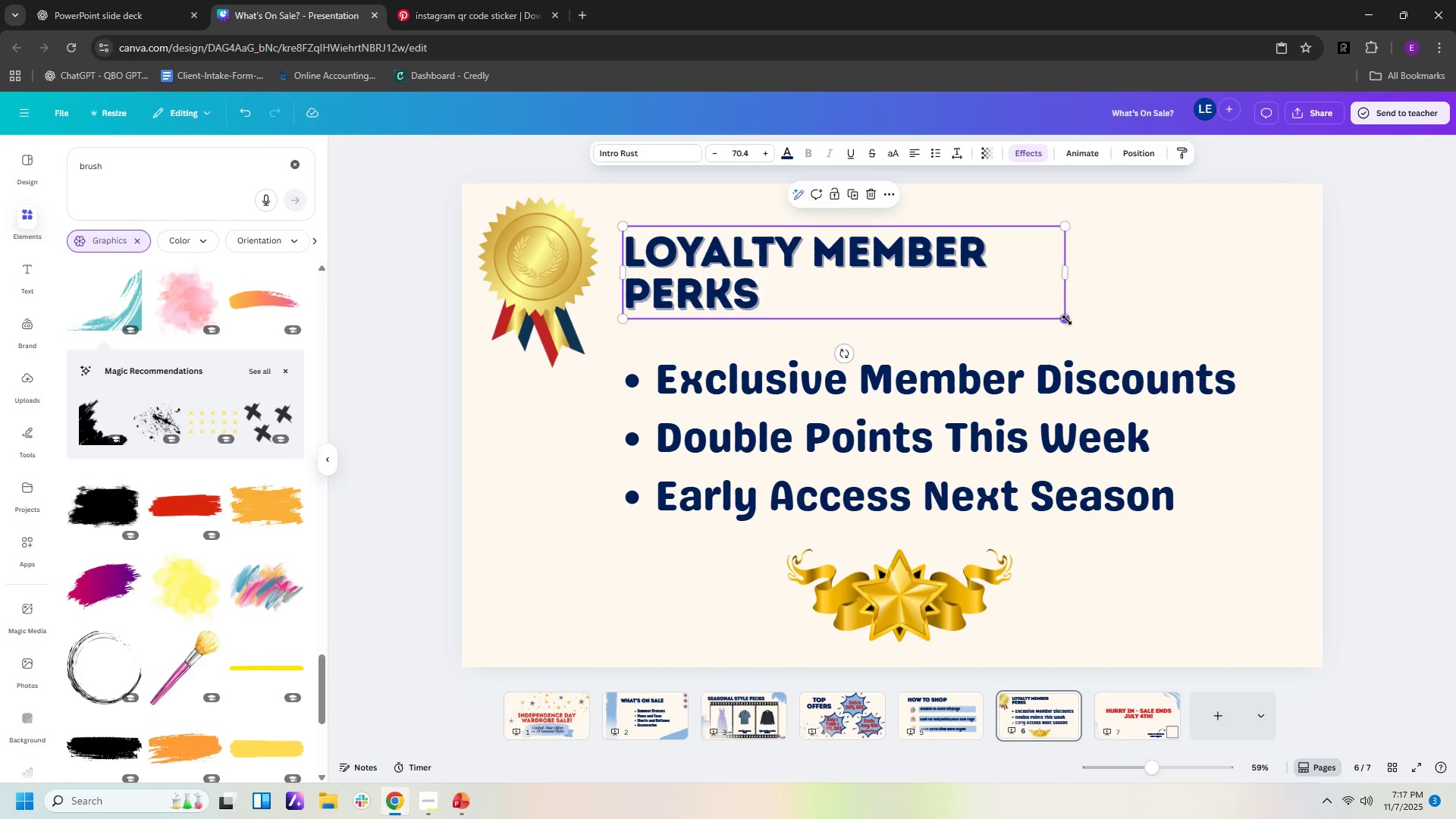 
left_click([1250, 284])
 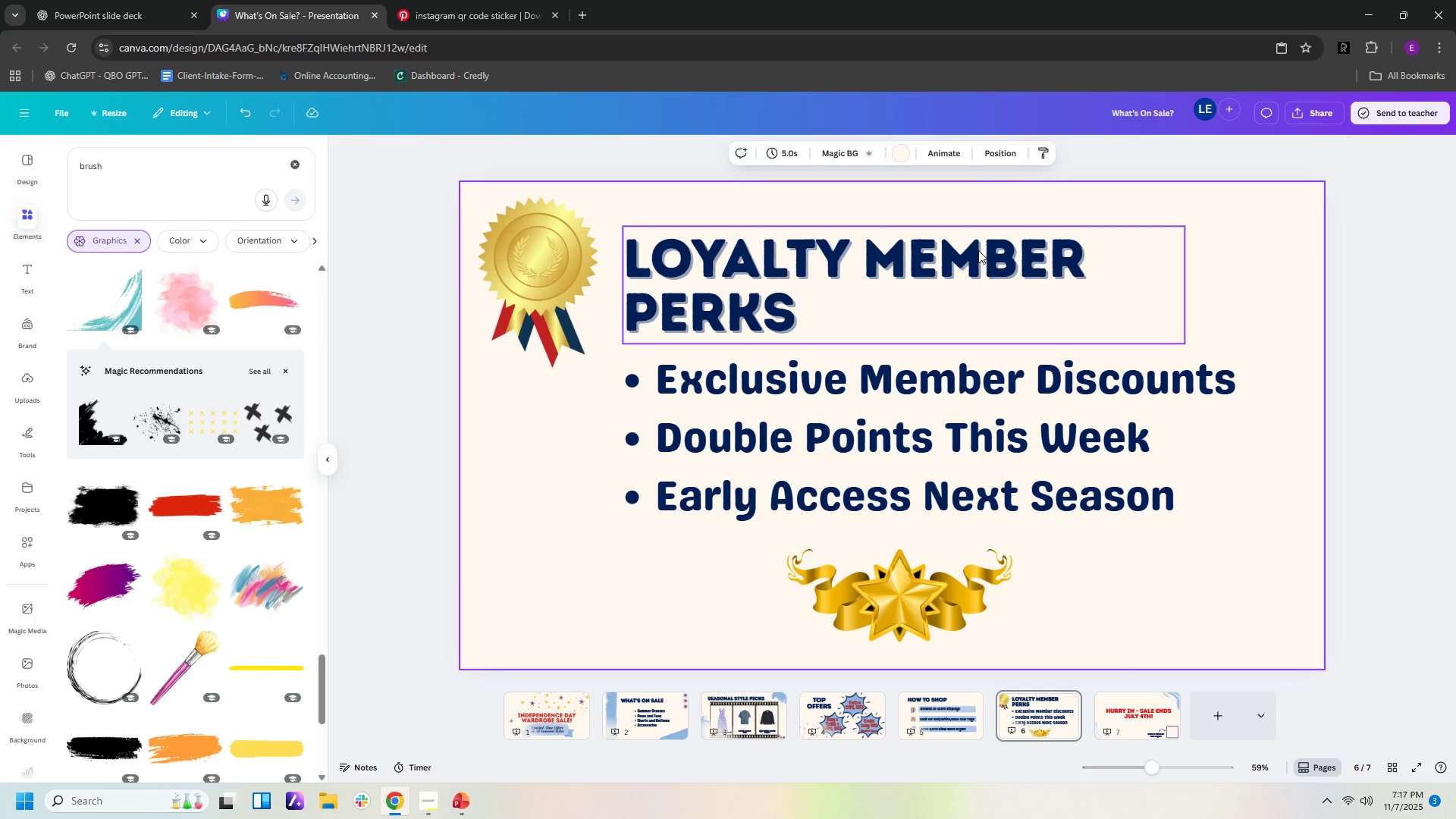 
left_click([978, 250])
 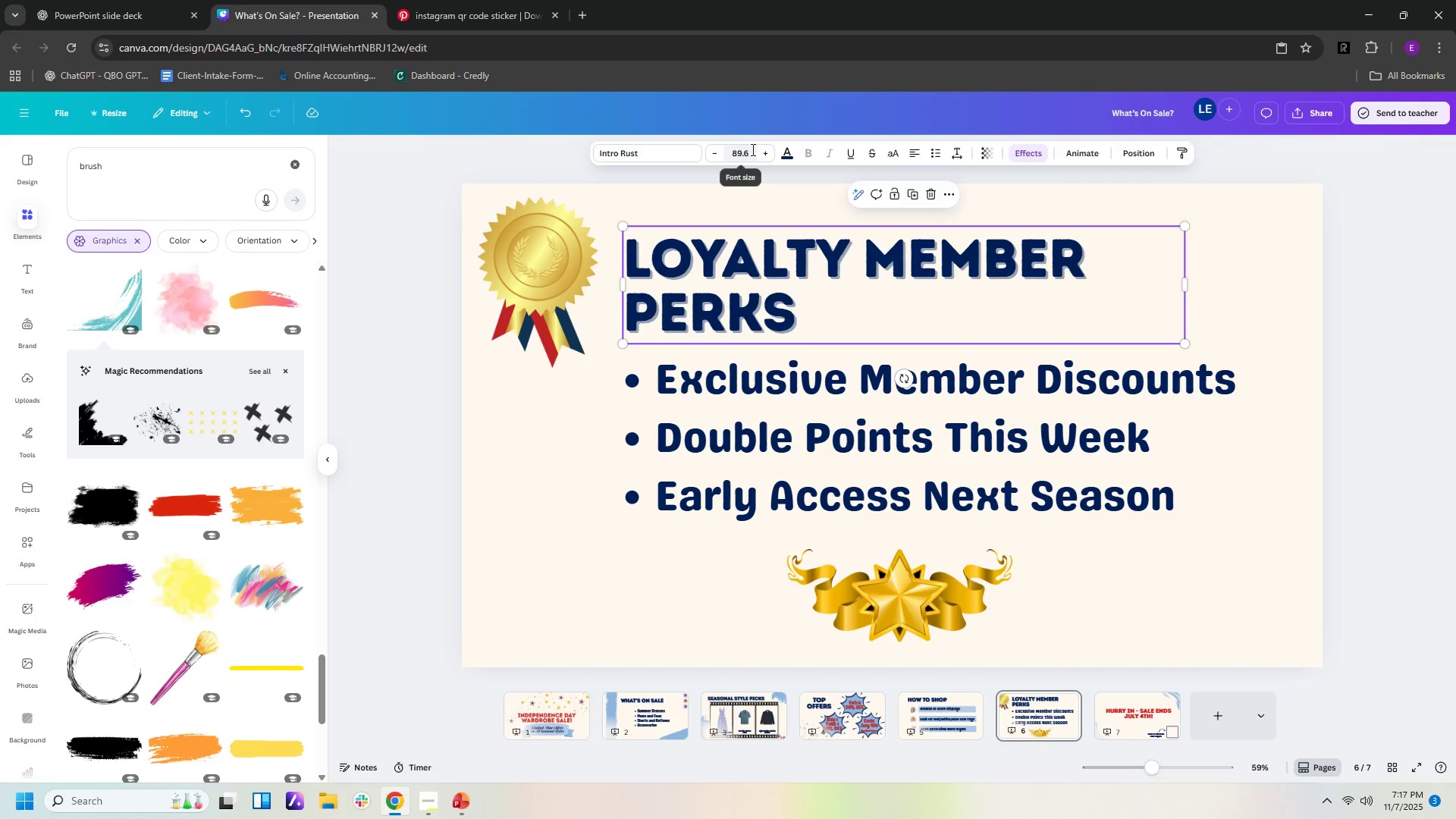 
left_click([754, 149])
 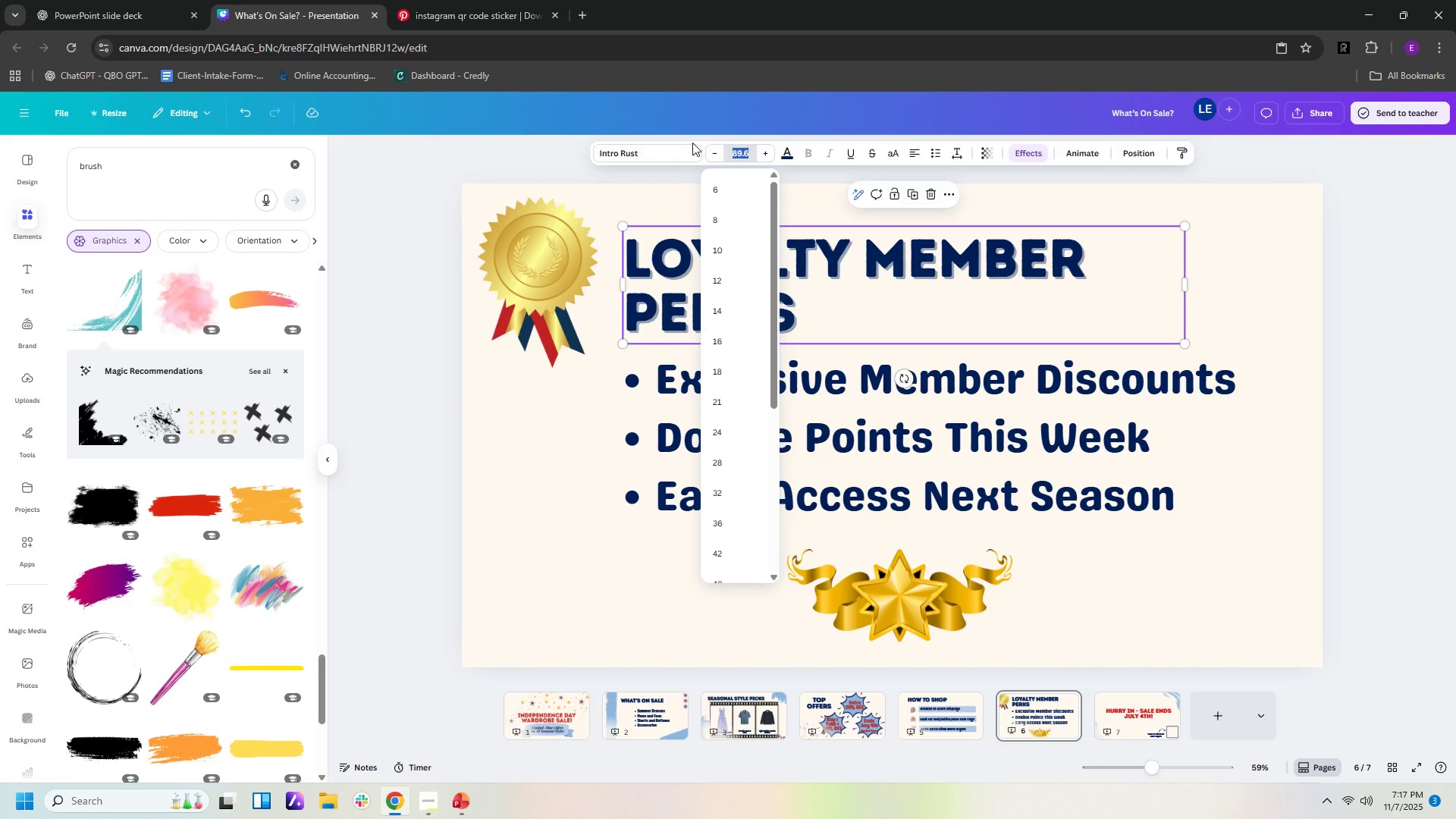 
key(Numpad9)
 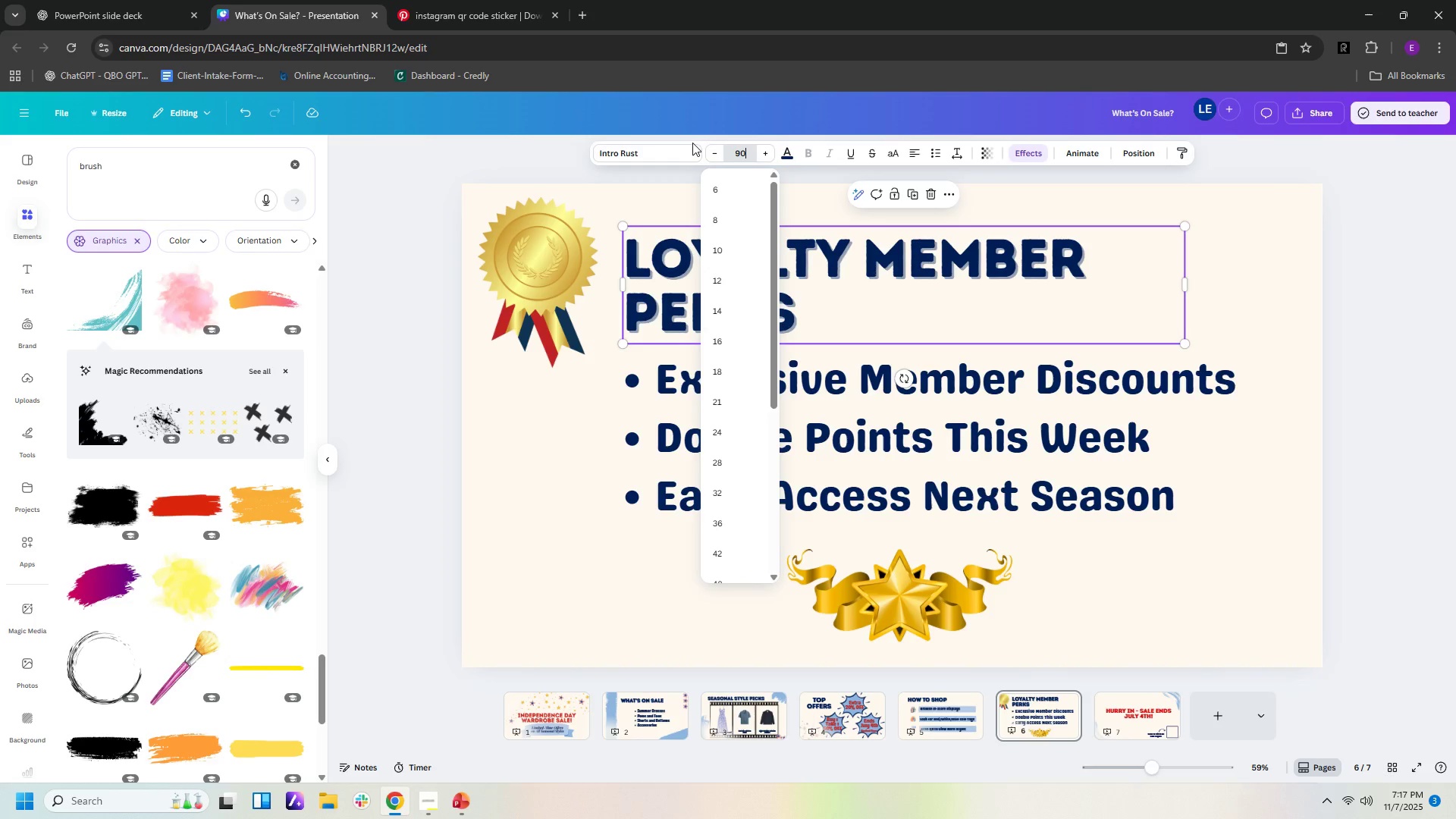 
key(Numpad0)
 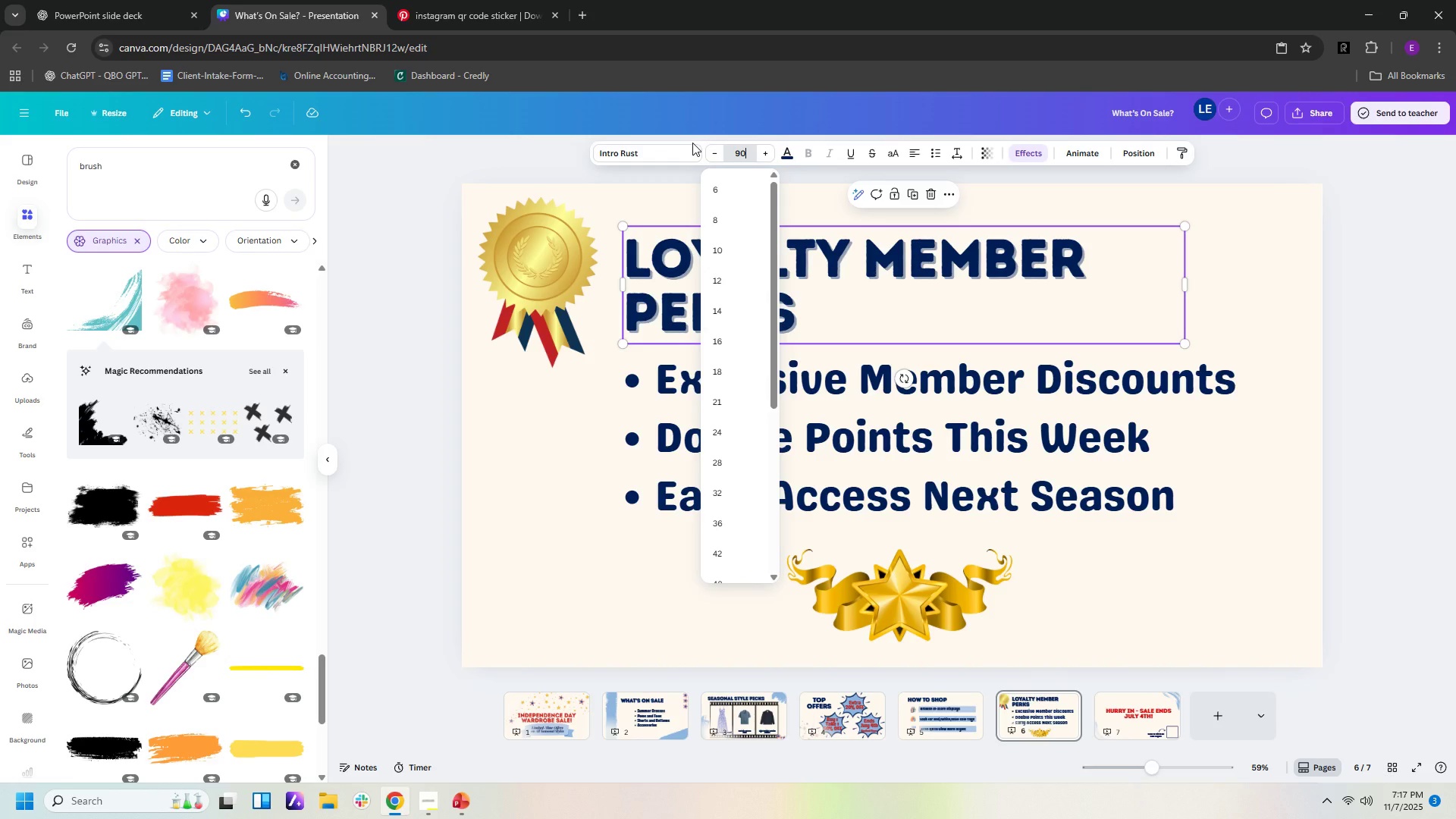 
key(NumpadEnter)
 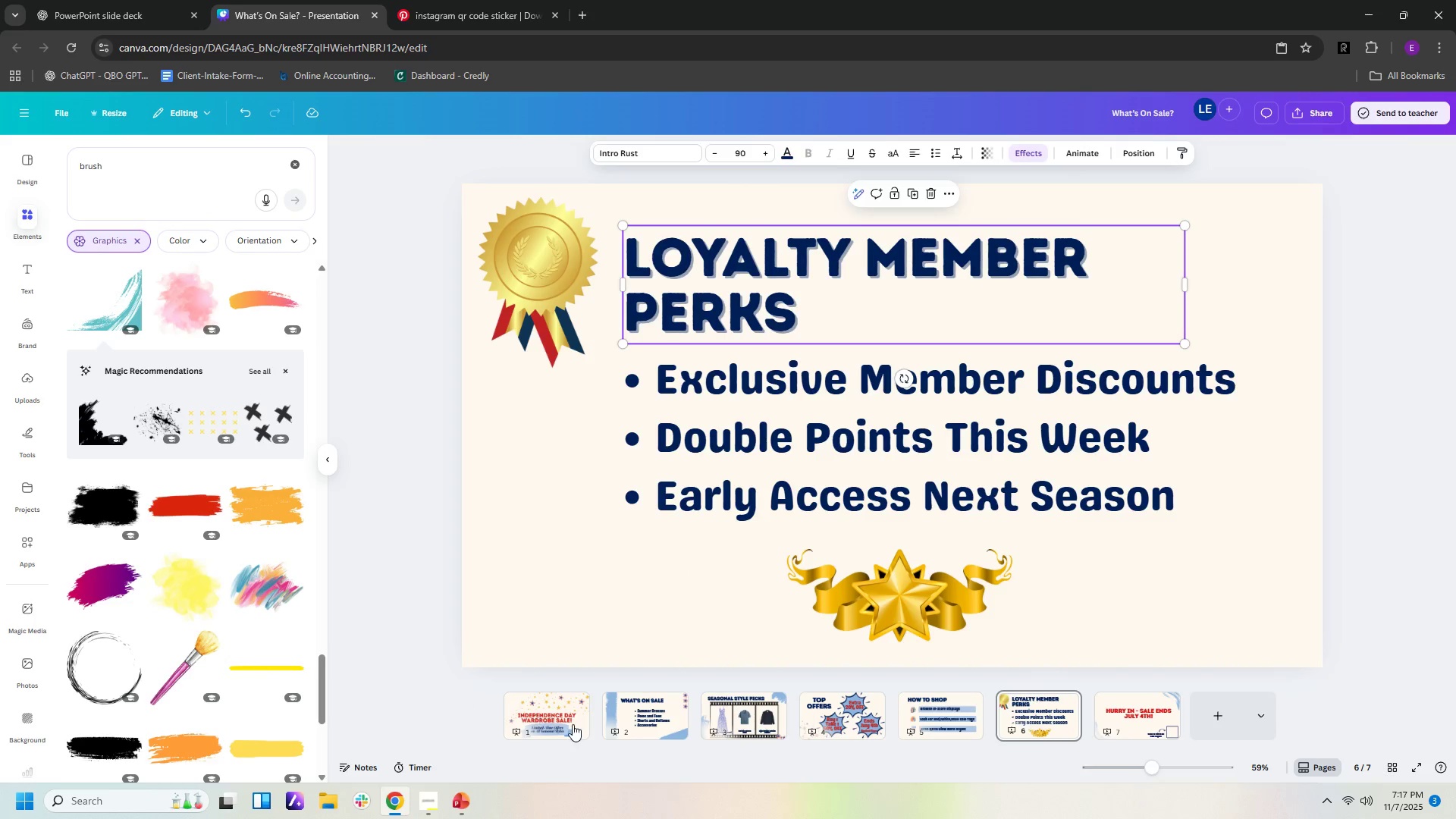 
left_click([551, 725])
 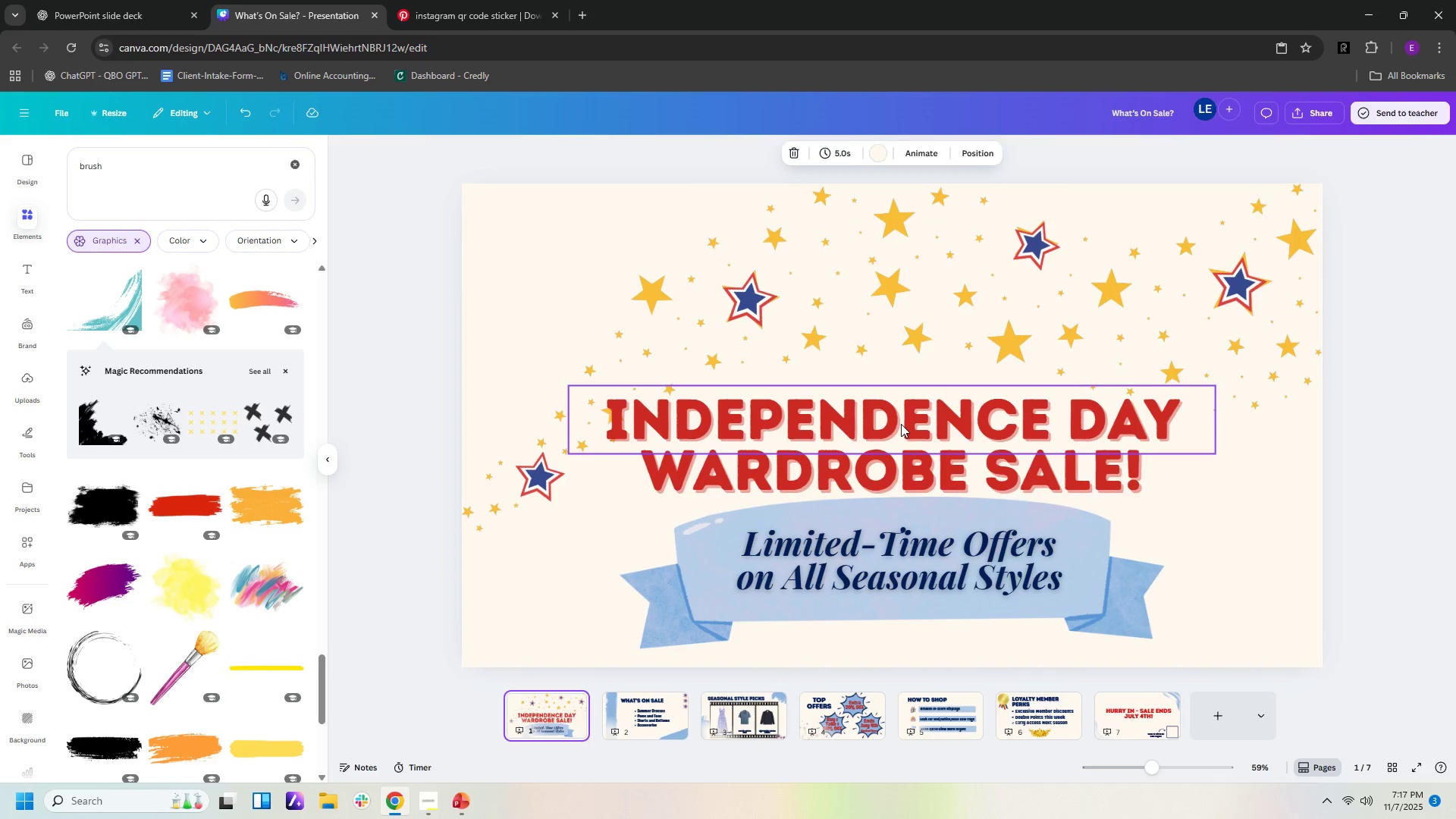 
left_click([901, 424])
 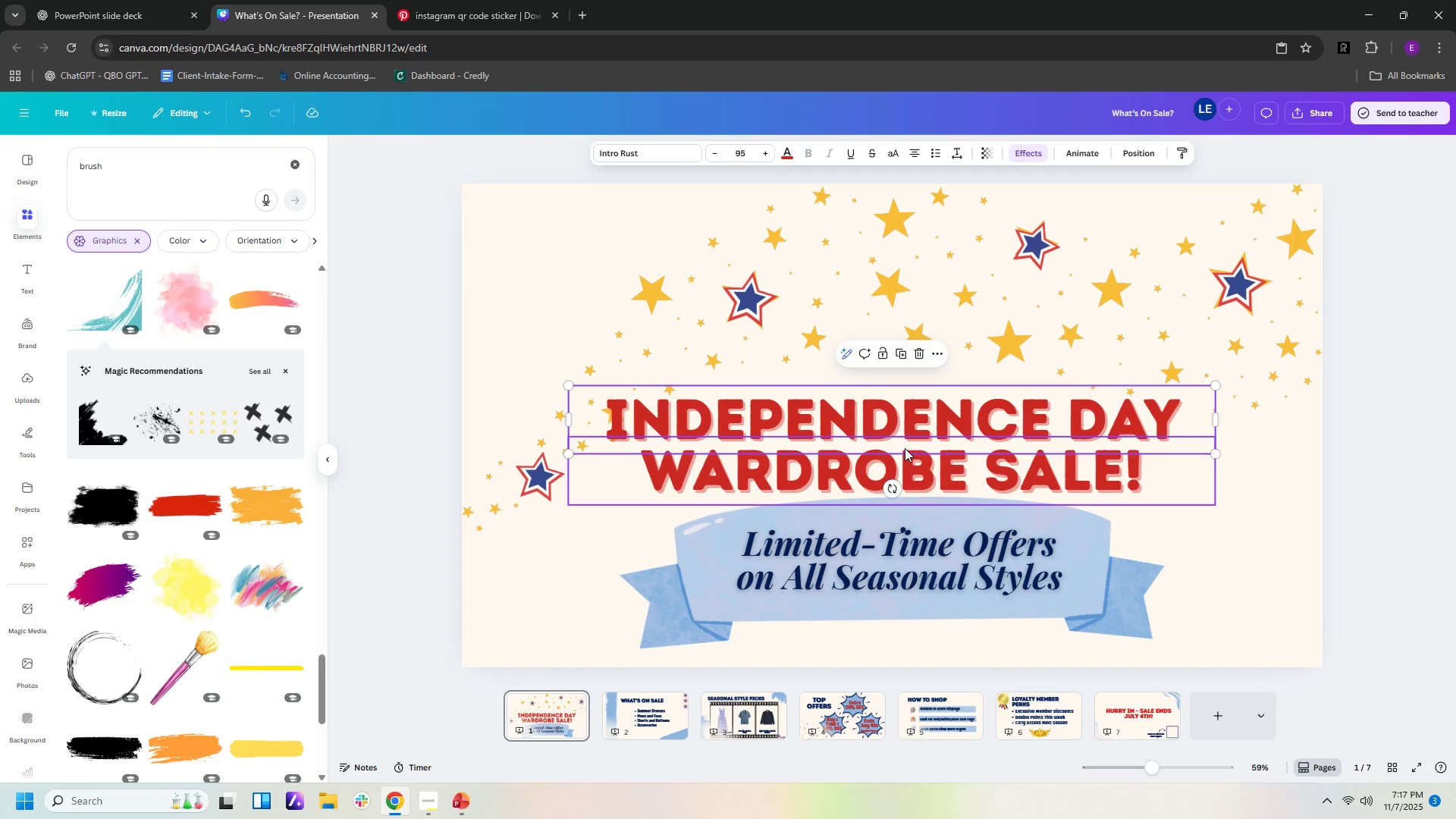 
left_click([905, 455])
 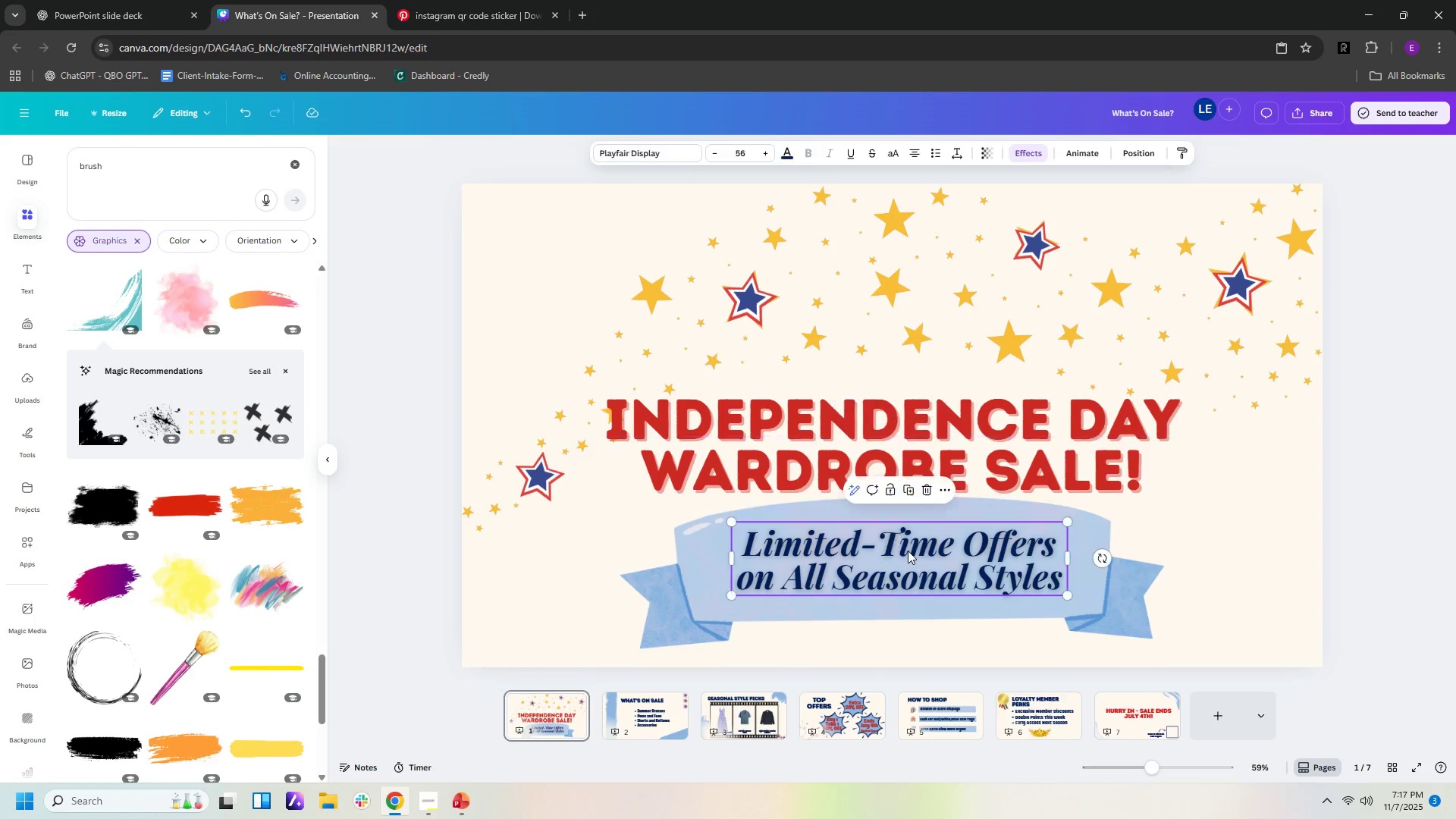 
left_click([908, 551])
 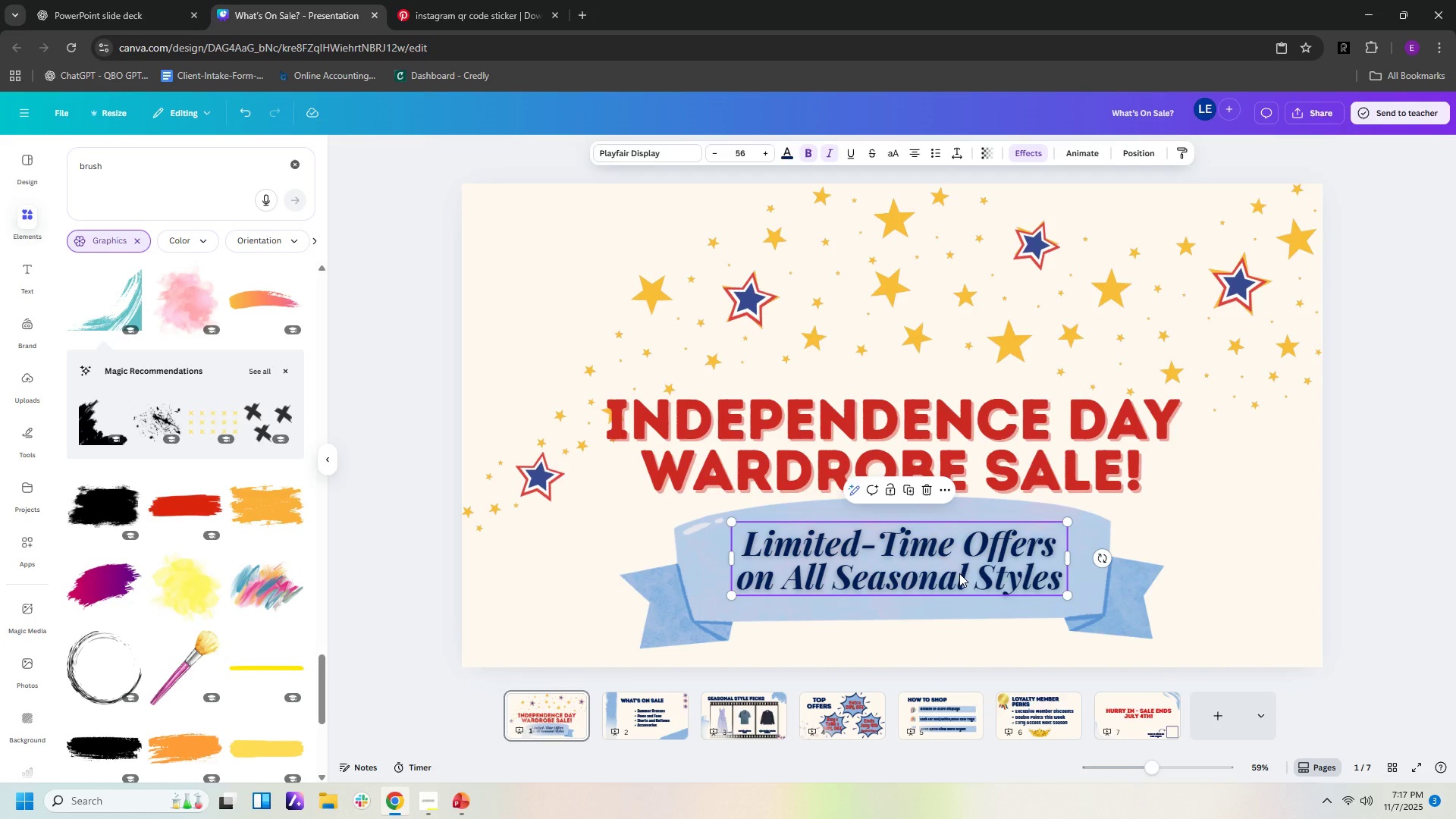 
wait(6.58)
 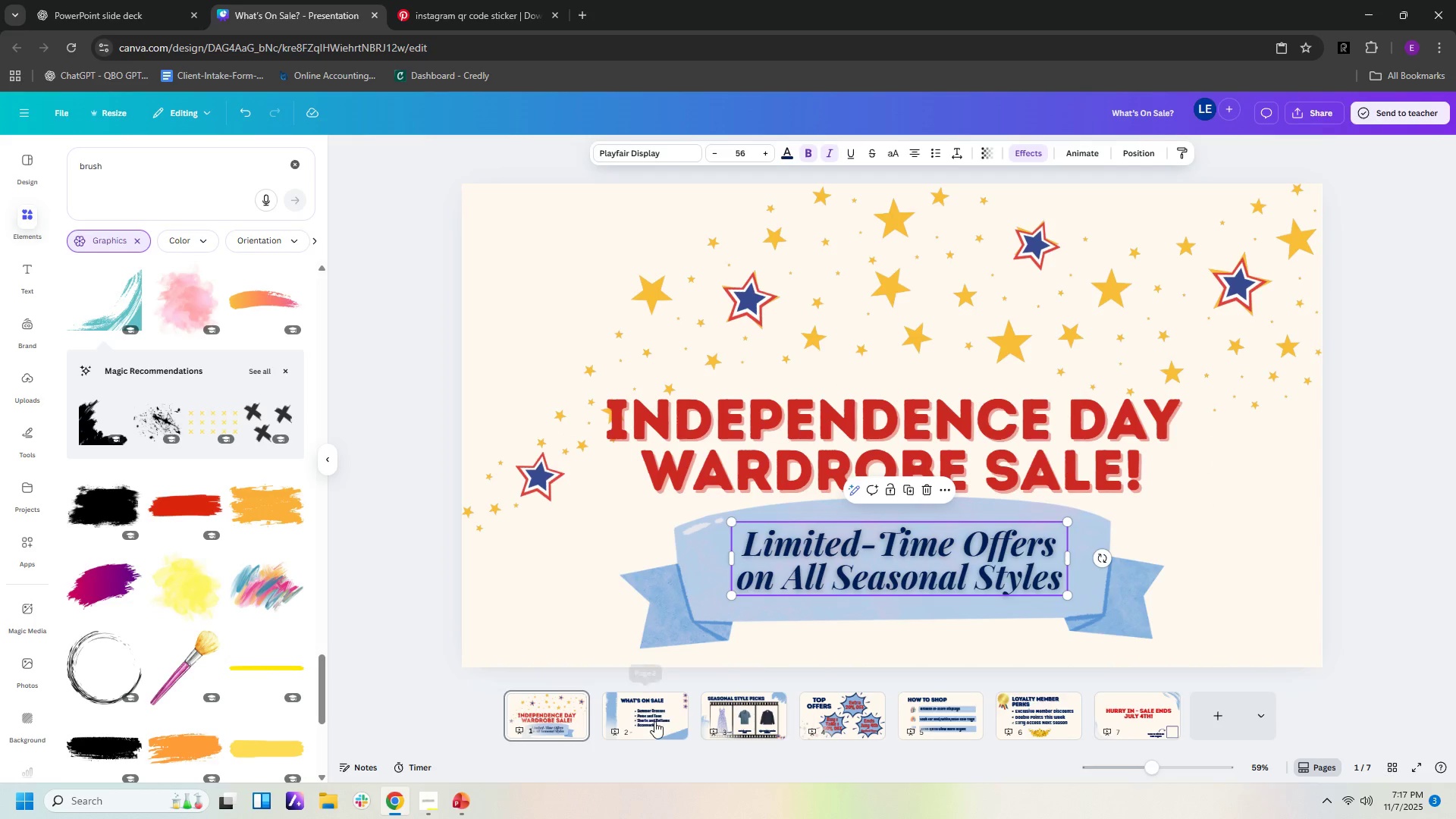 
left_click([658, 158])
 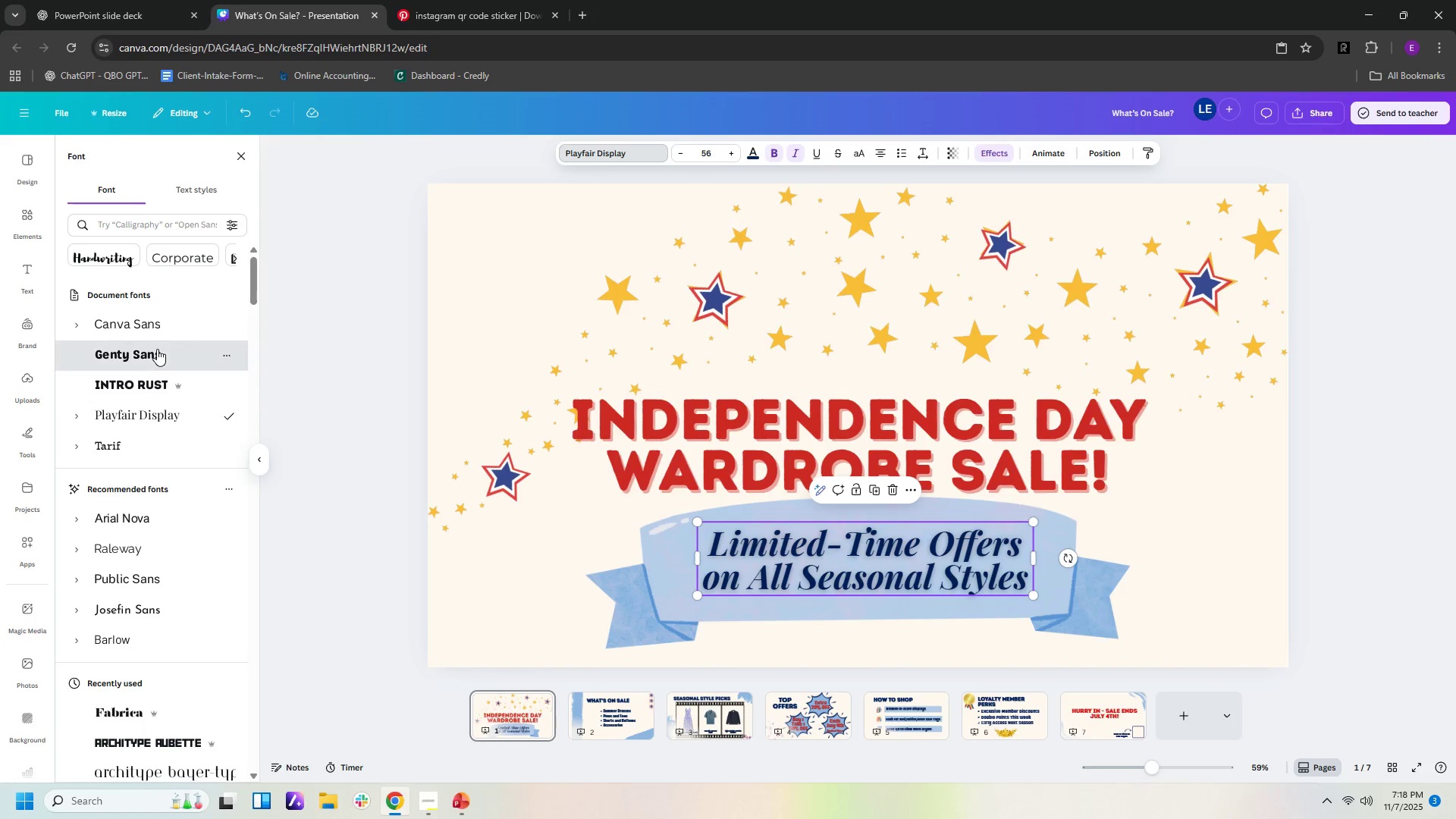 
left_click([157, 349])
 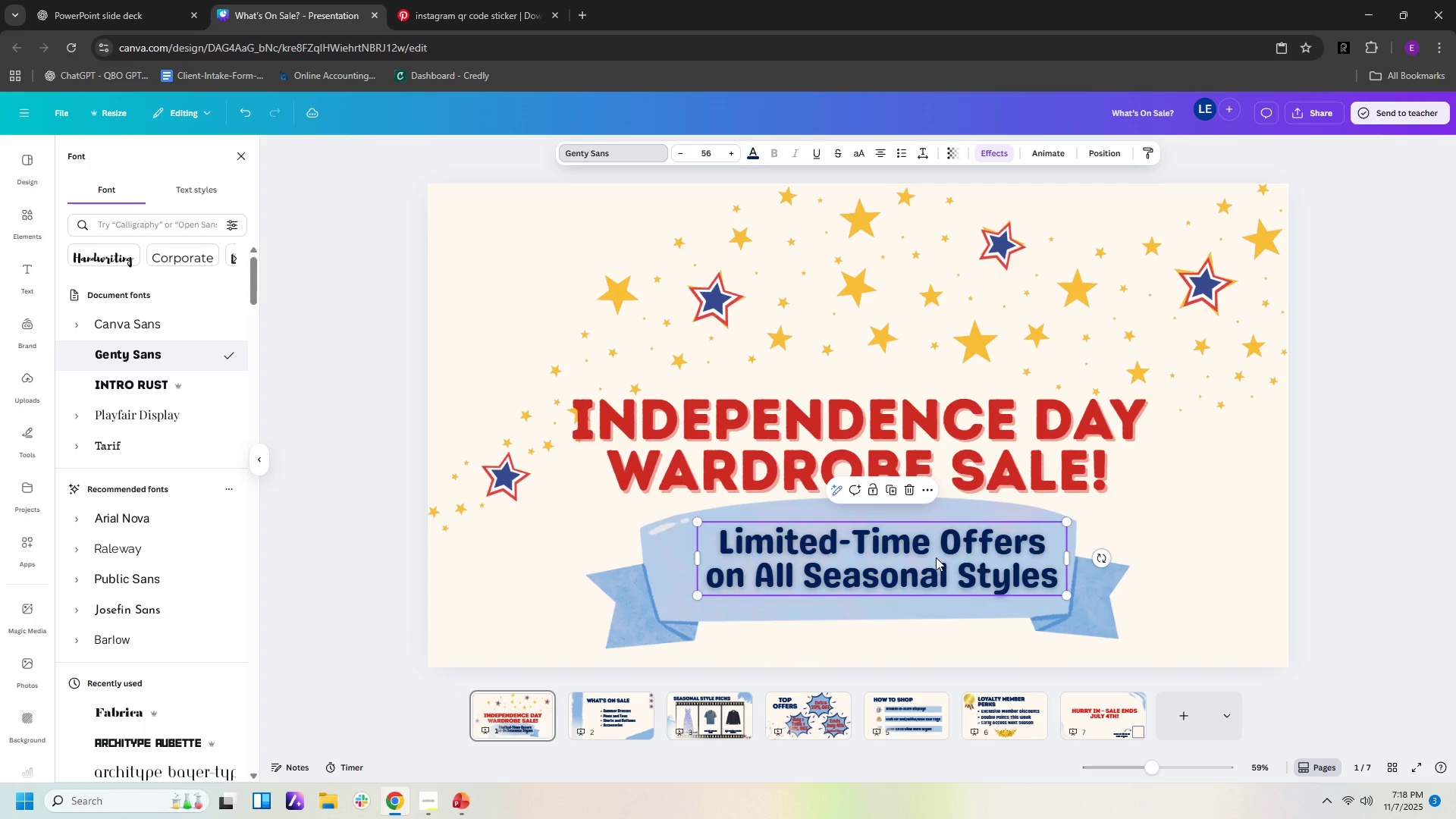 
wait(8.23)
 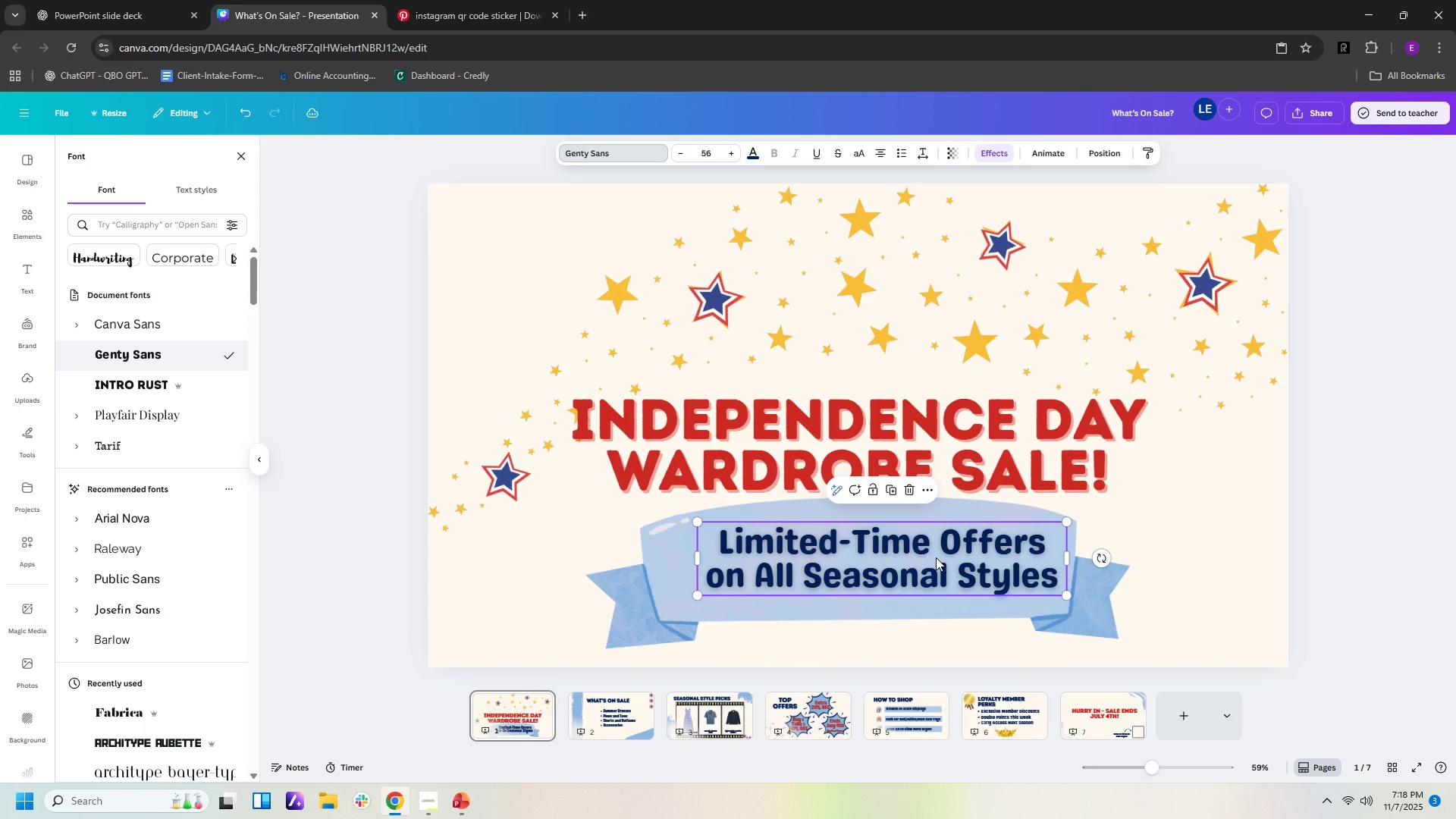 
left_click([614, 711])
 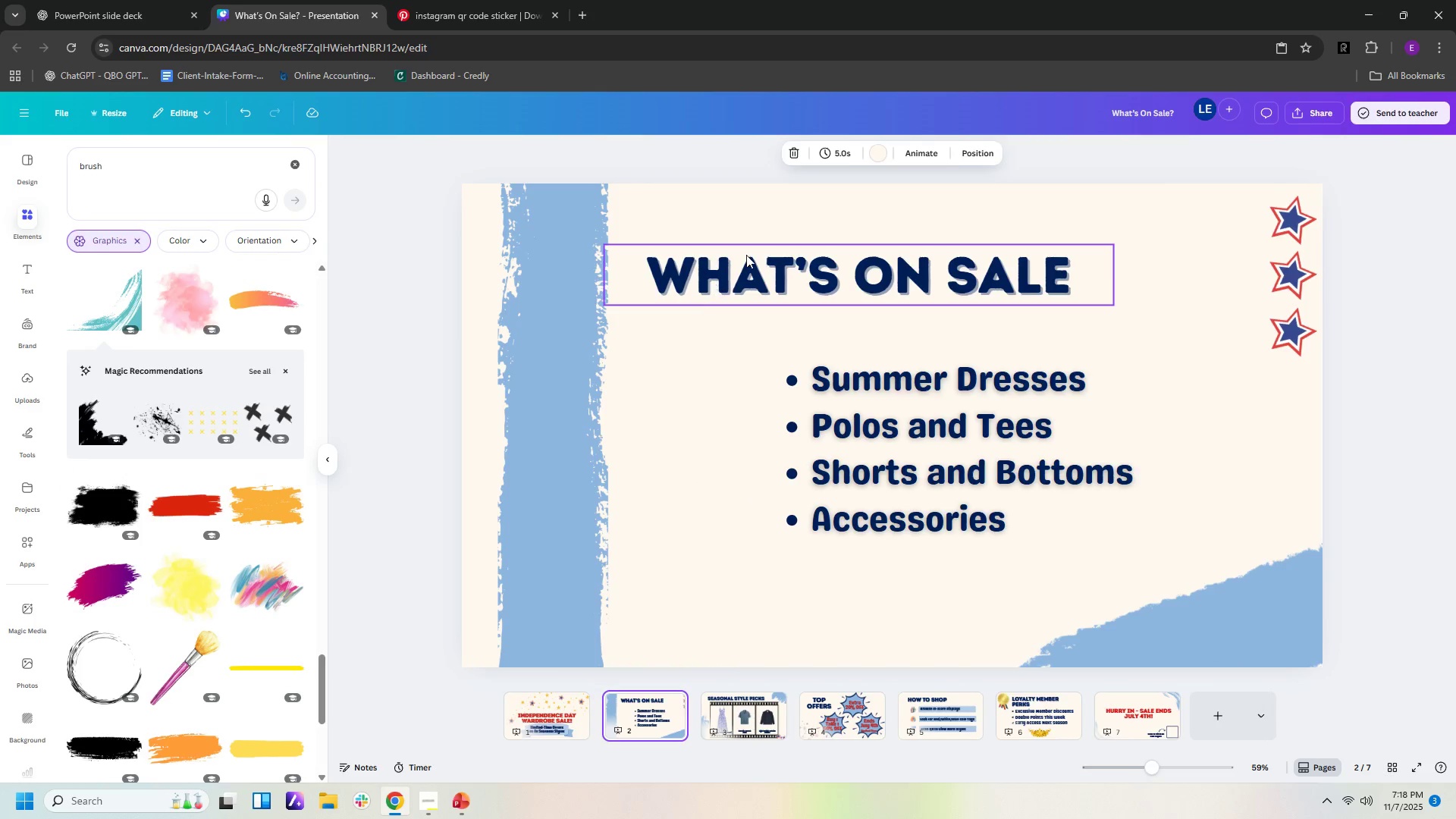 
left_click([747, 255])
 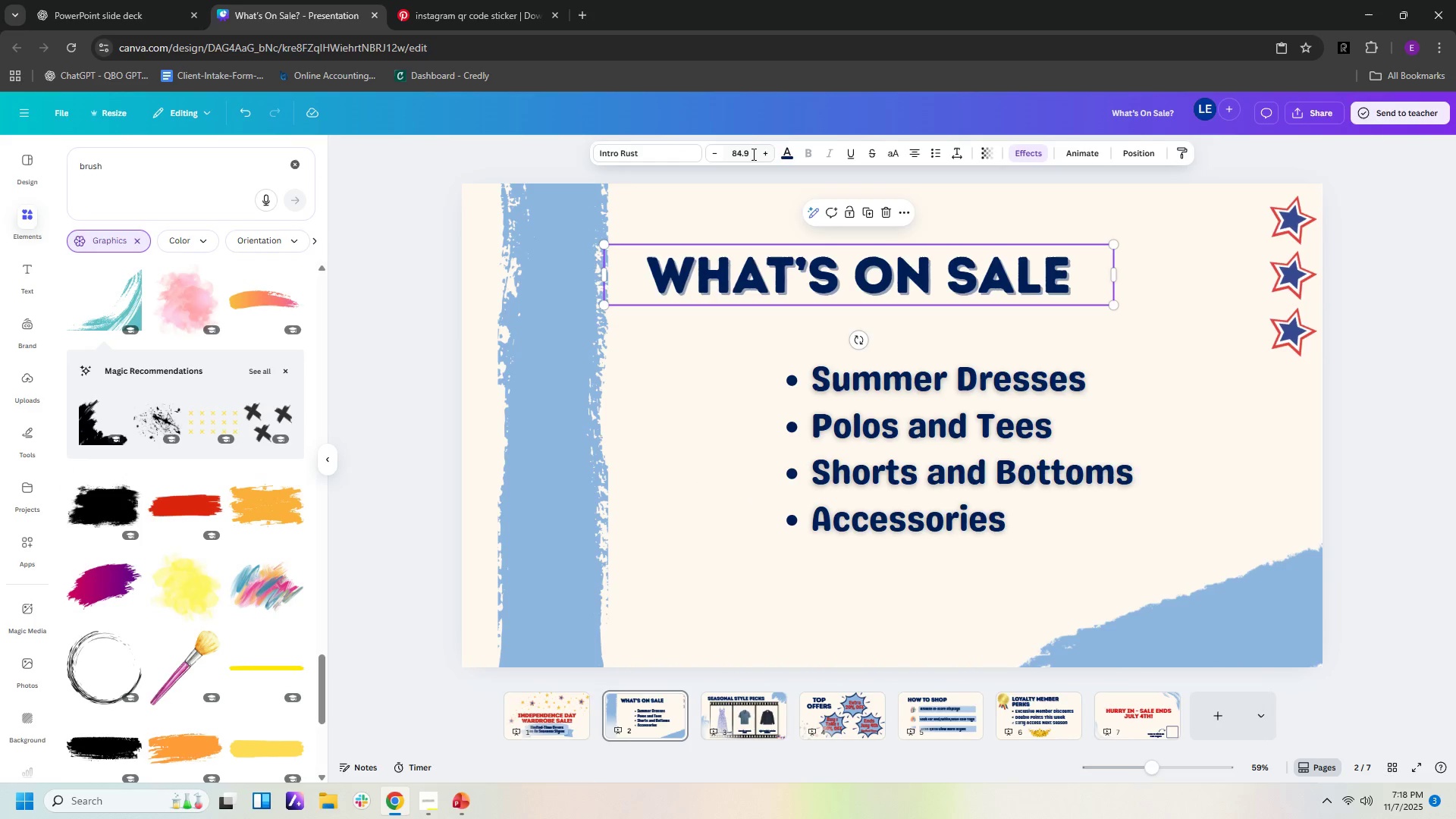 
left_click([752, 155])
 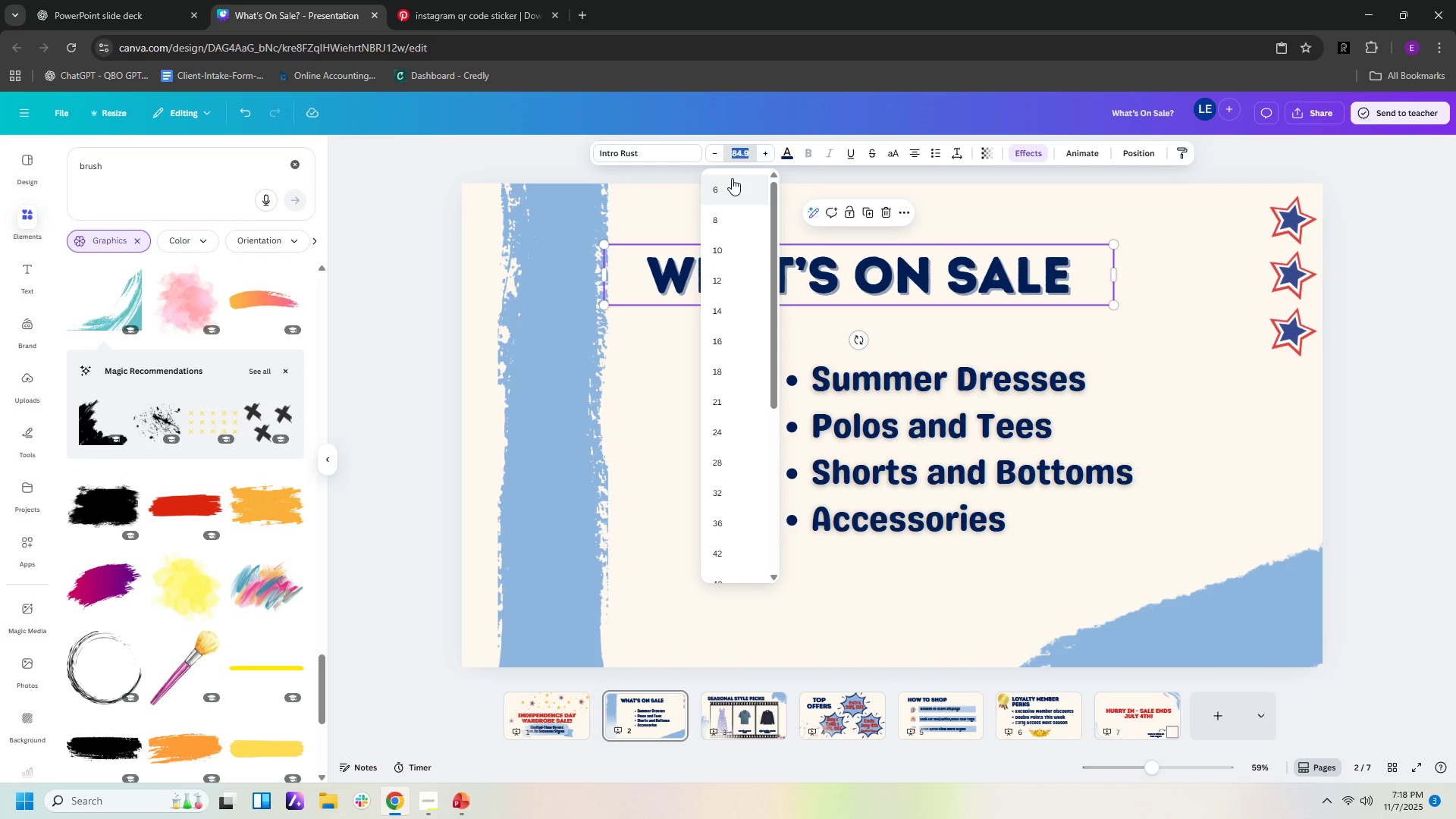 
key(Numpad9)
 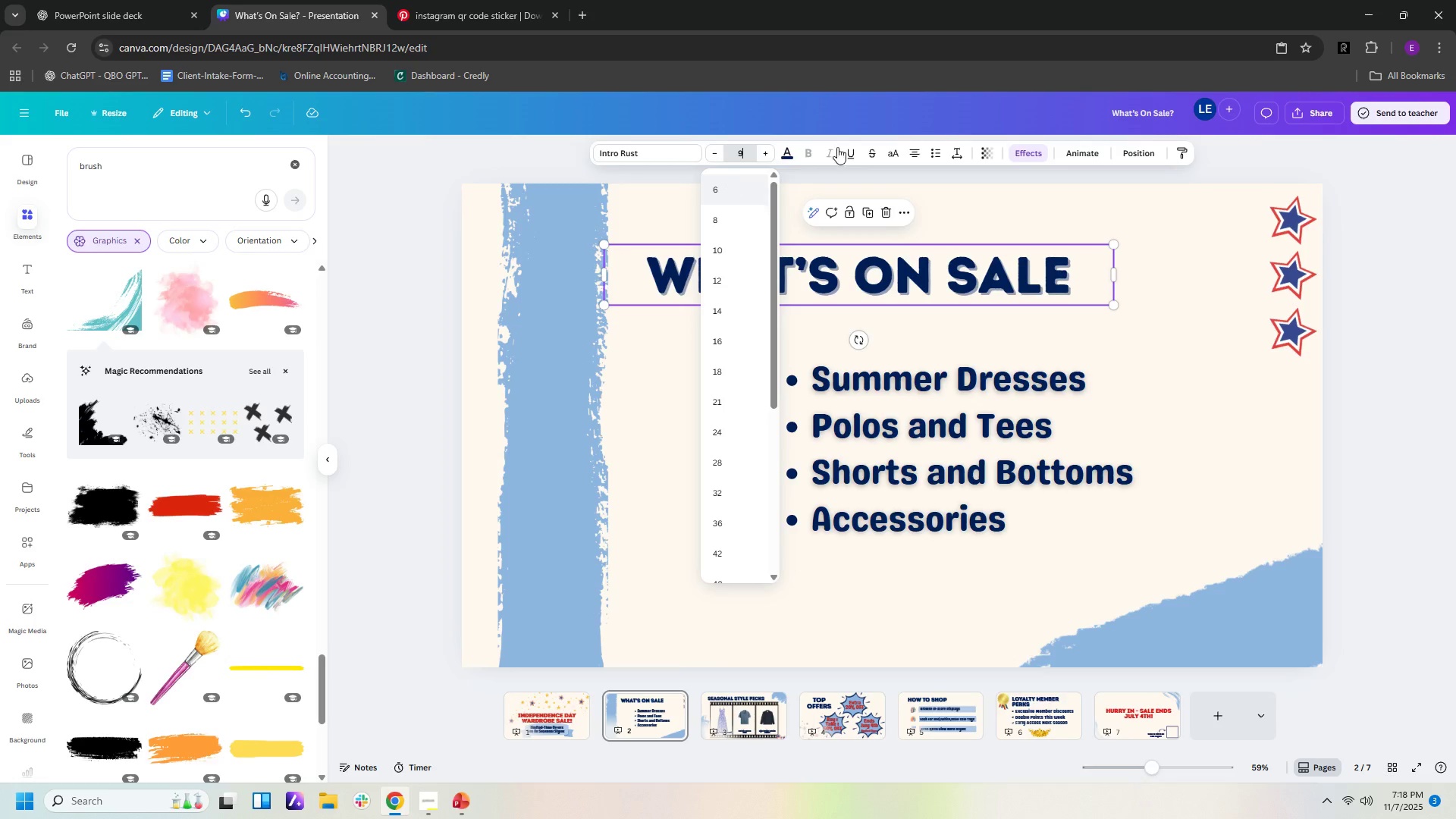 
key(Numpad0)
 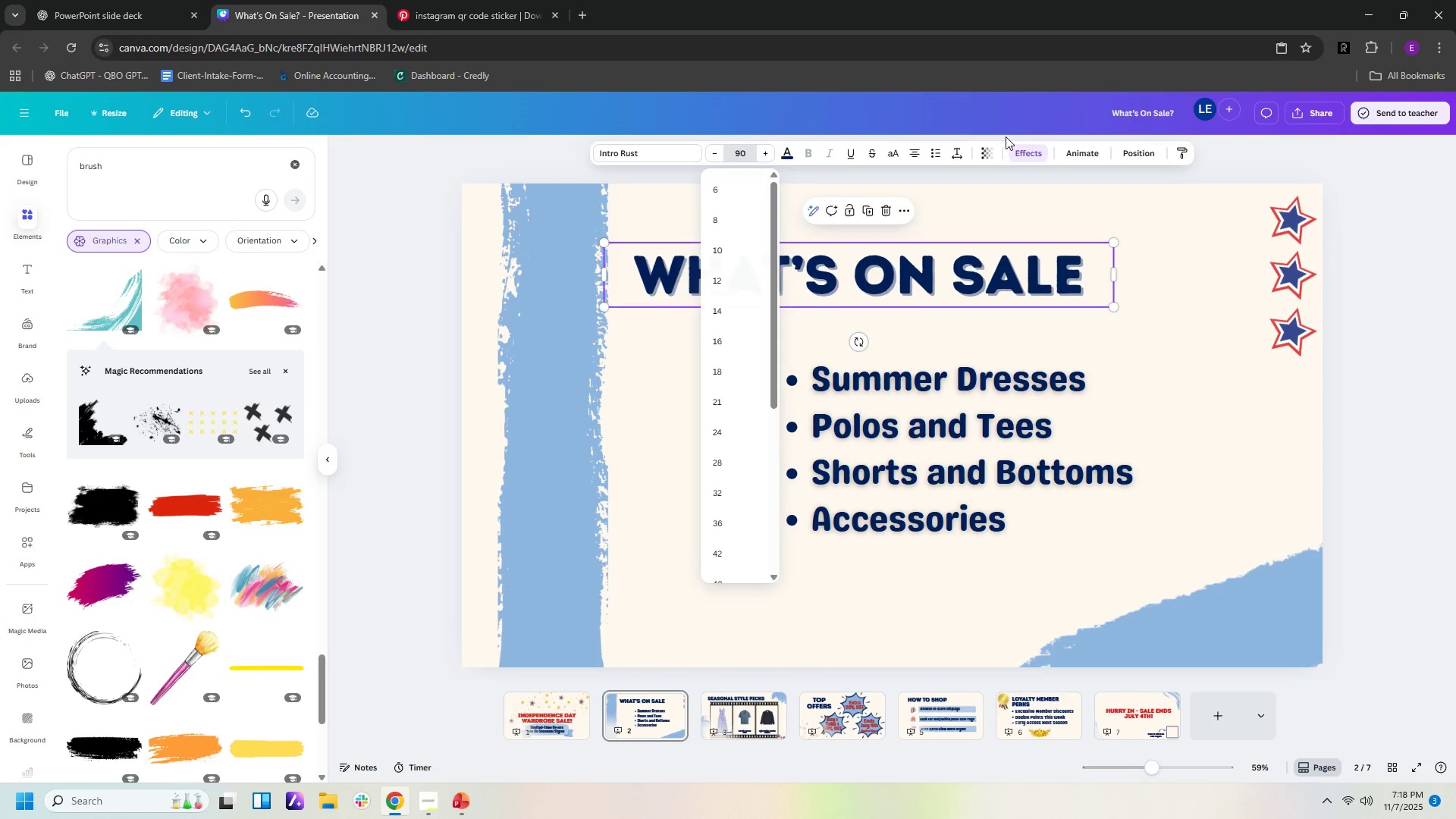 
key(NumpadEnter)
 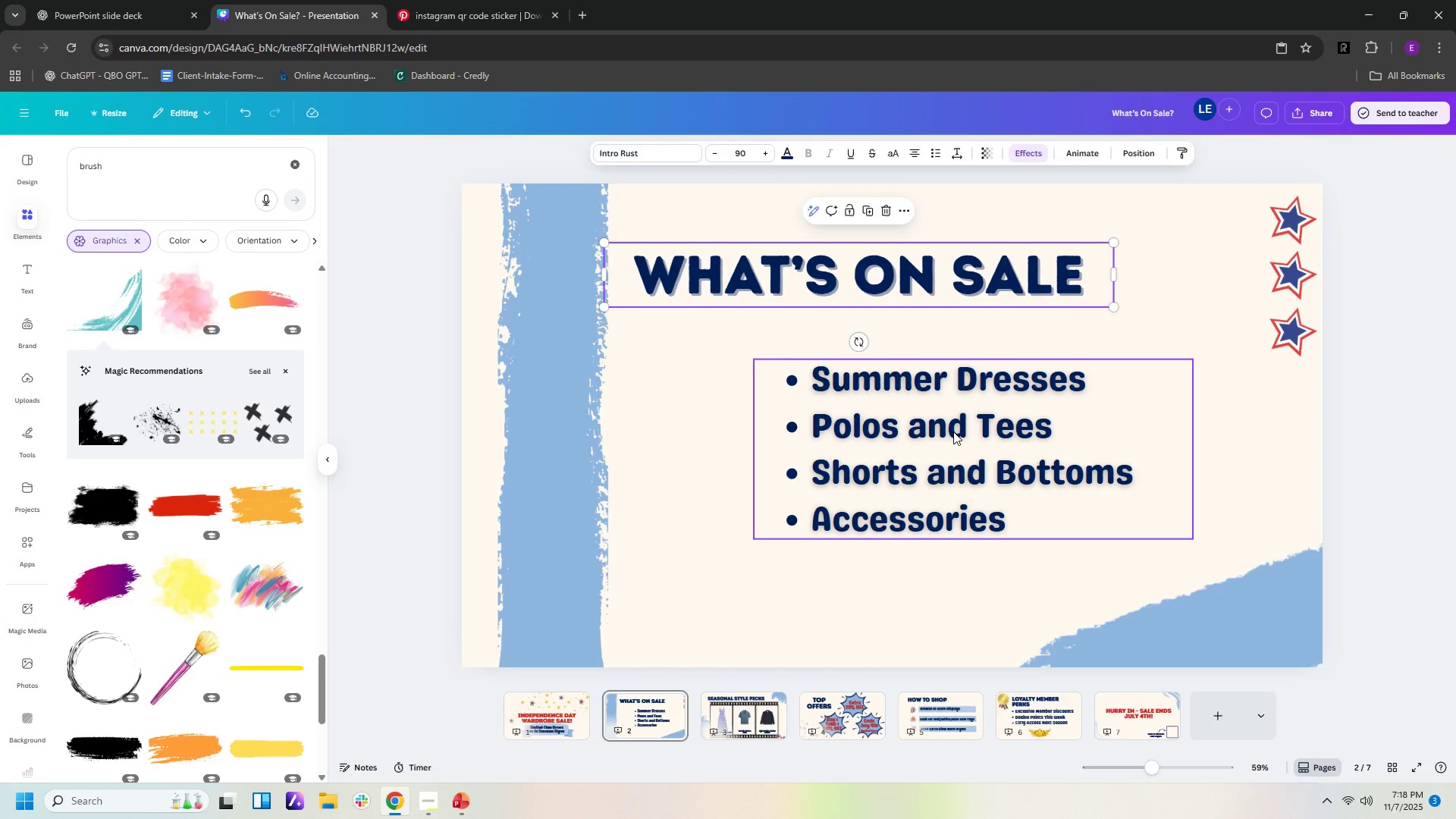 
left_click([953, 431])
 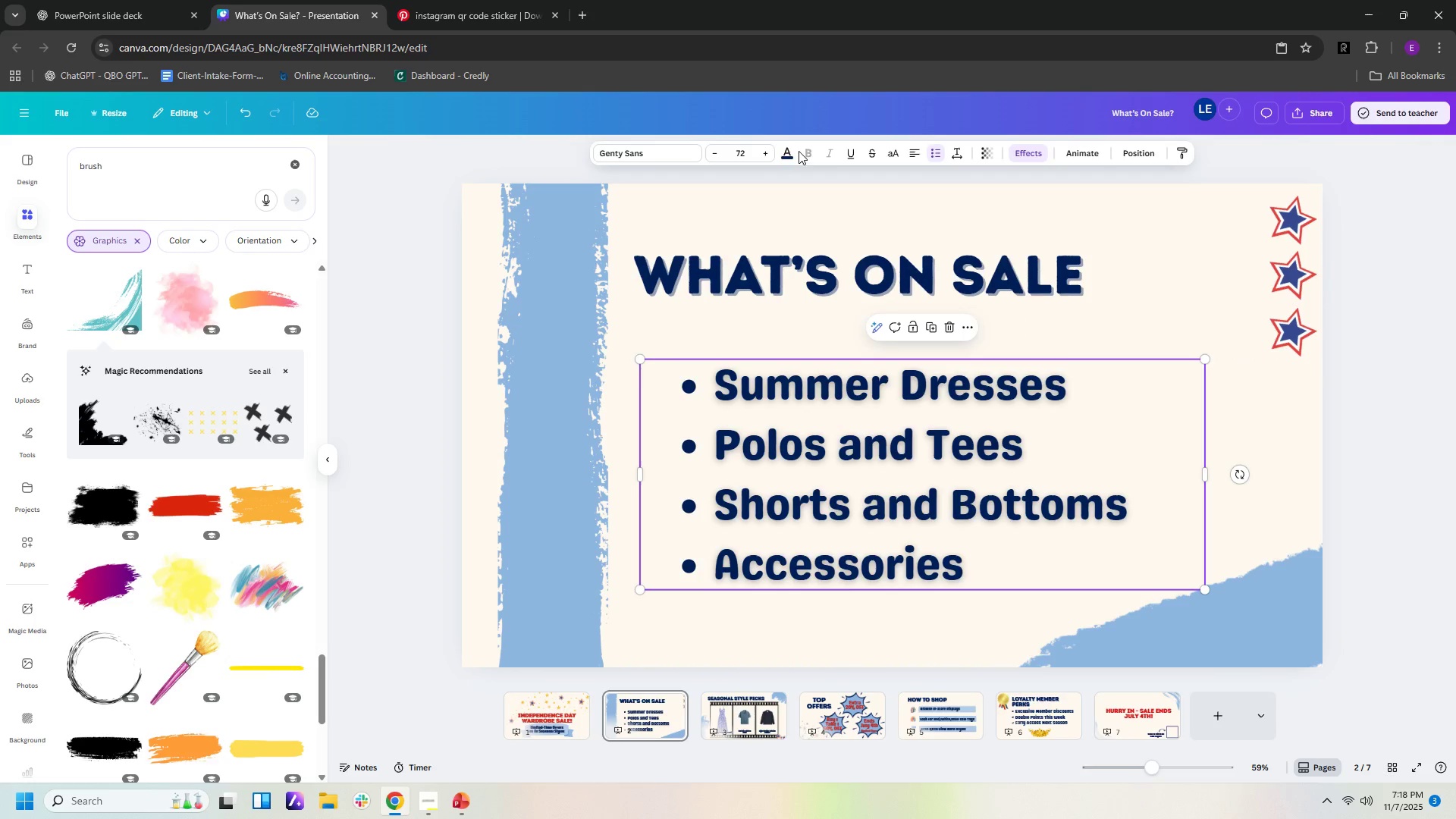 
wait(6.39)
 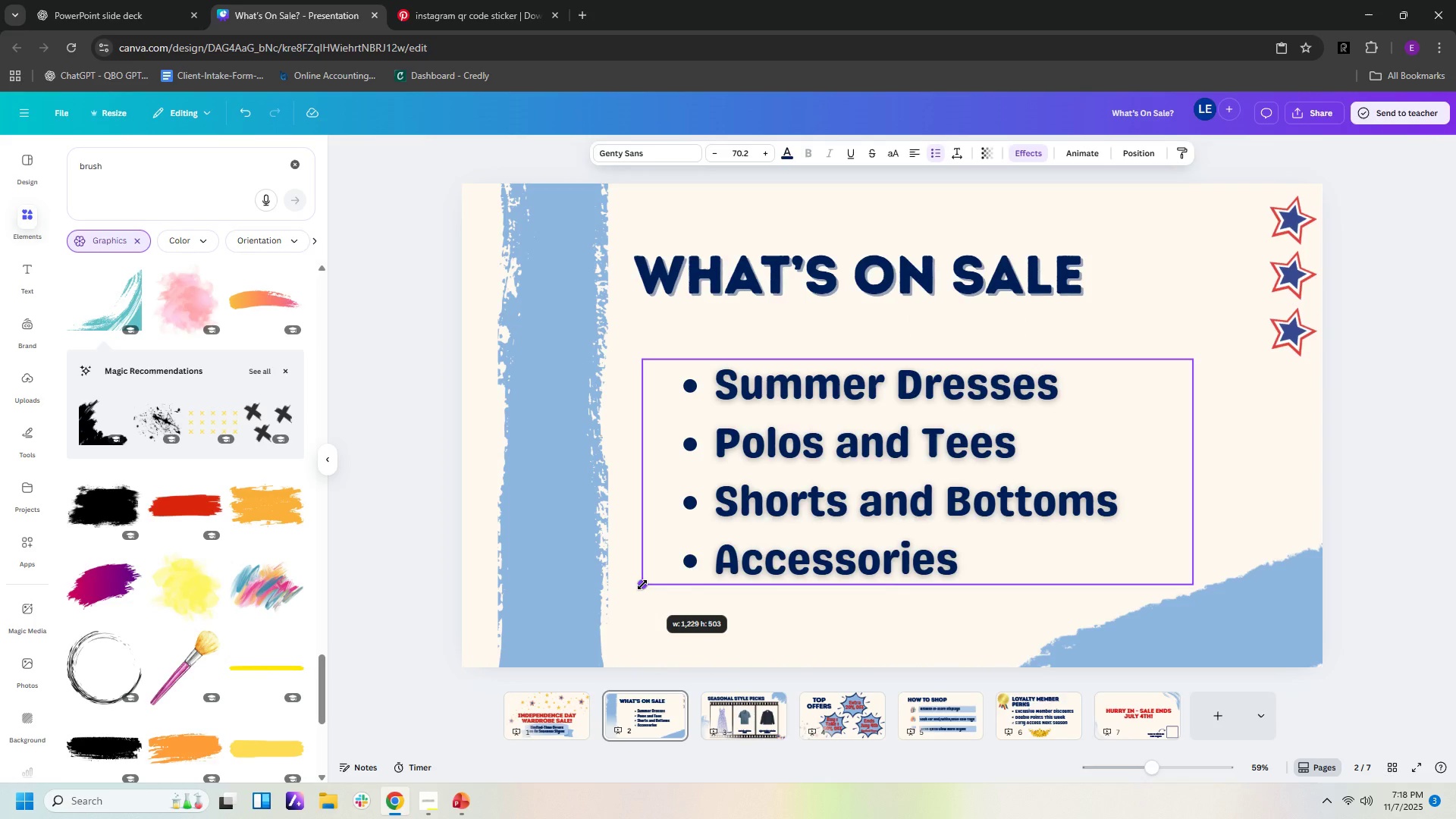 
left_click([745, 148])
 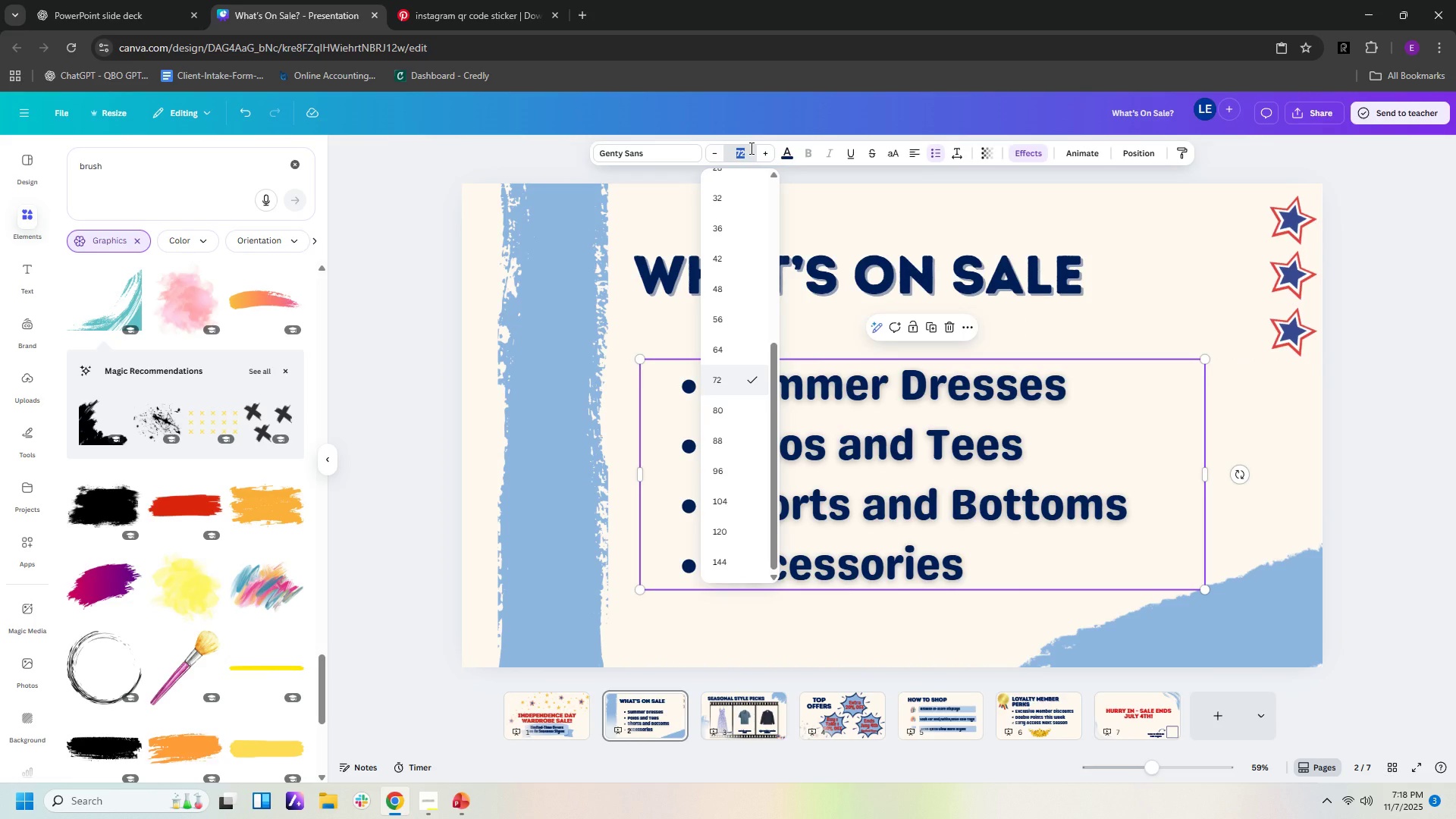 
key(Numpad7)
 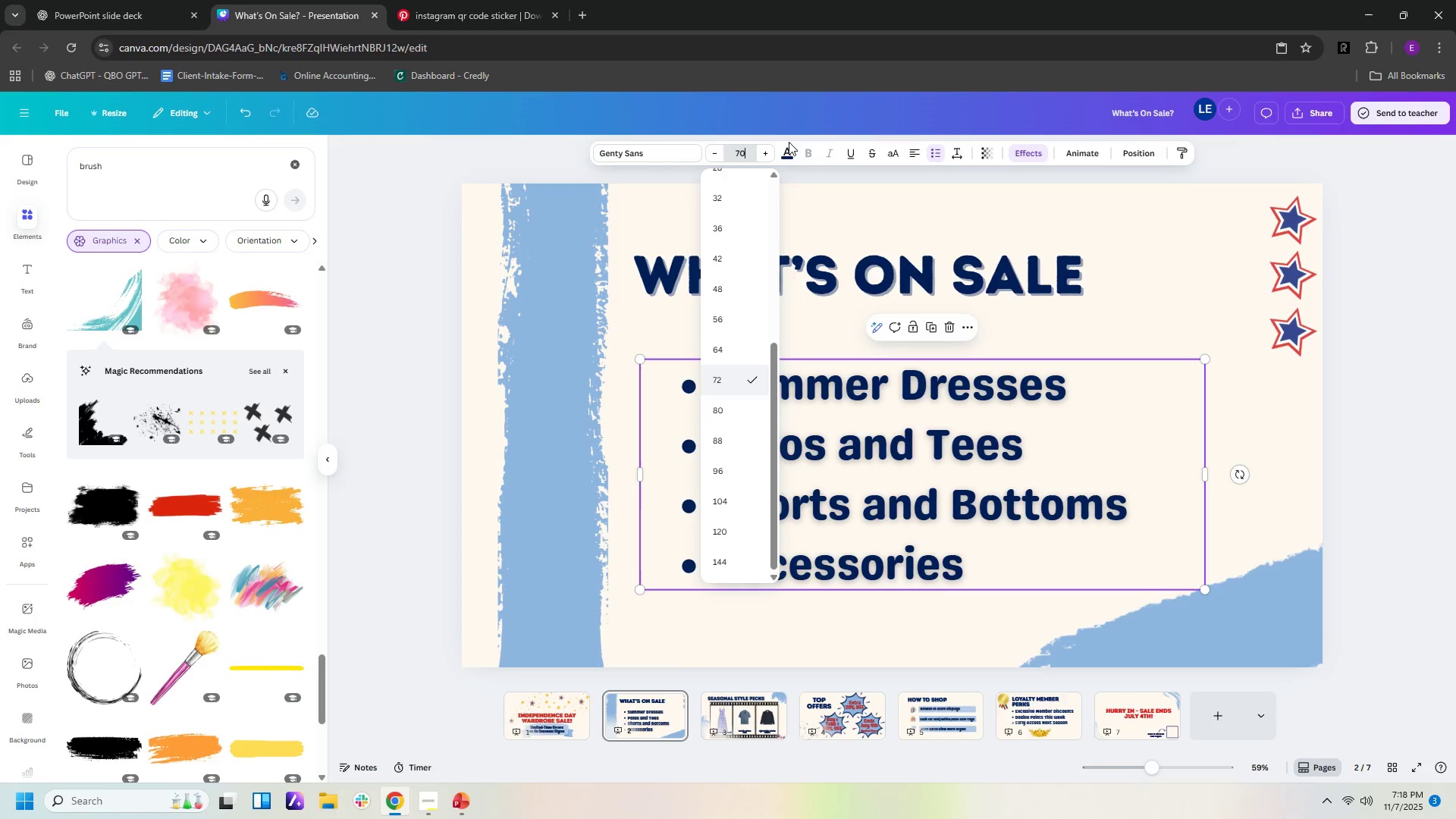 
key(Numpad0)
 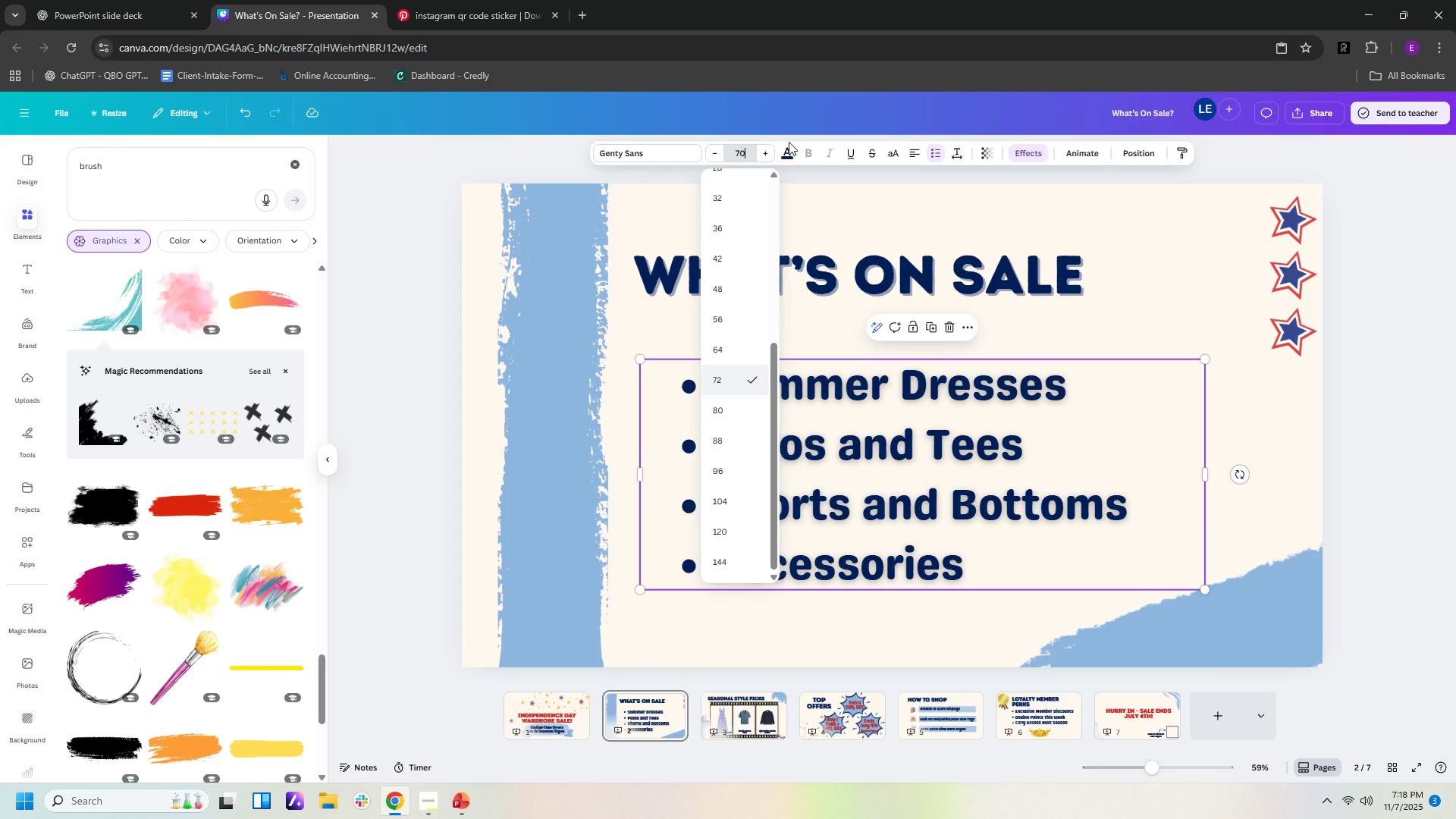 
key(NumpadEnter)
 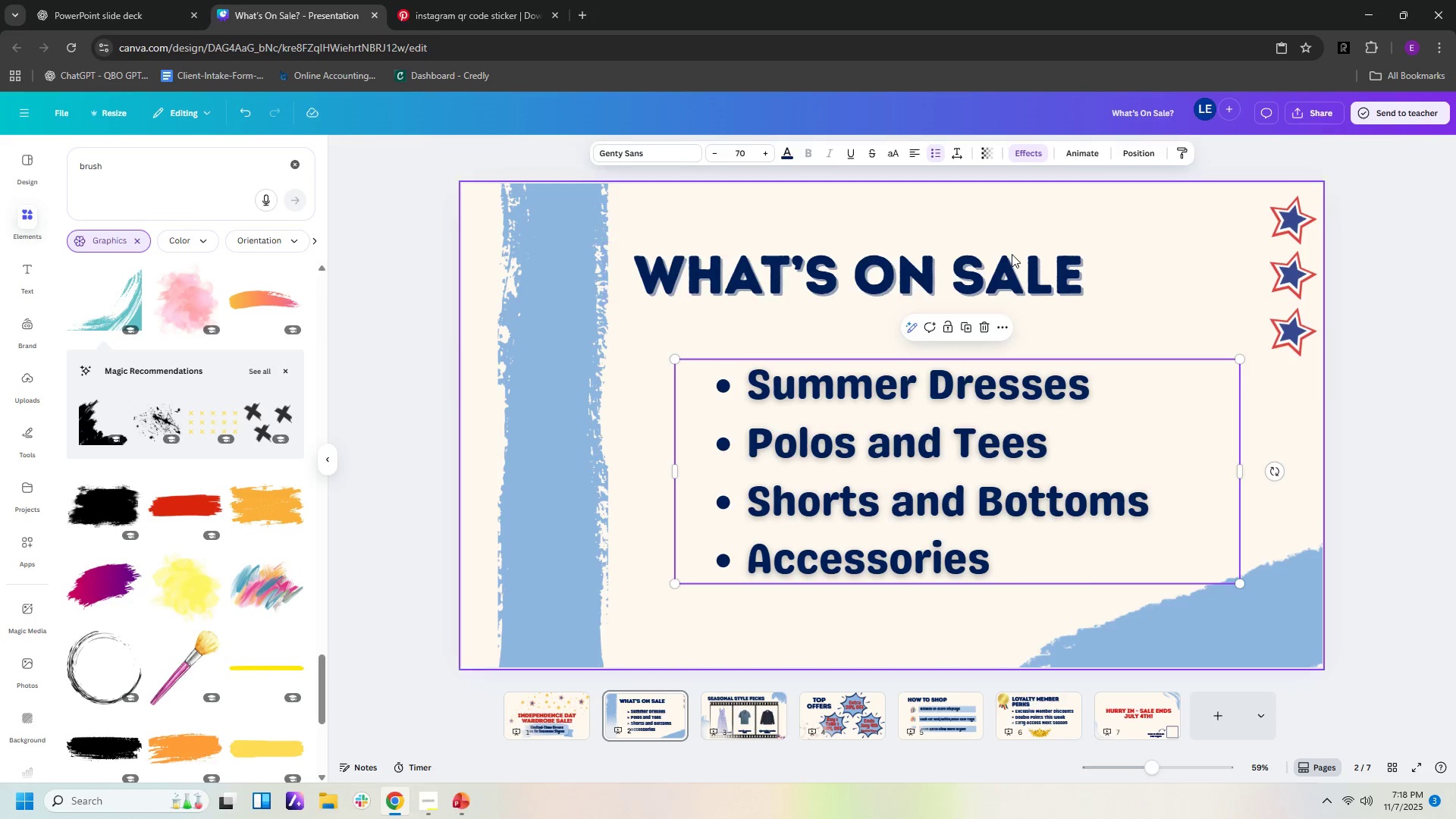 
left_click([761, 711])
 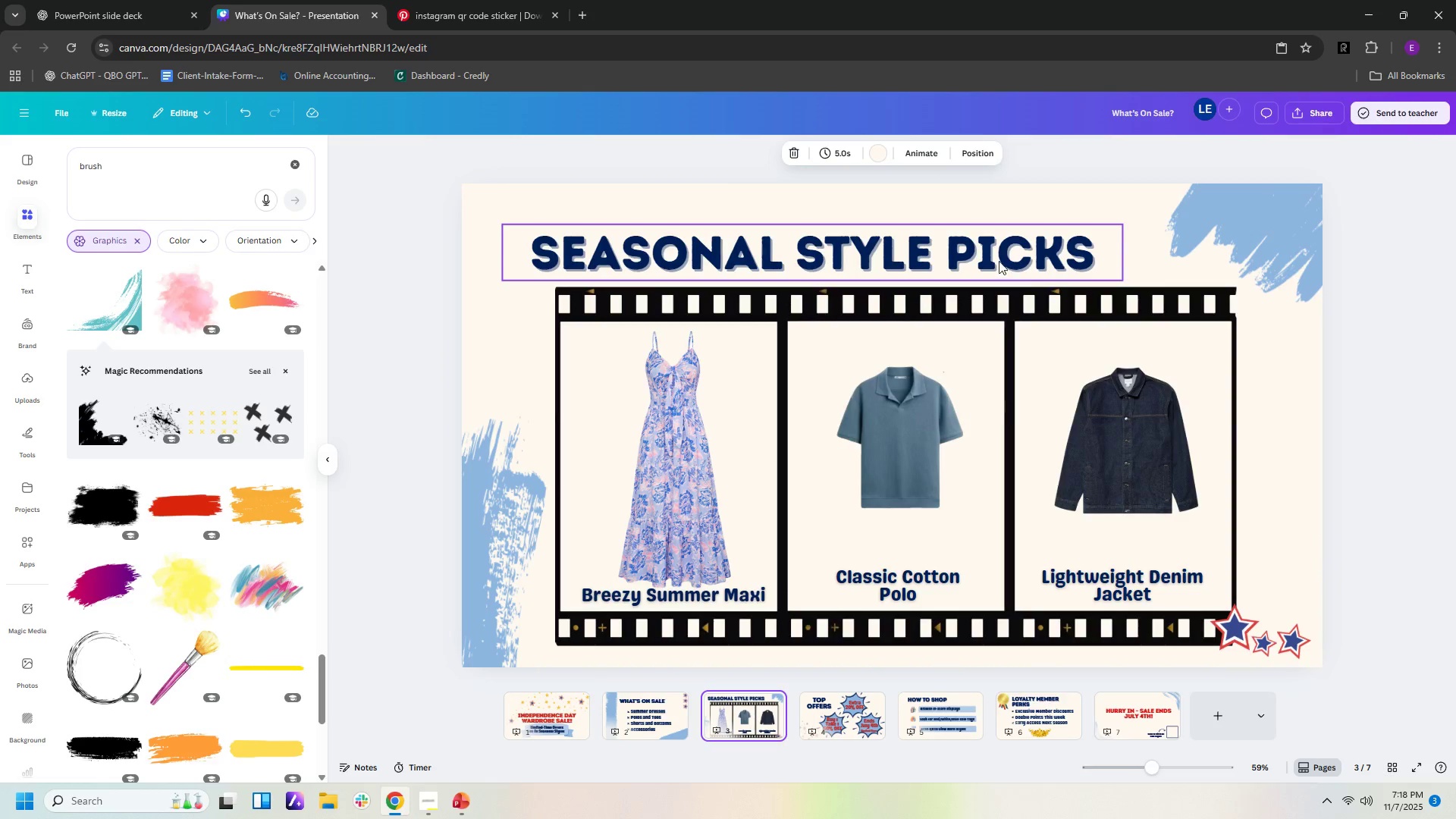 
left_click([995, 259])
 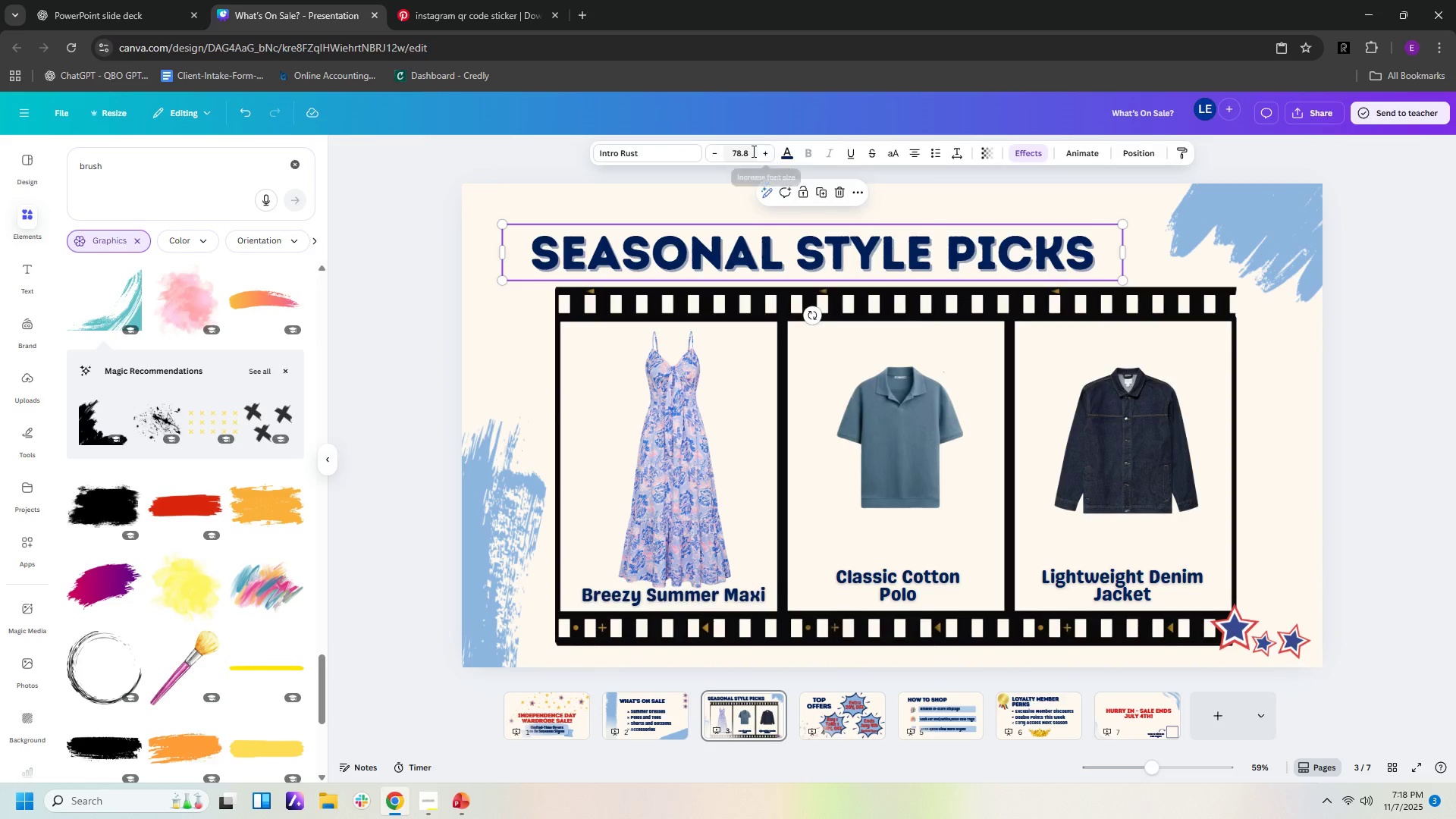 
left_click([751, 152])
 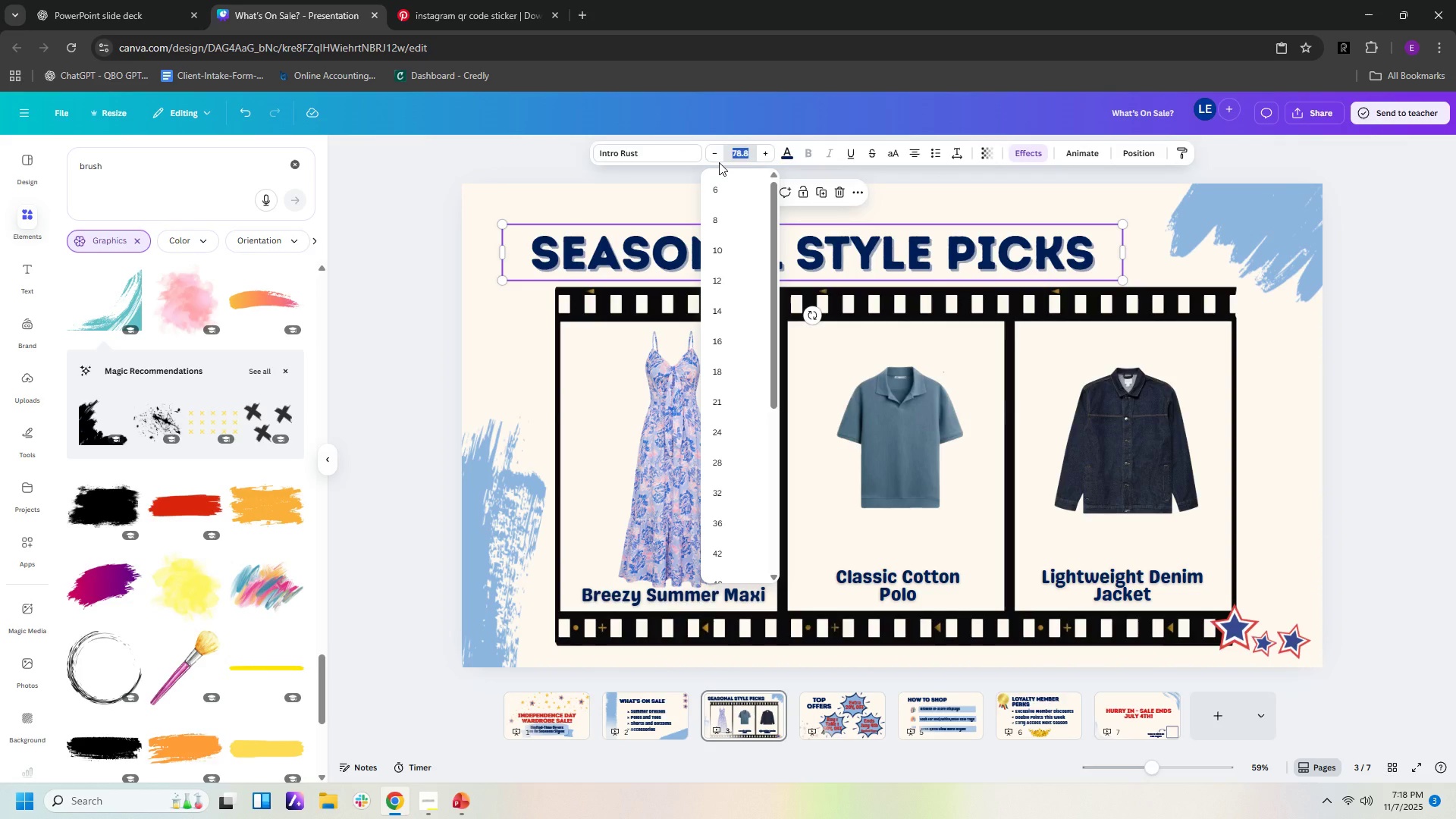 
key(Numpad9)
 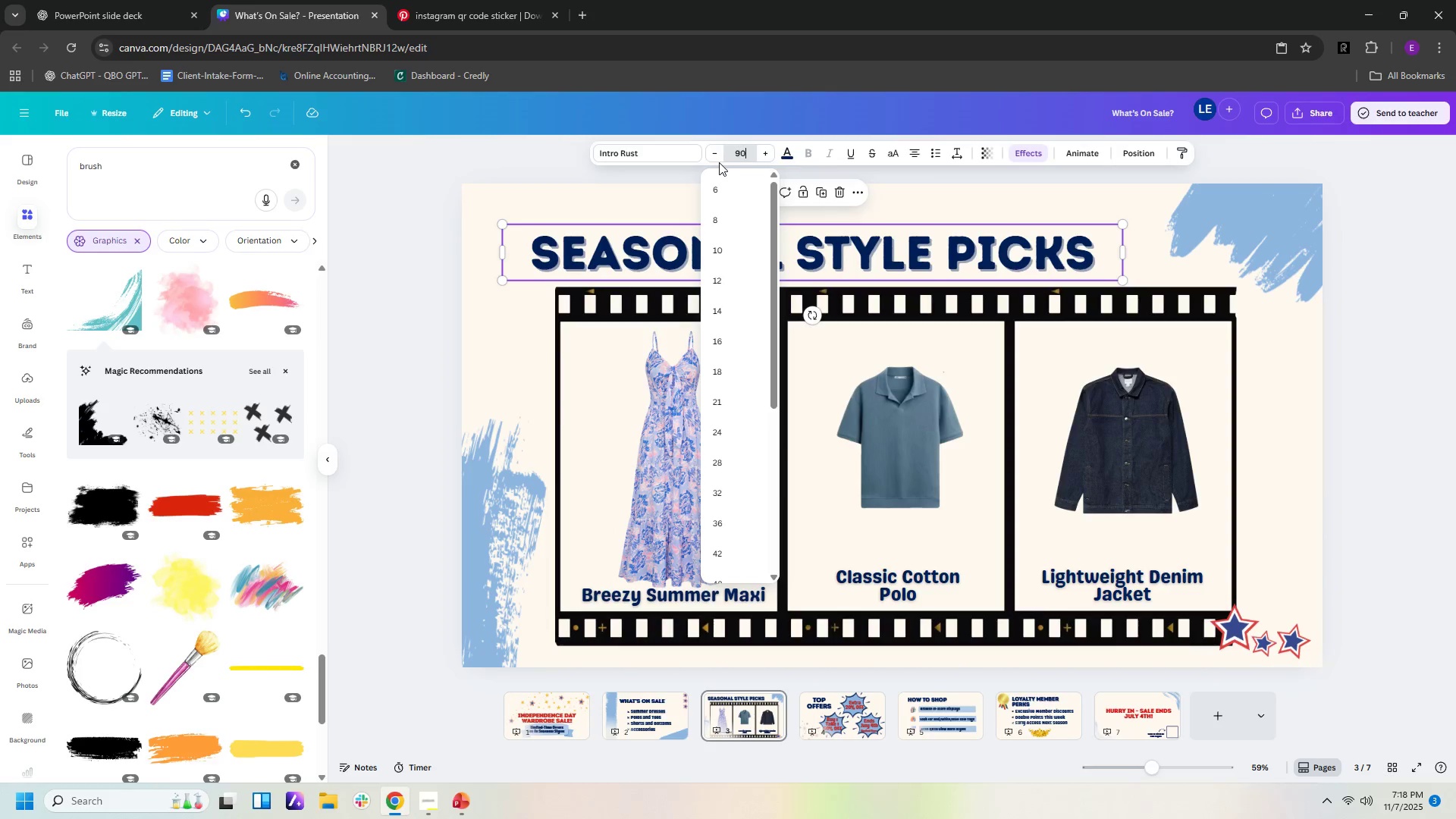 
key(Numpad0)
 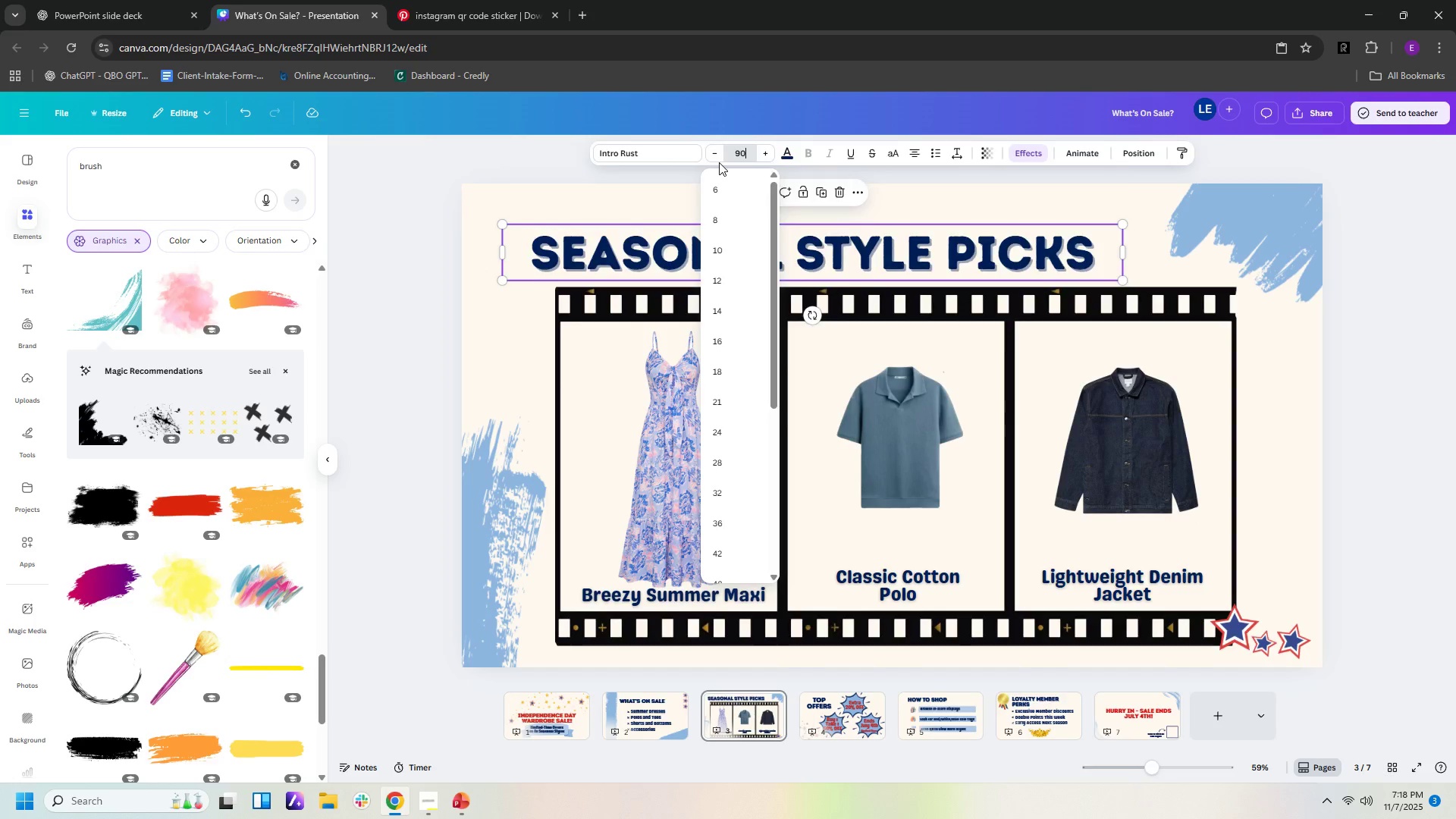 
key(NumpadEnter)
 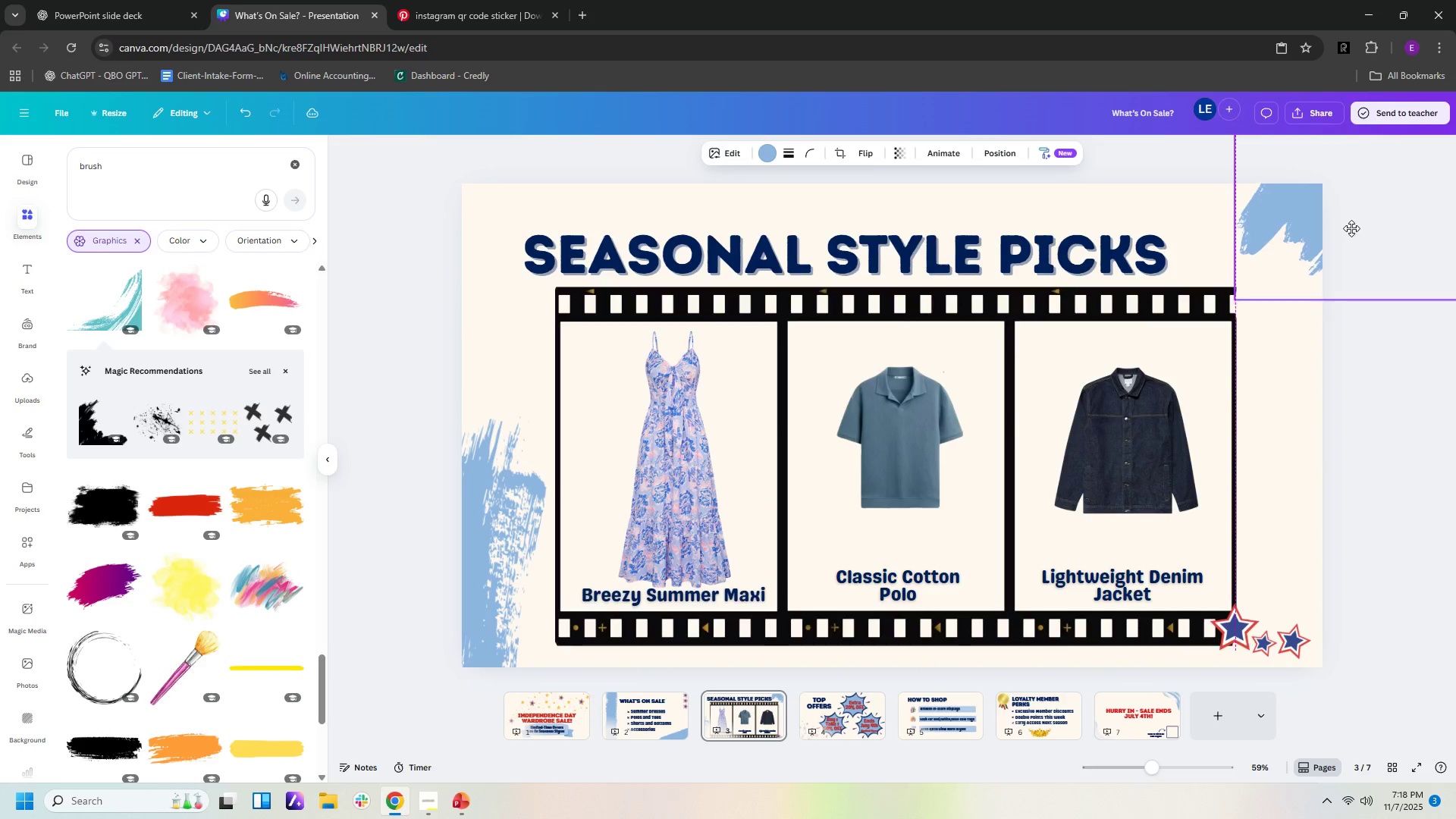 
wait(14.61)
 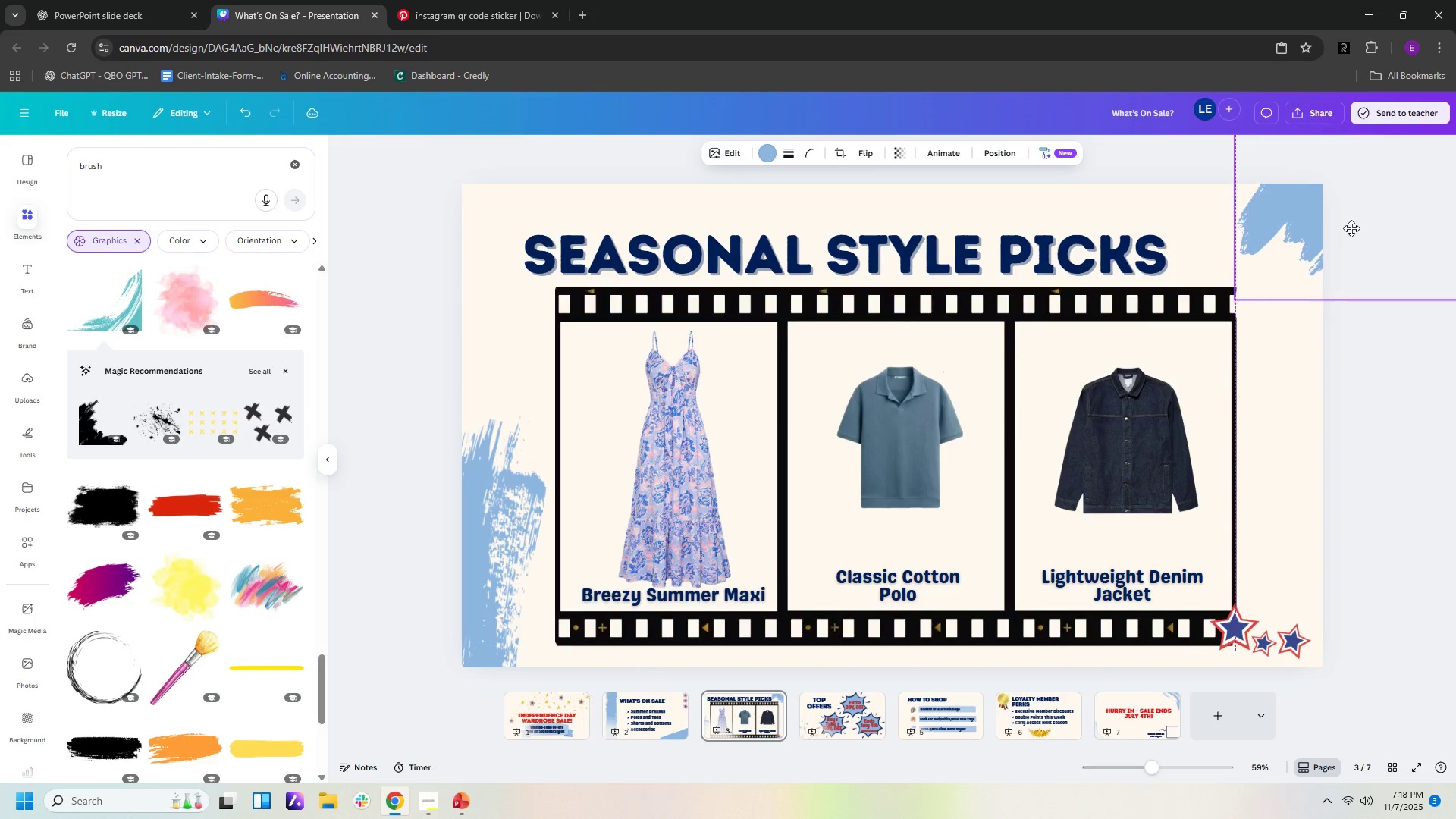 
left_click([1304, 206])
 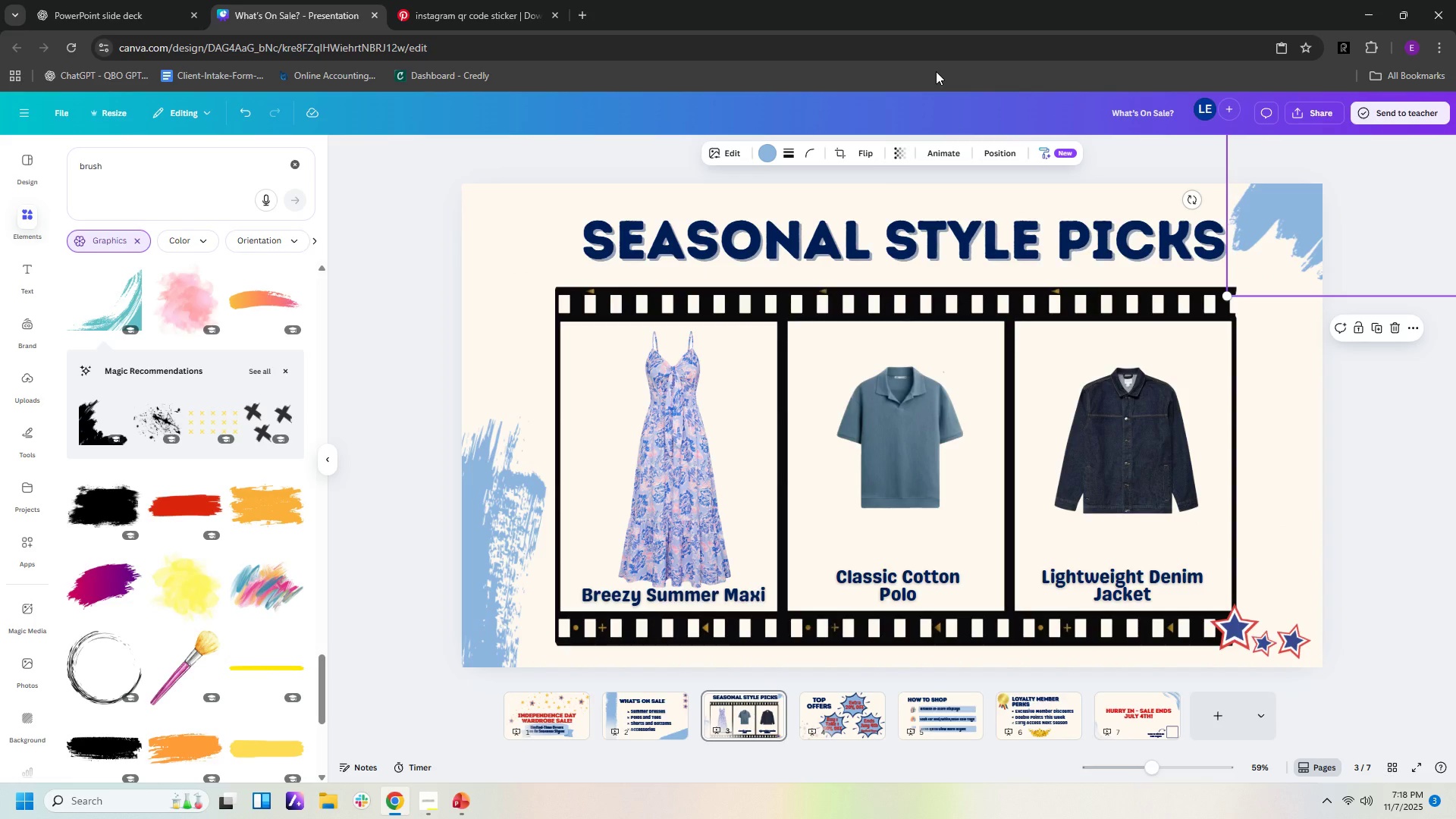 
key(Delete)
 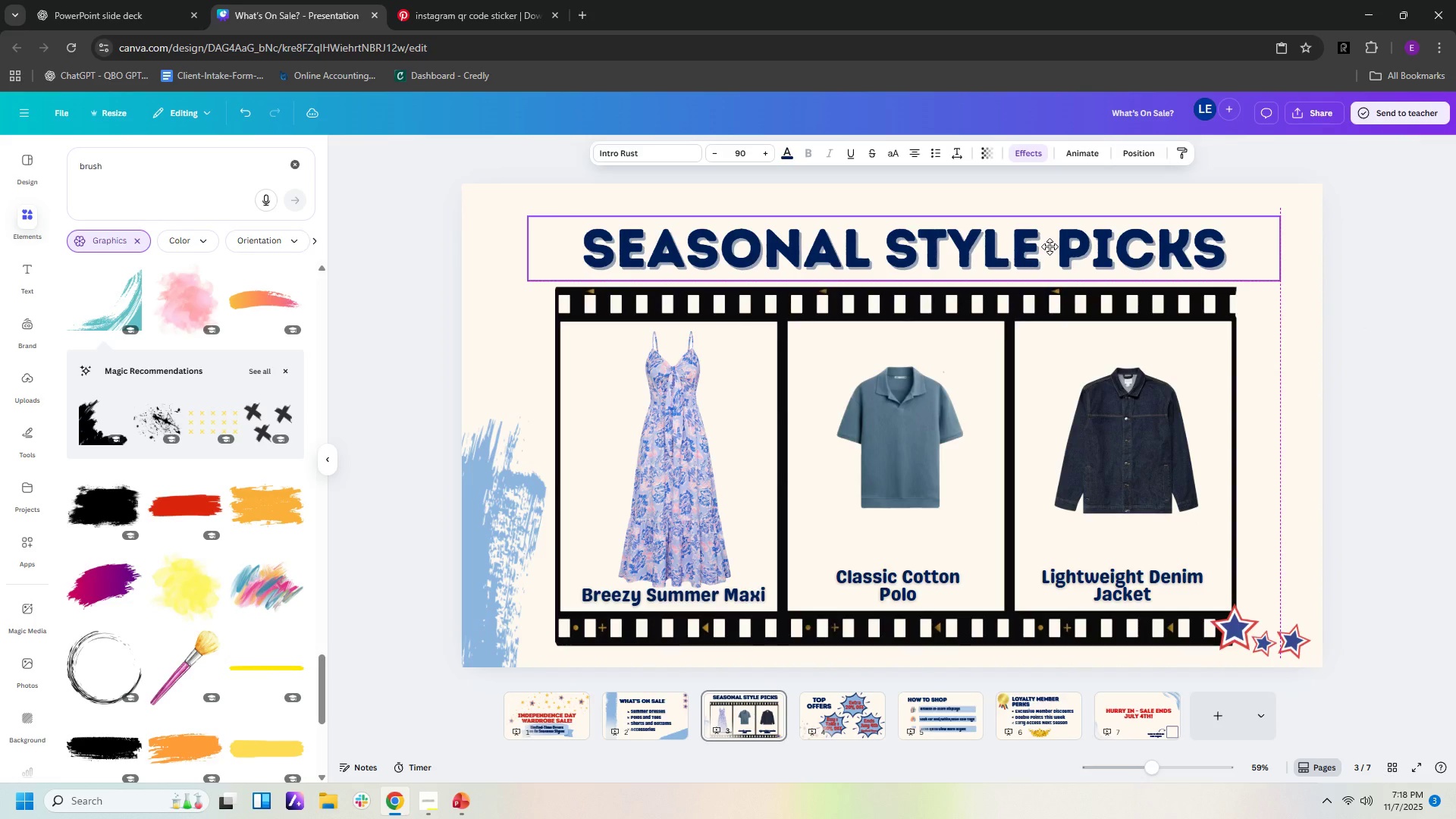 
left_click([1397, 388])
 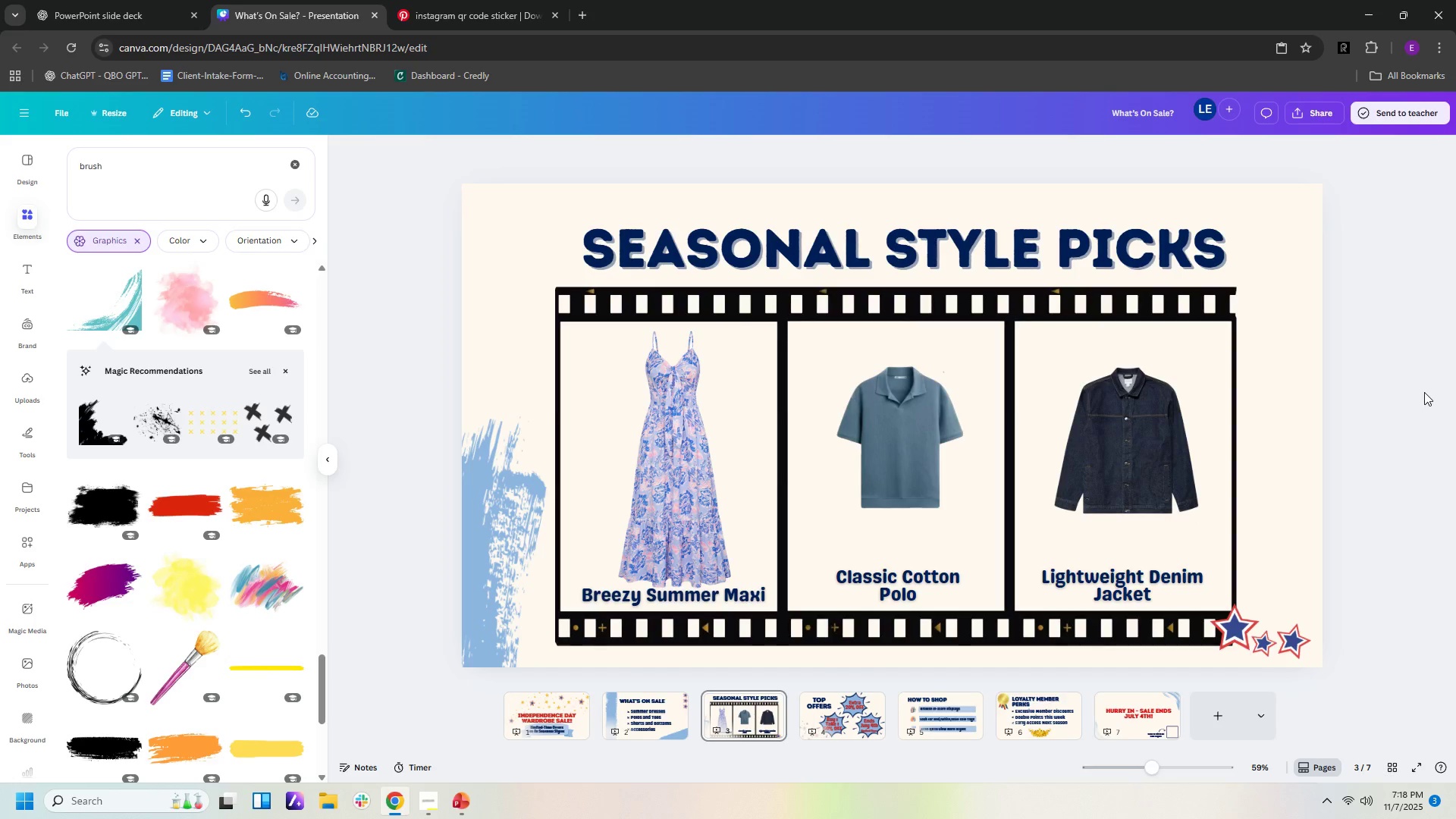 
left_click([472, 530])
 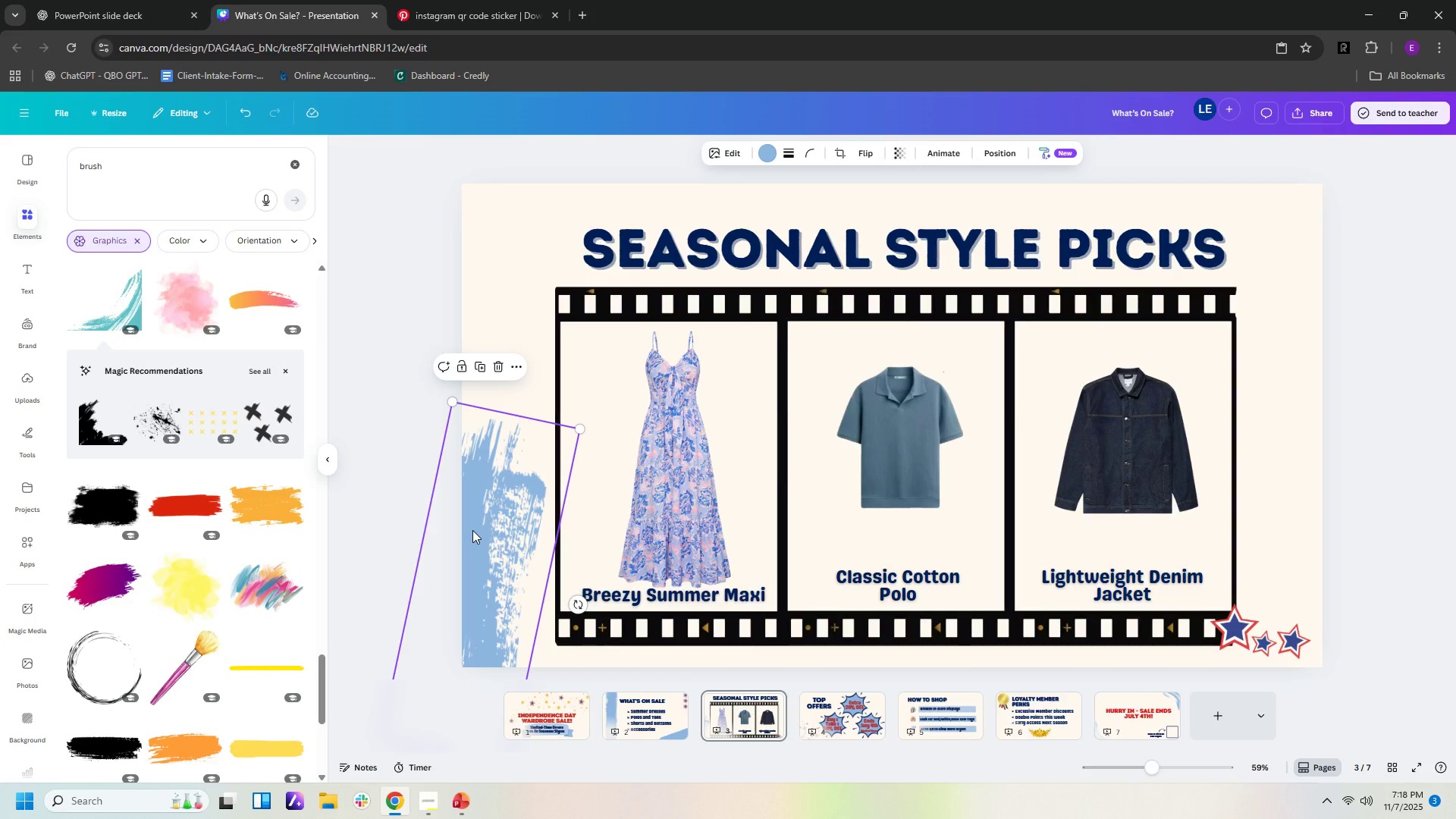 
key(Control+C)
 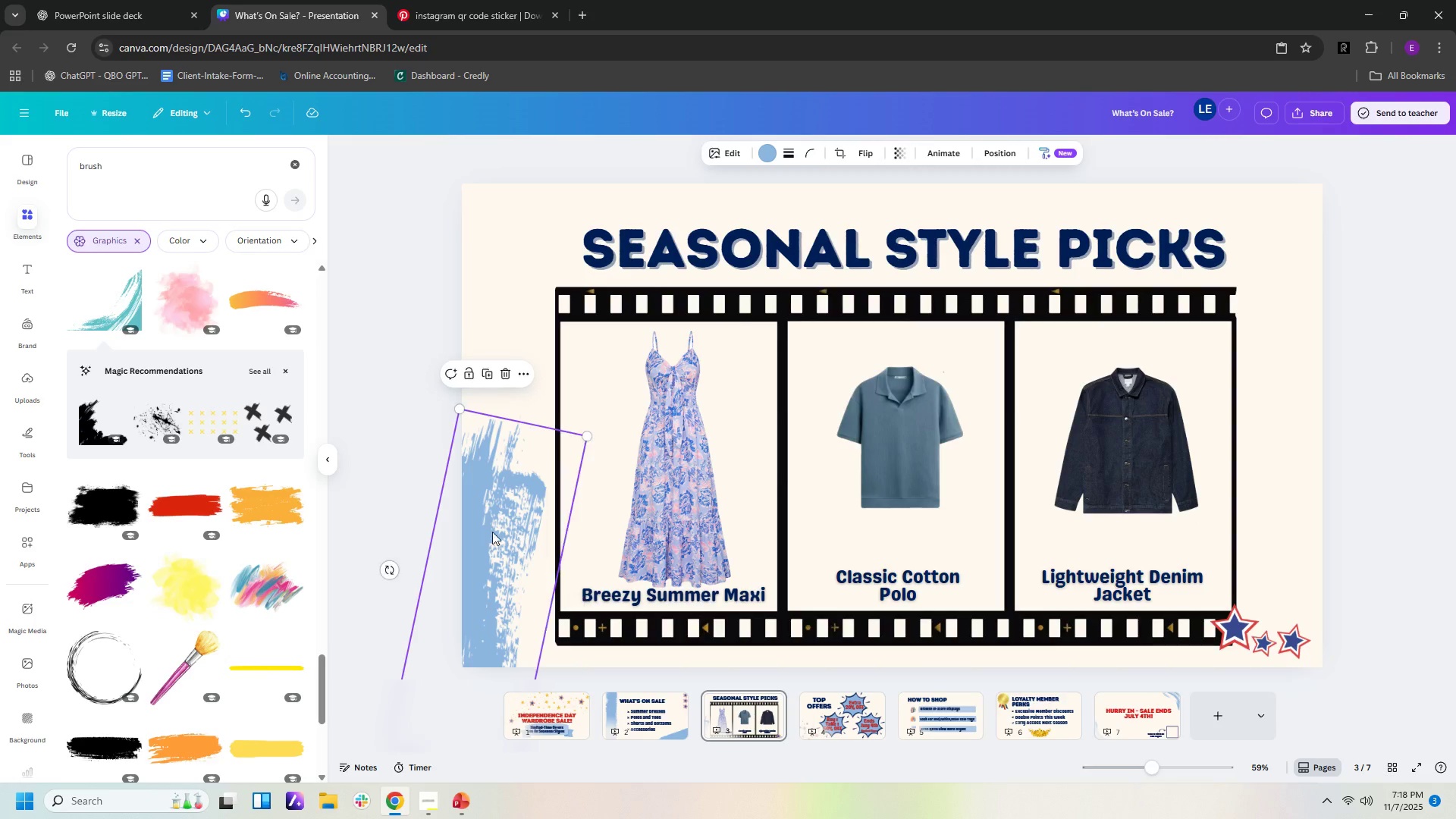 
key(Control+V)
 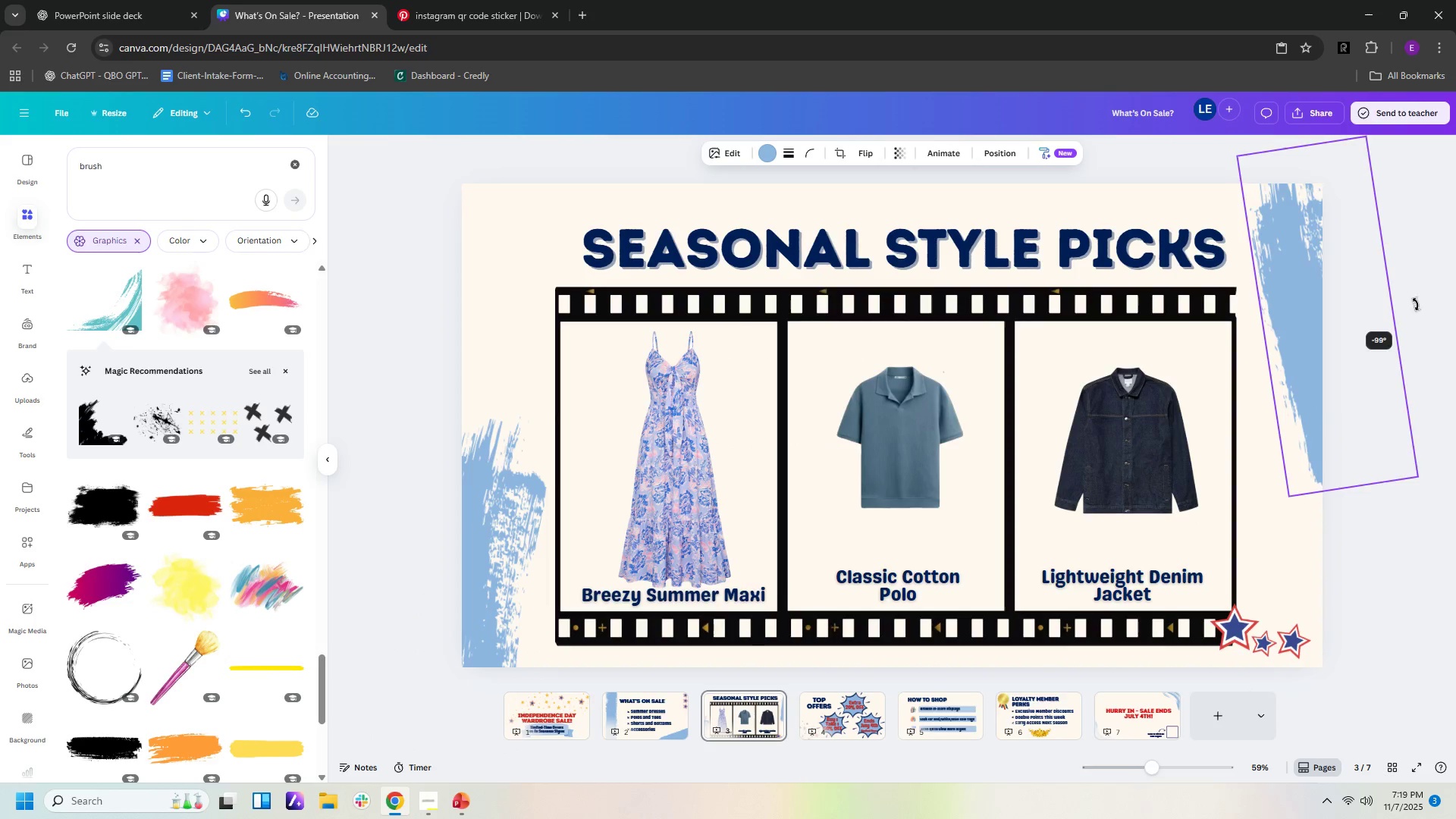 
wait(6.2)
 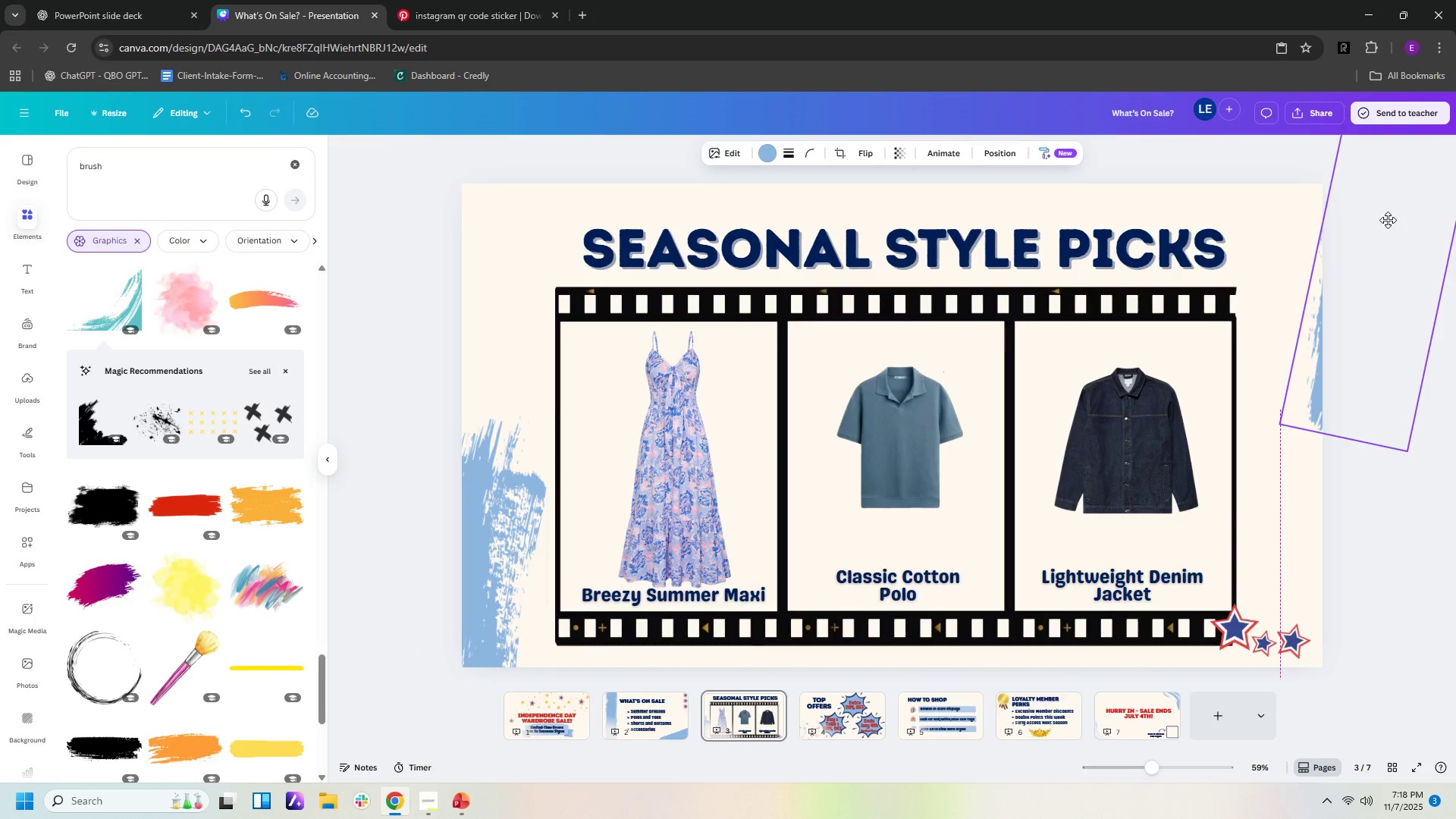 
left_click([1389, 554])
 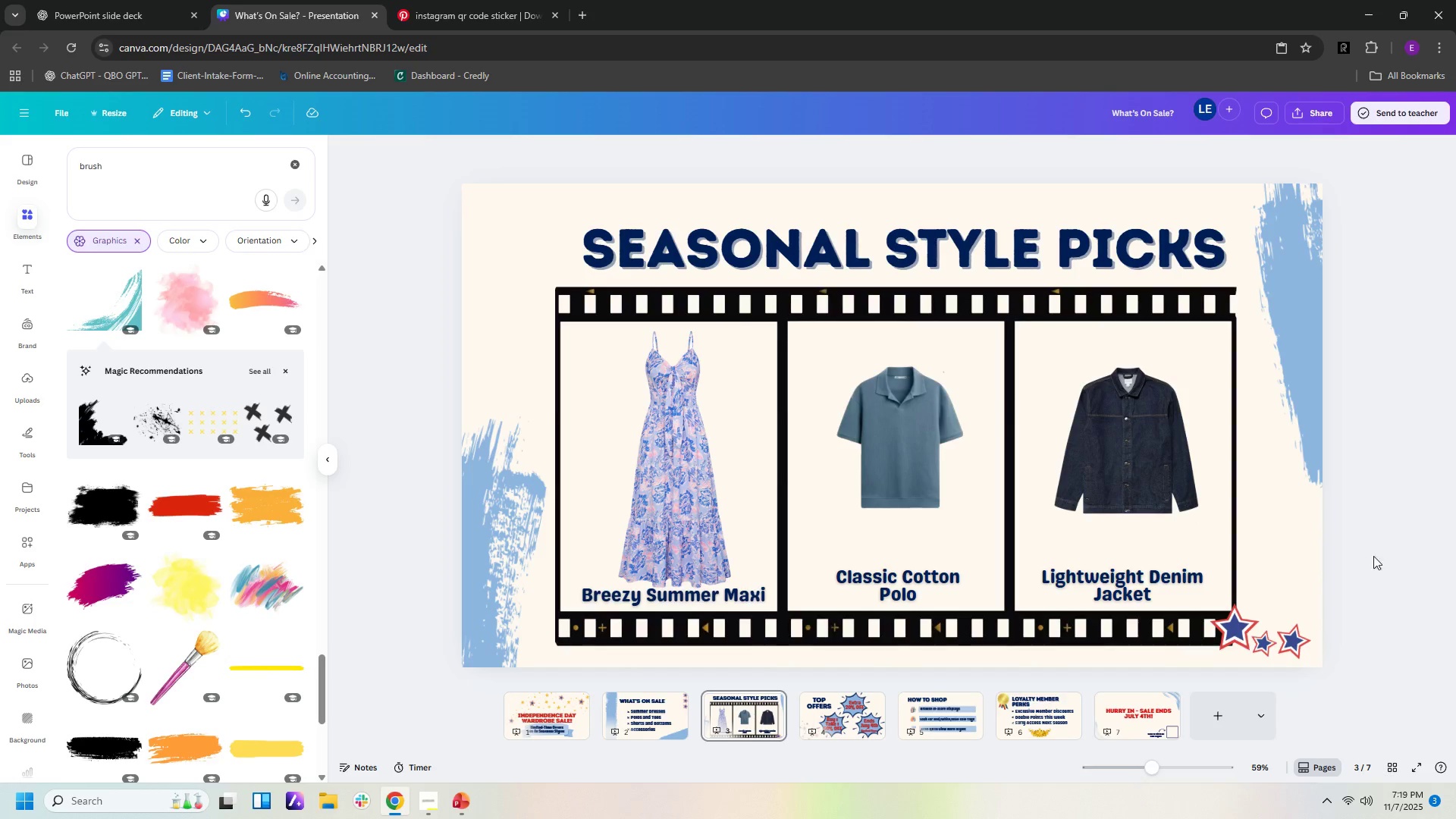 
left_click([664, 434])
 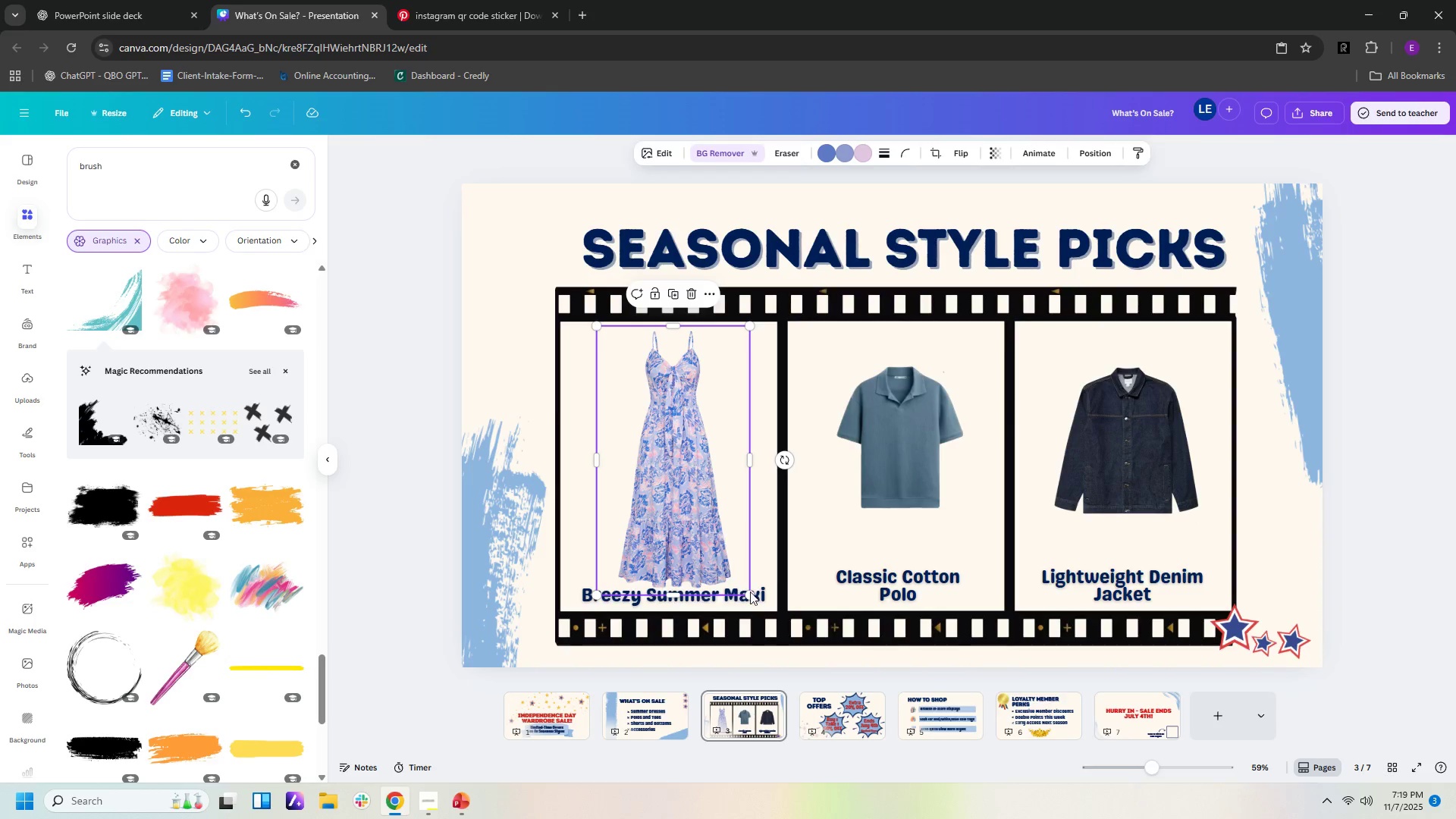 
mouse_move([734, 568])
 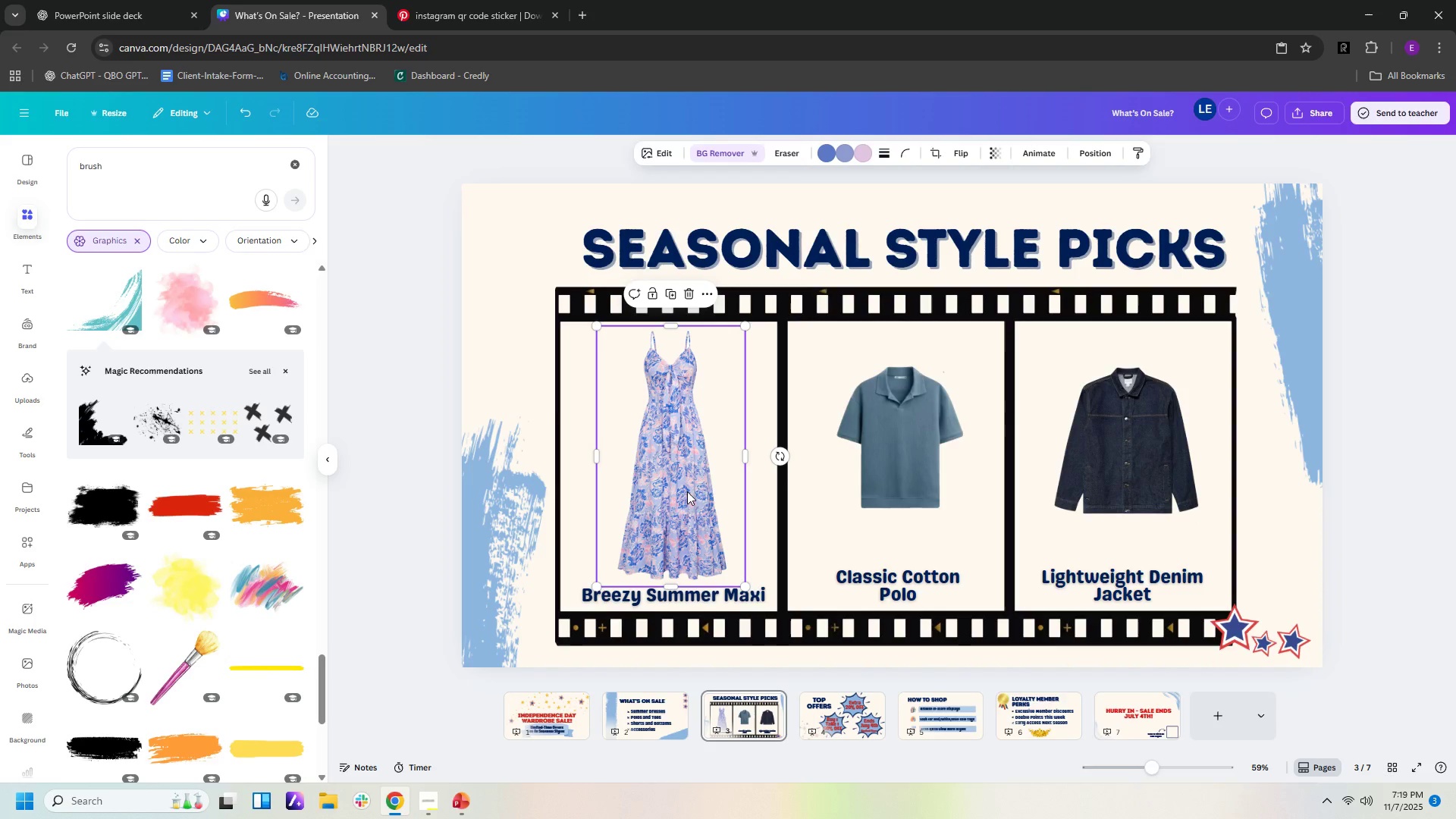 
left_click([687, 491])
 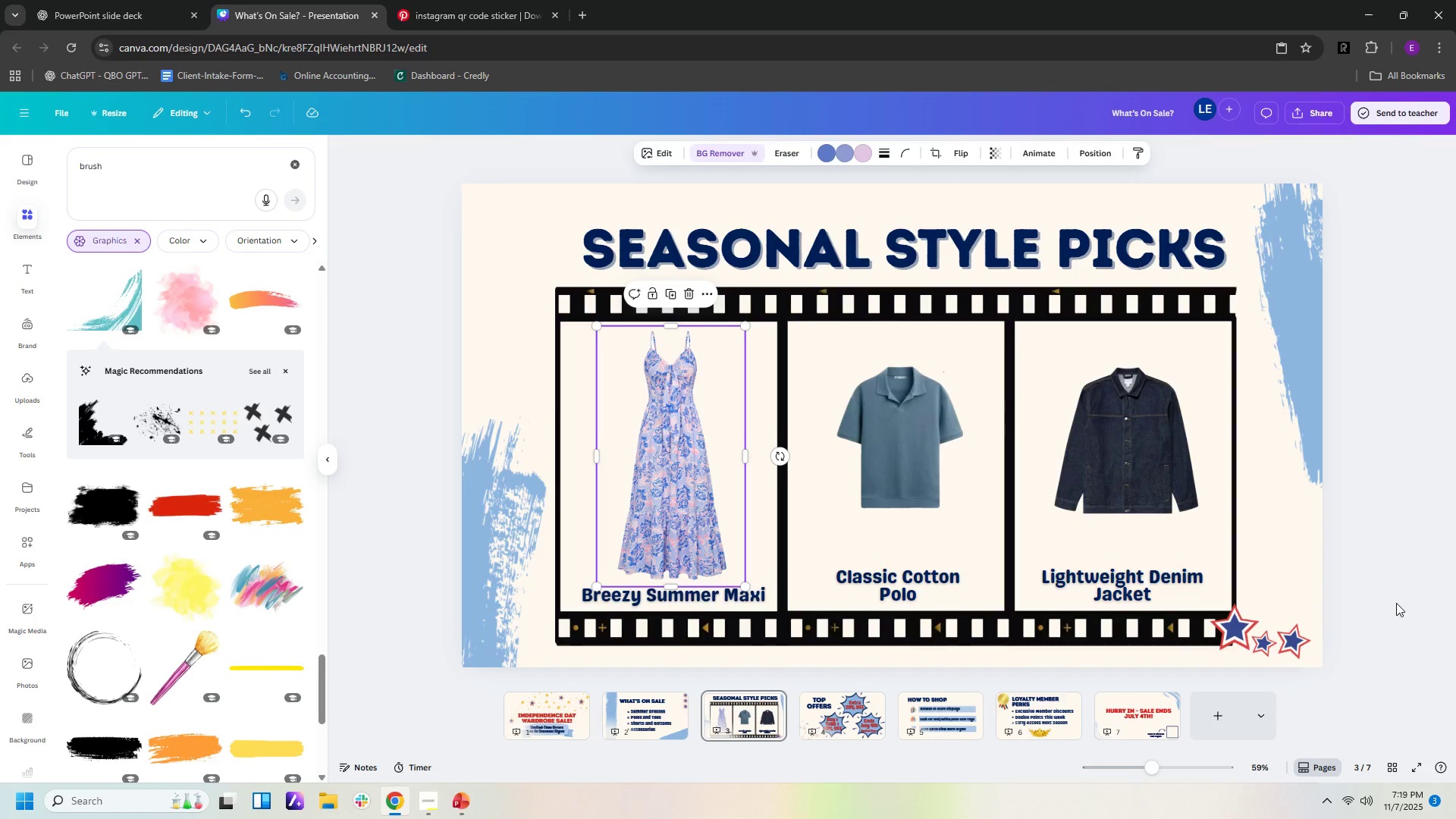 
left_click([1396, 603])
 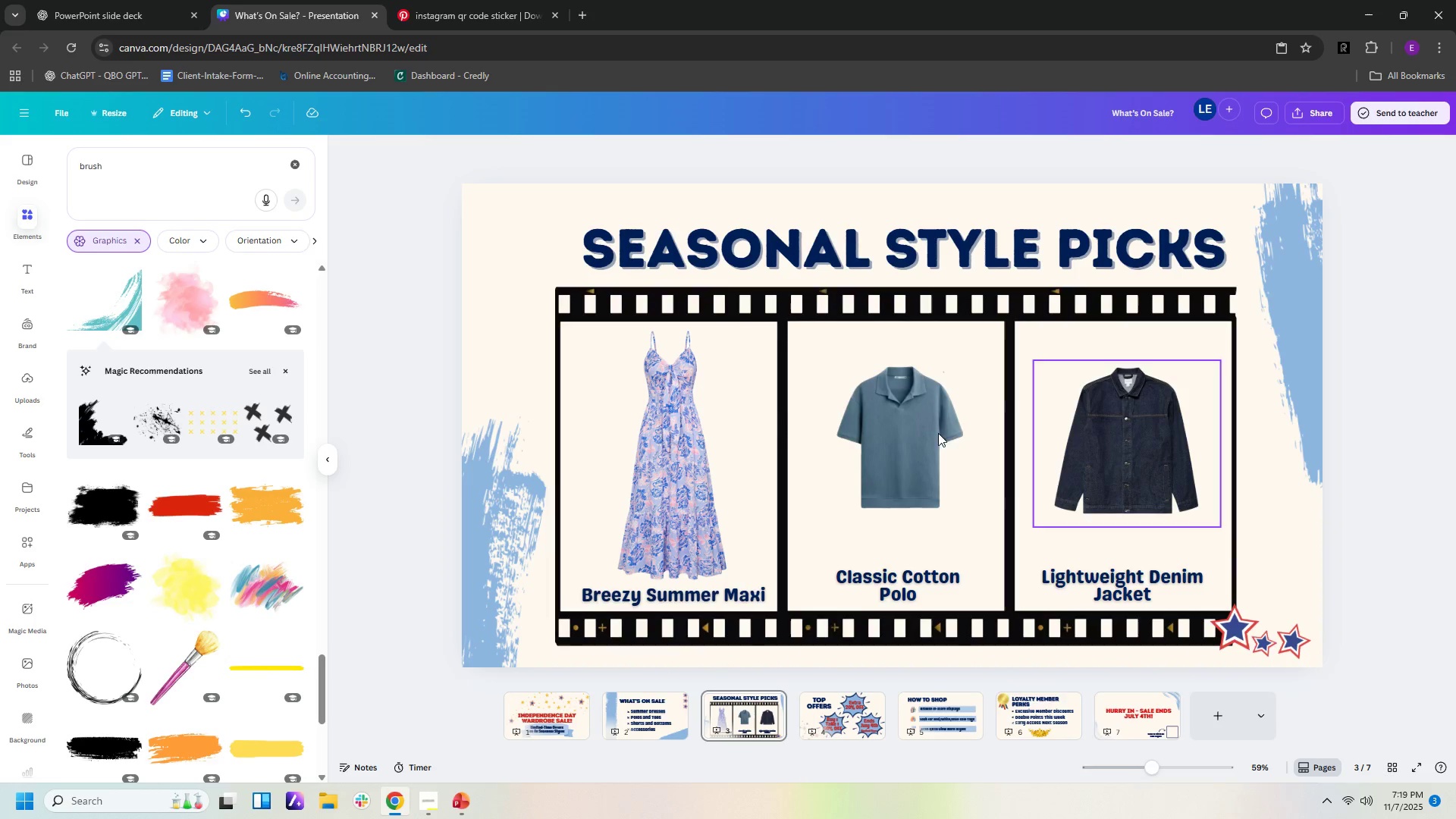 
left_click([828, 715])
 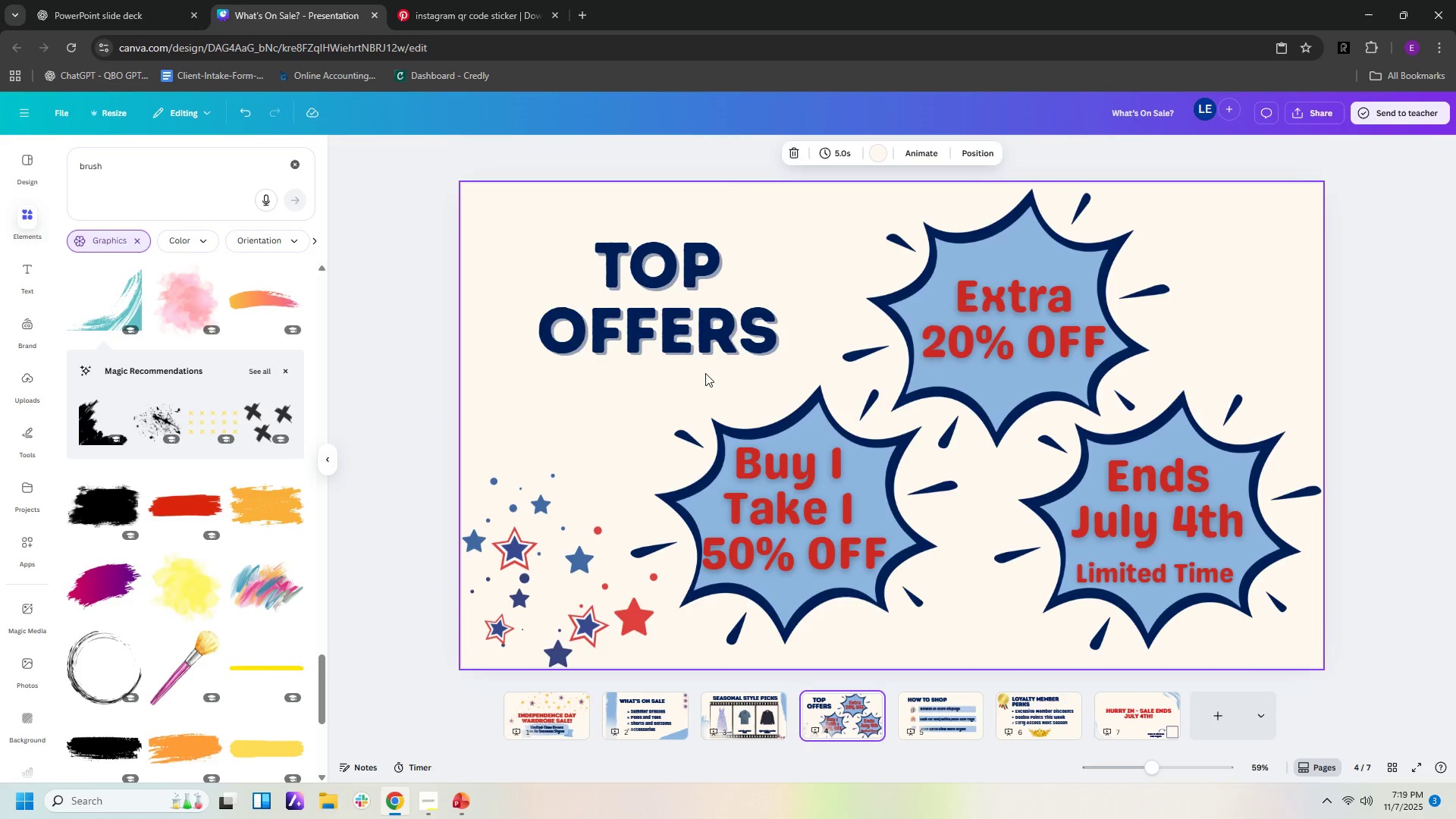 
left_click([700, 337])
 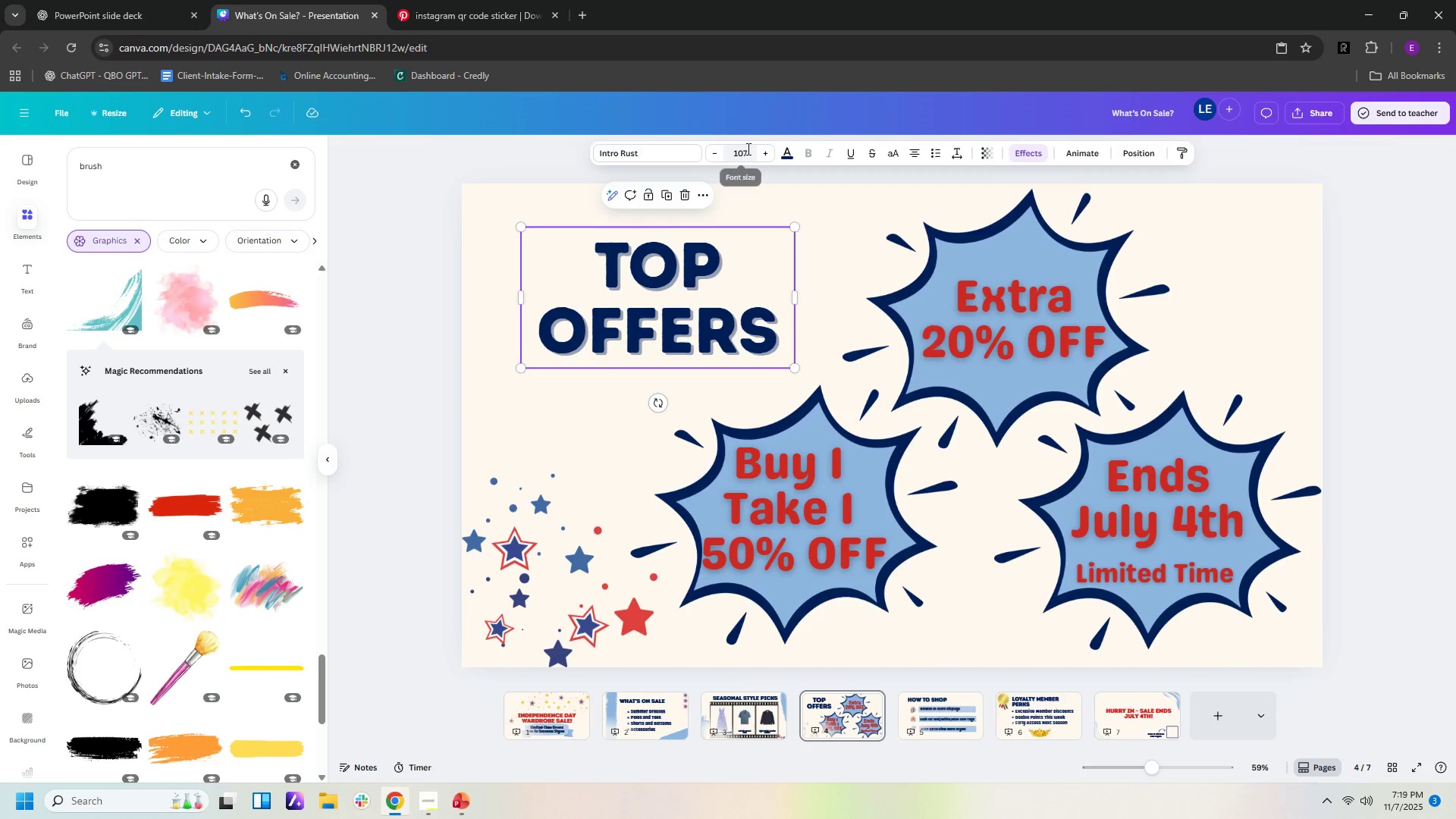 
left_click([747, 149])
 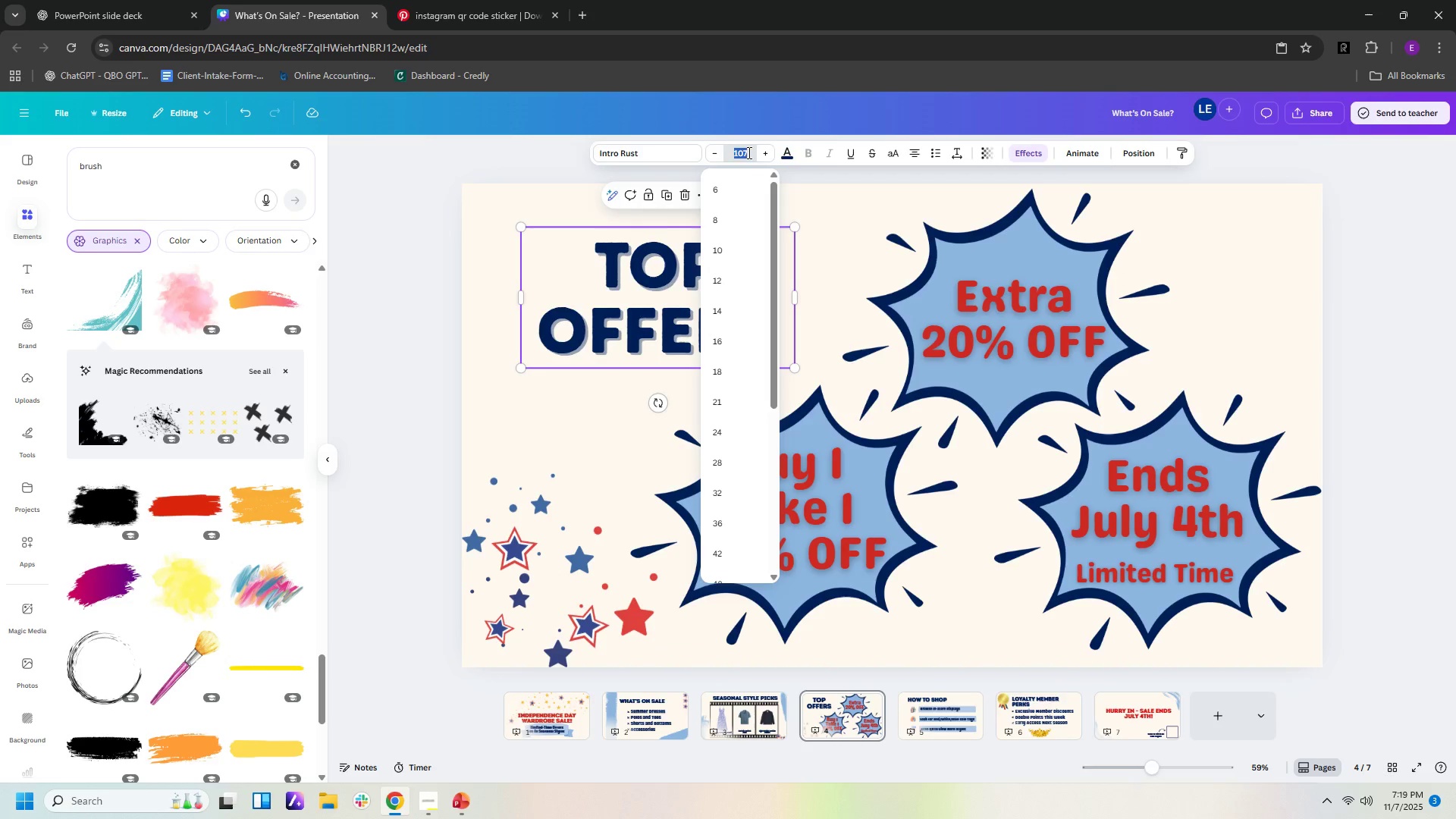 
key(Numpad9)
 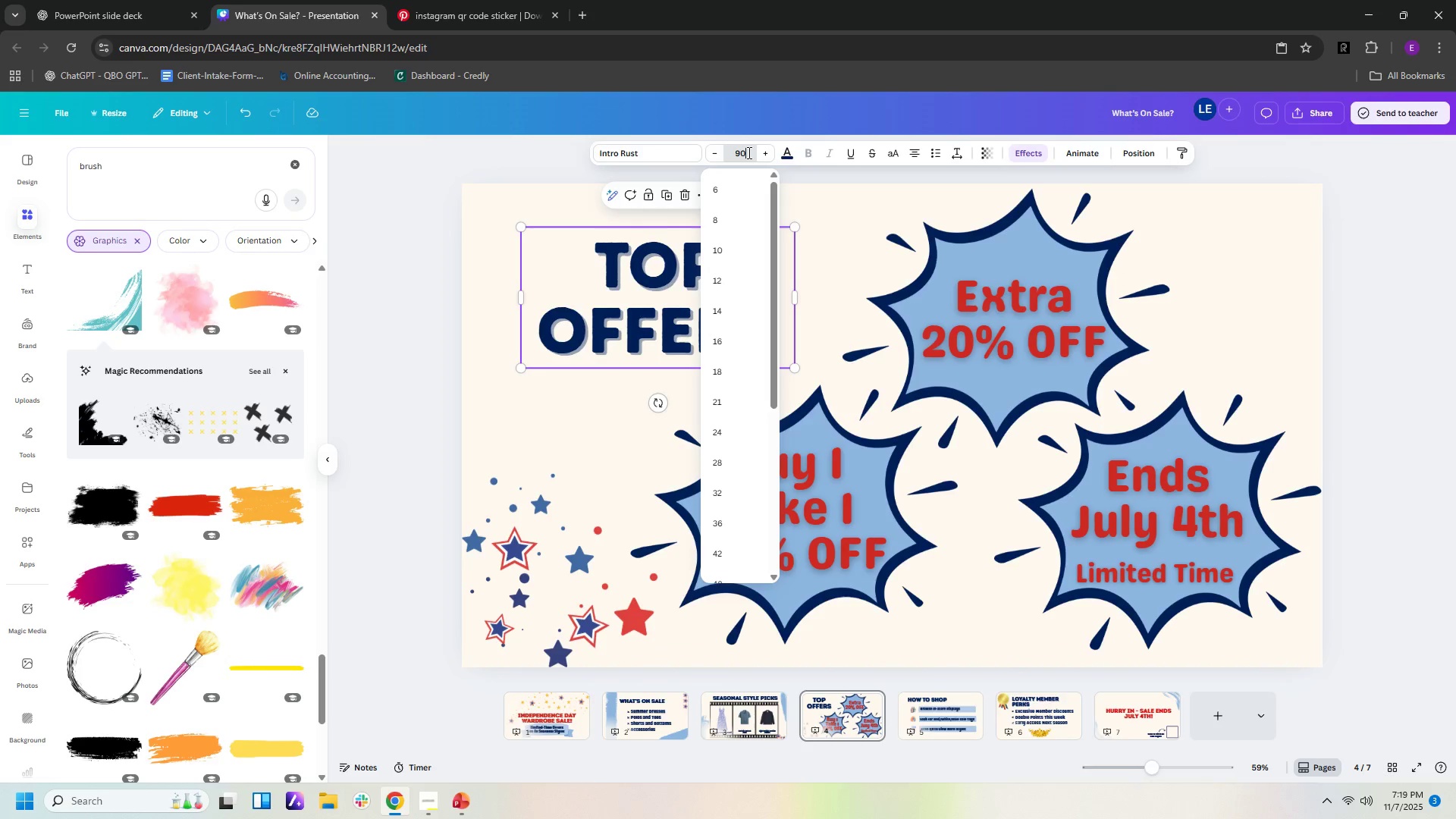 
key(Numpad0)
 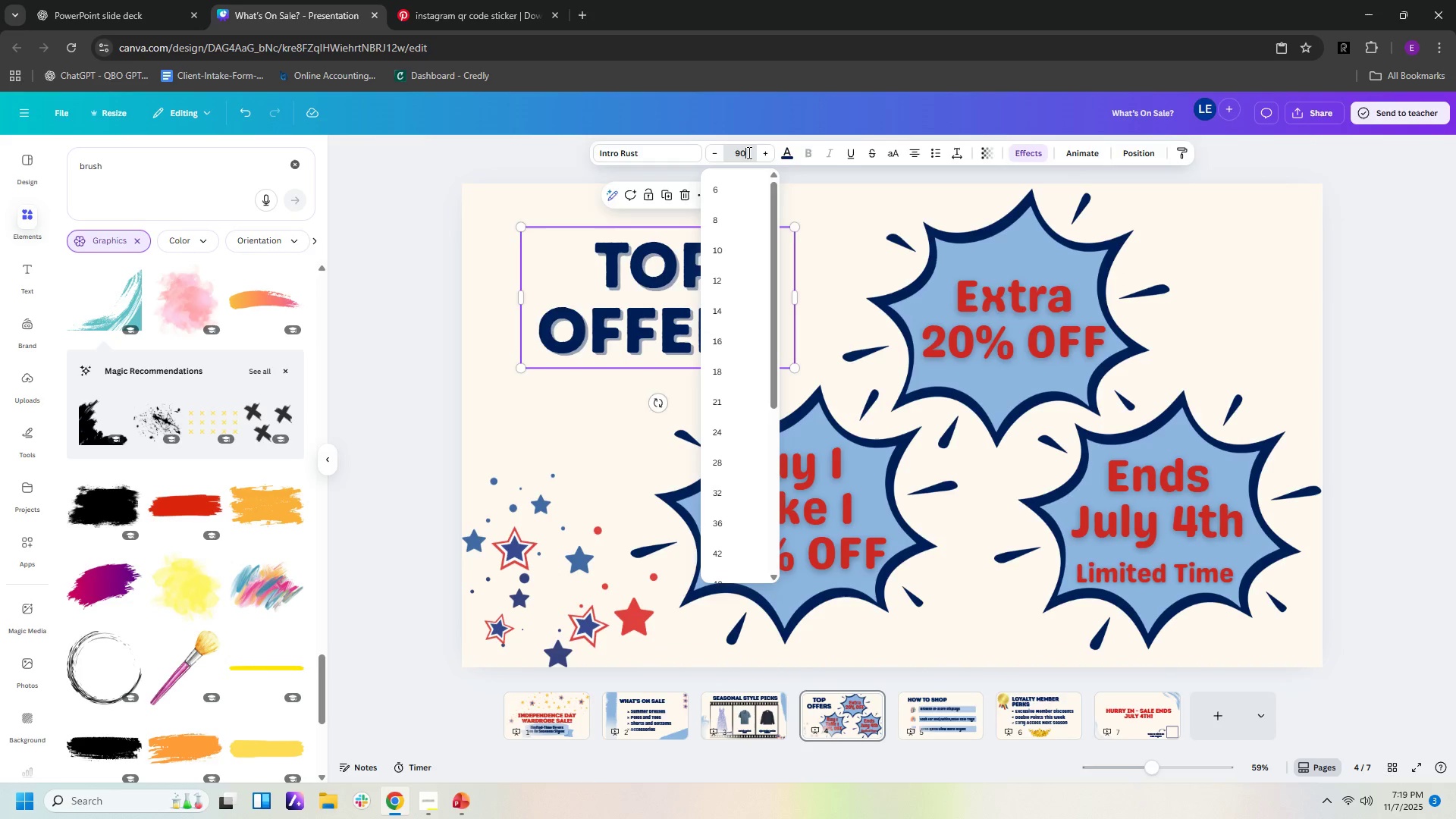 
key(NumpadEnter)
 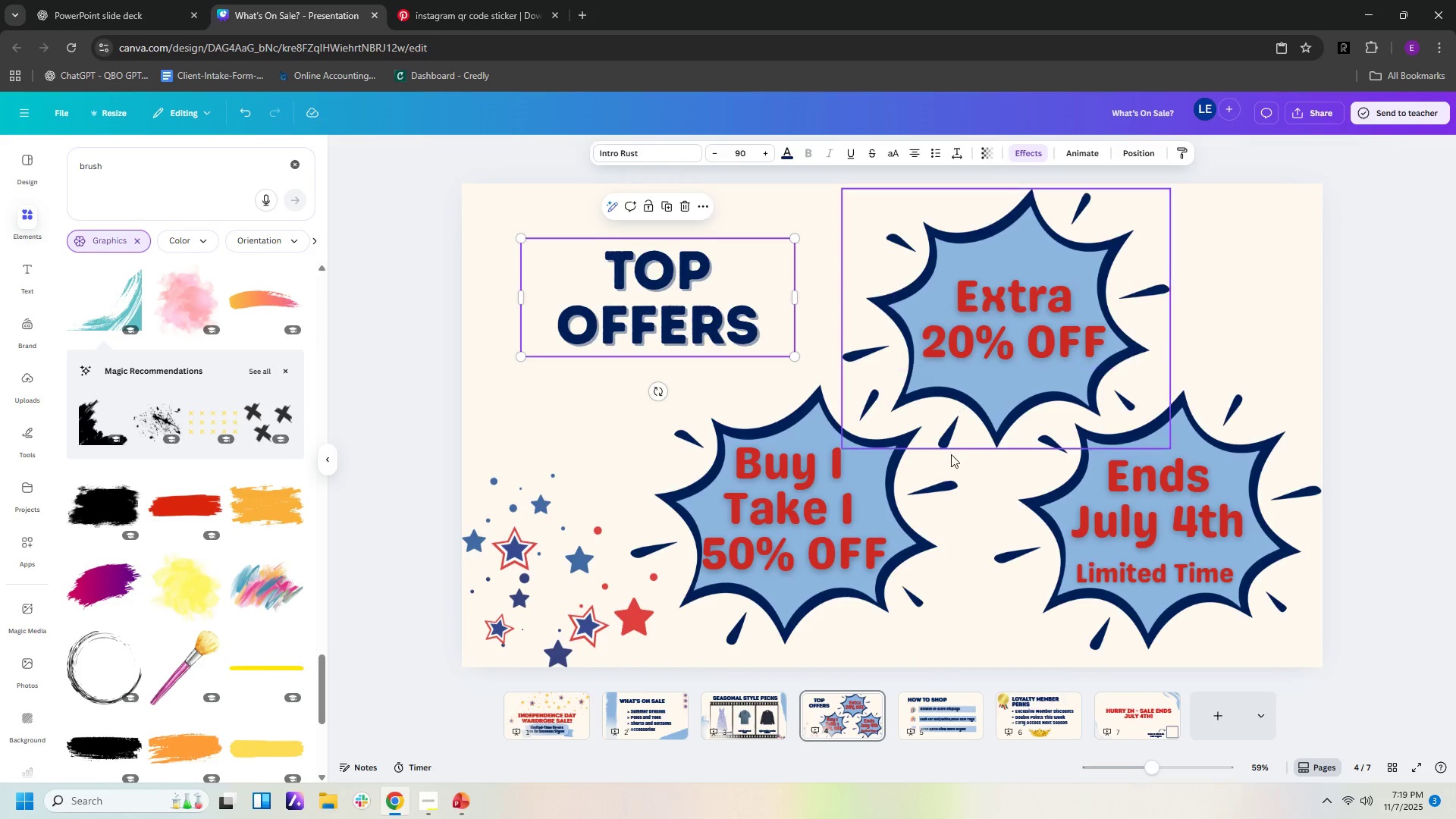 
left_click([949, 723])
 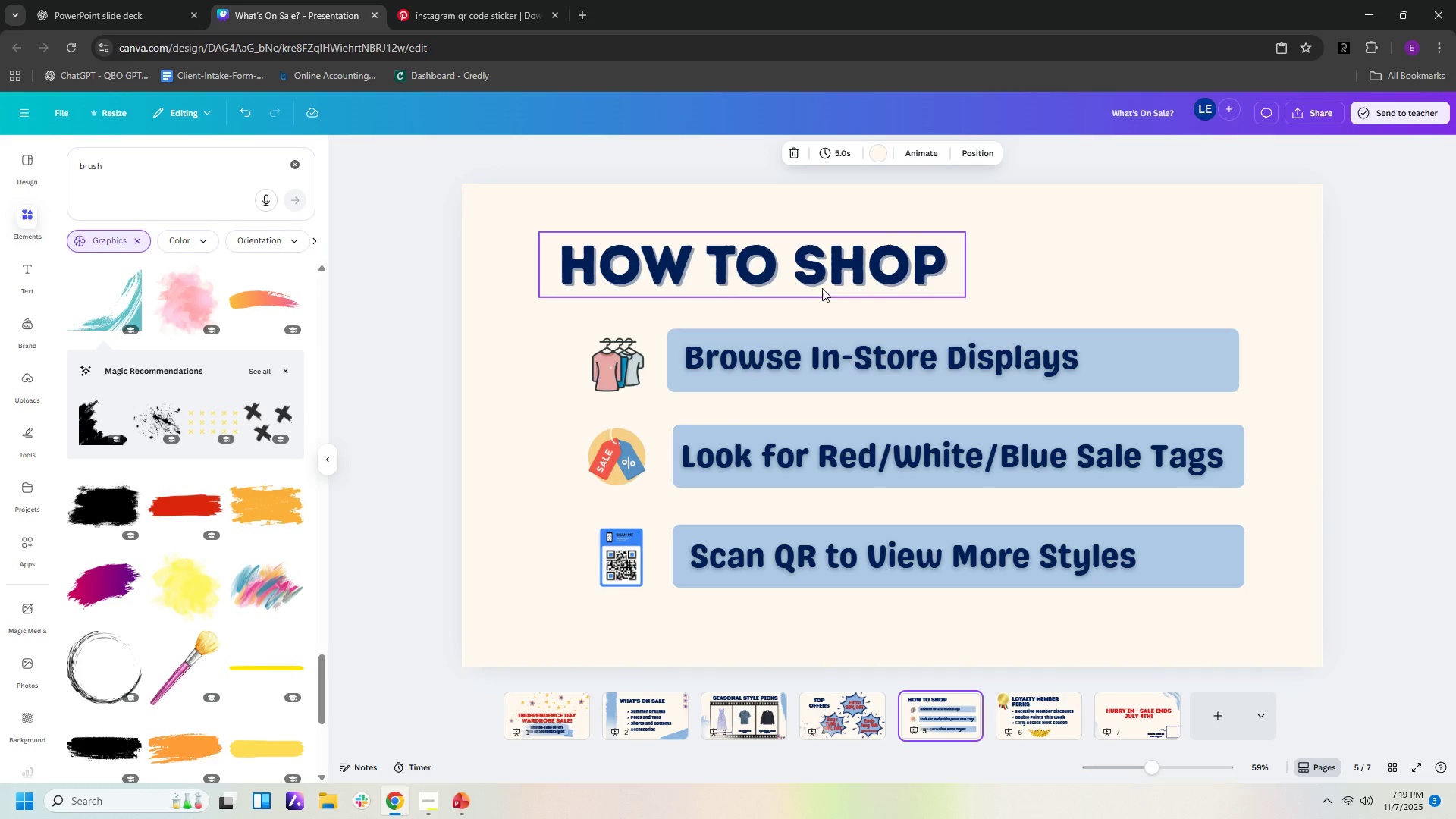 
left_click([822, 287])
 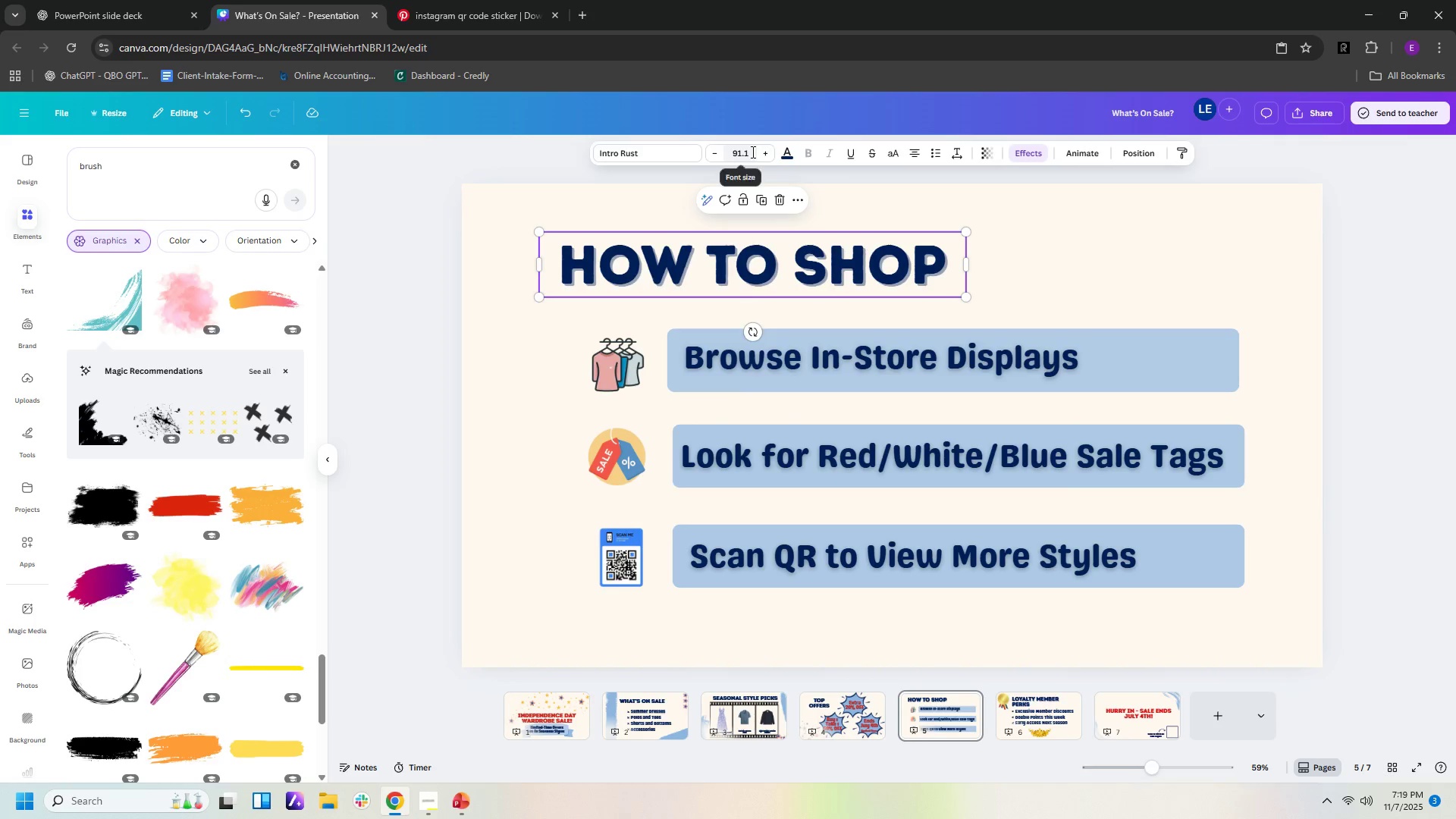 
left_click([752, 152])
 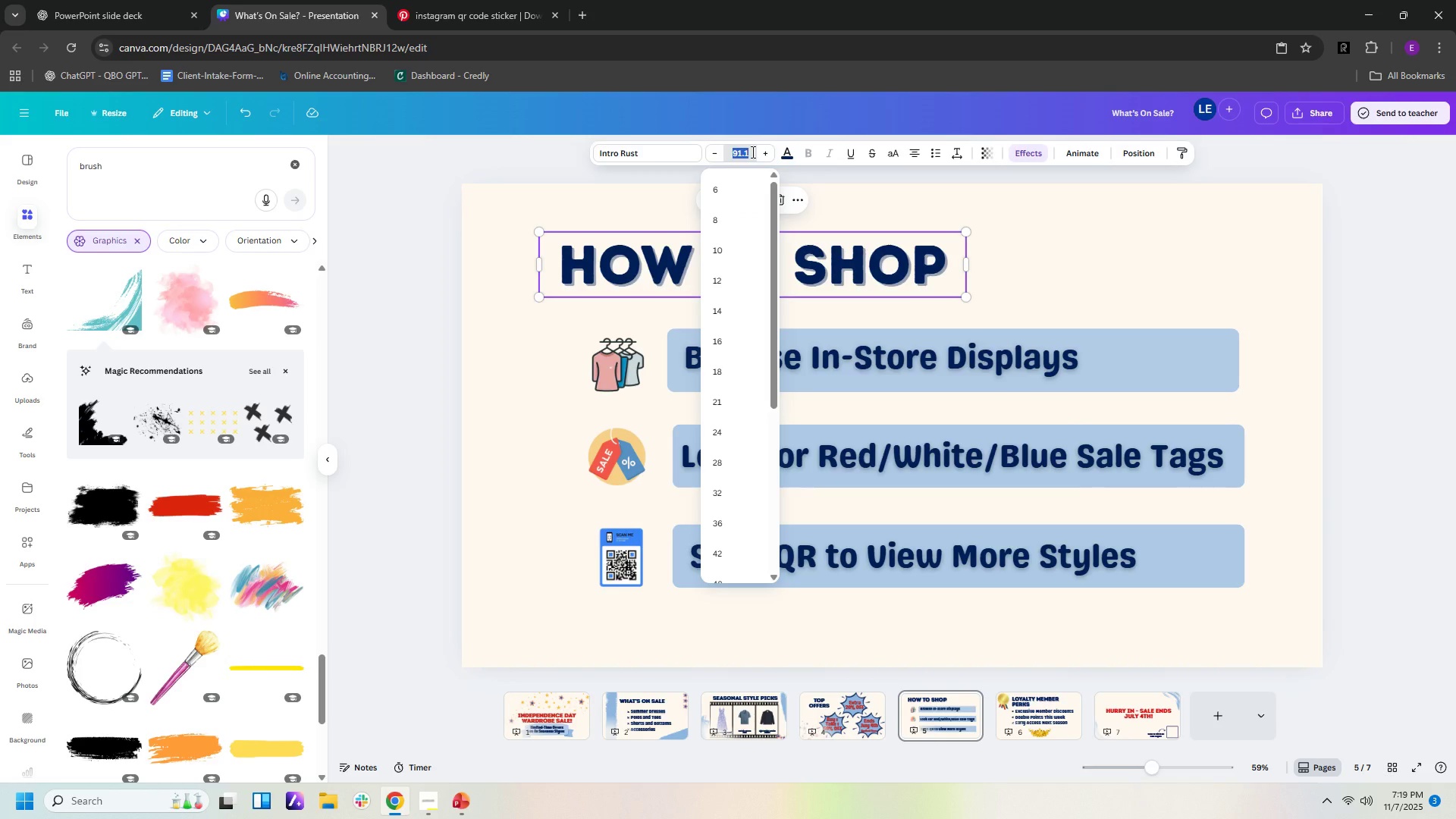 
key(Numpad9)
 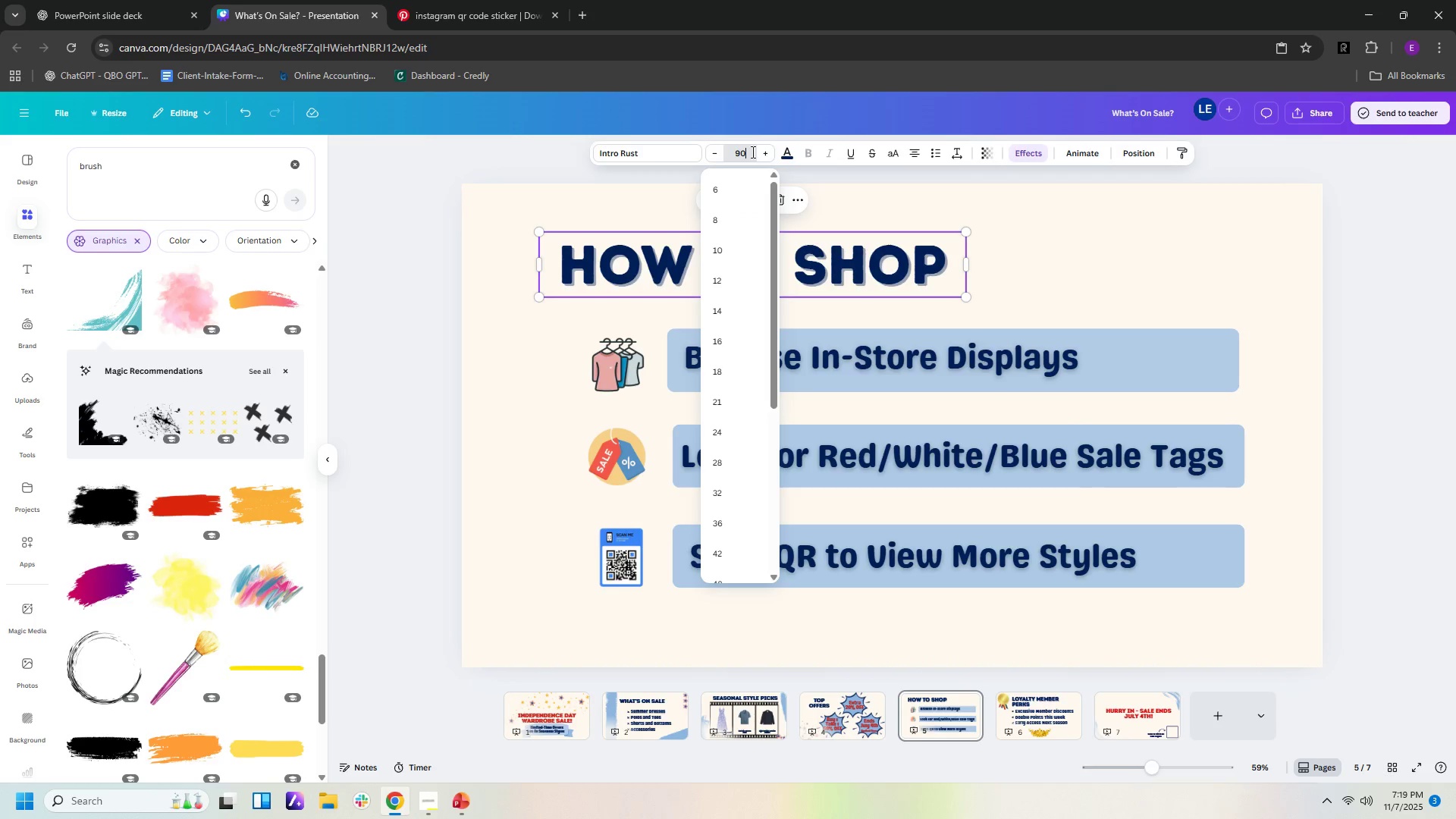 
key(Numpad0)
 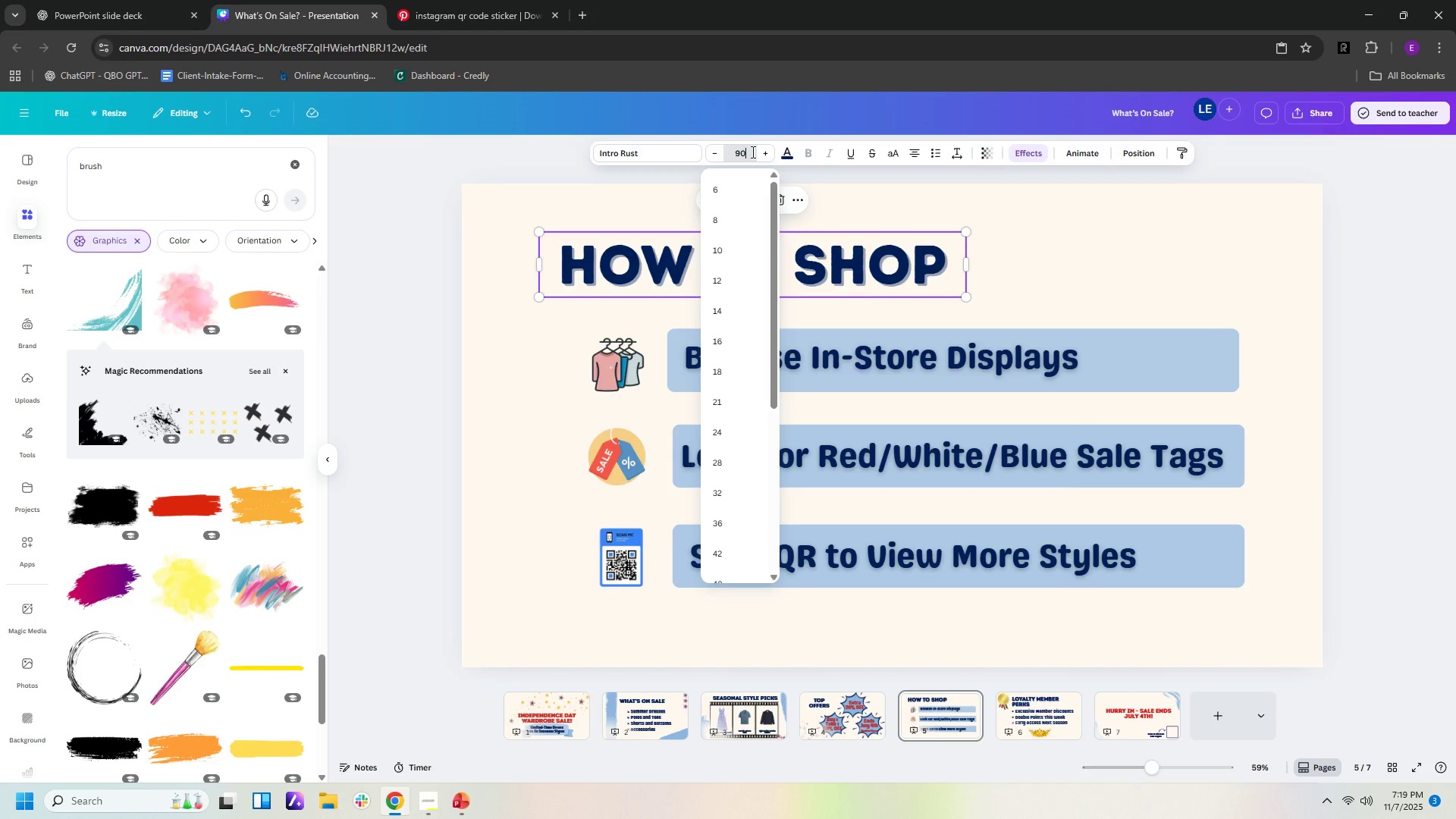 
key(NumpadEnter)
 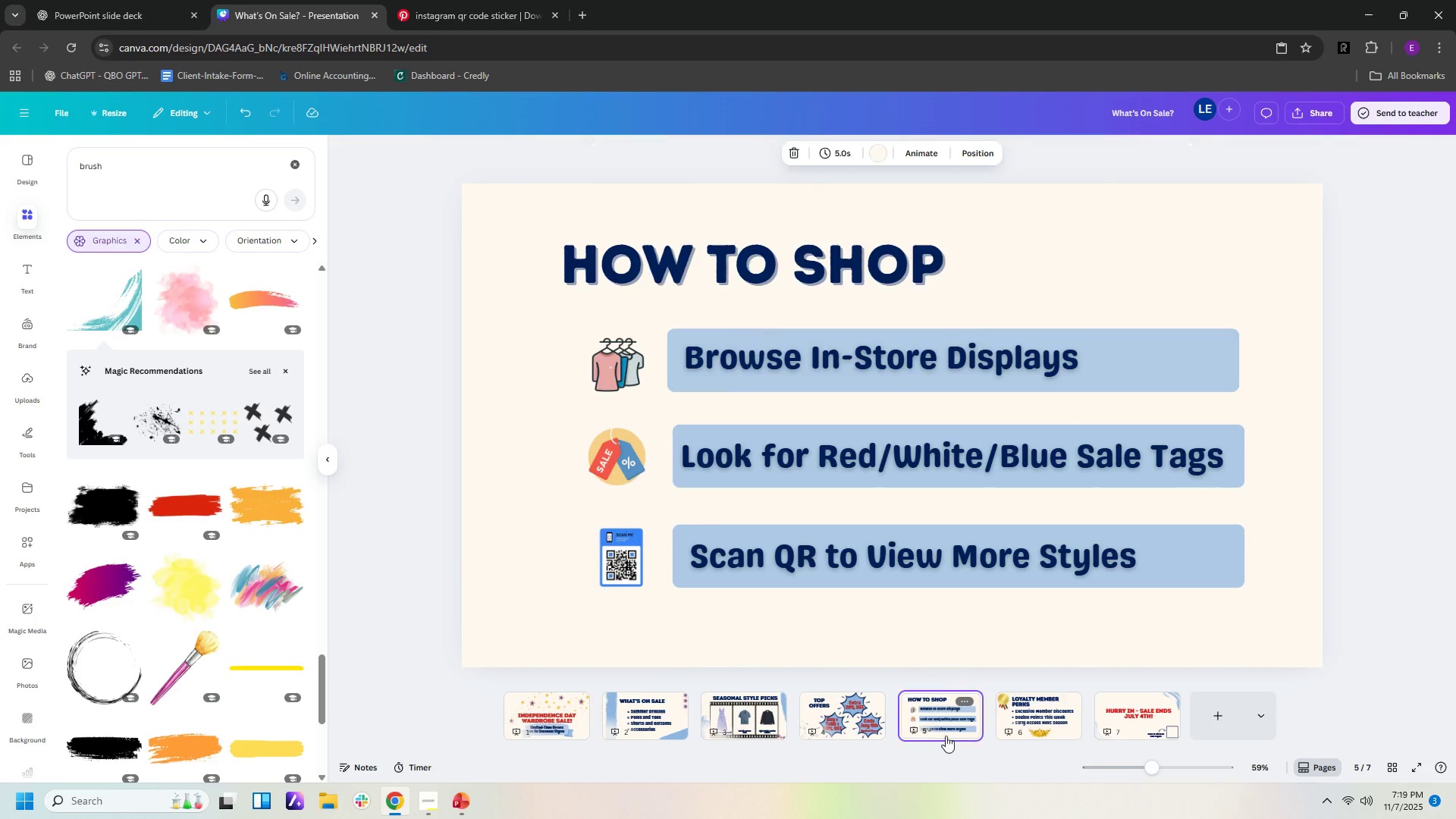 
double_click([1051, 717])
 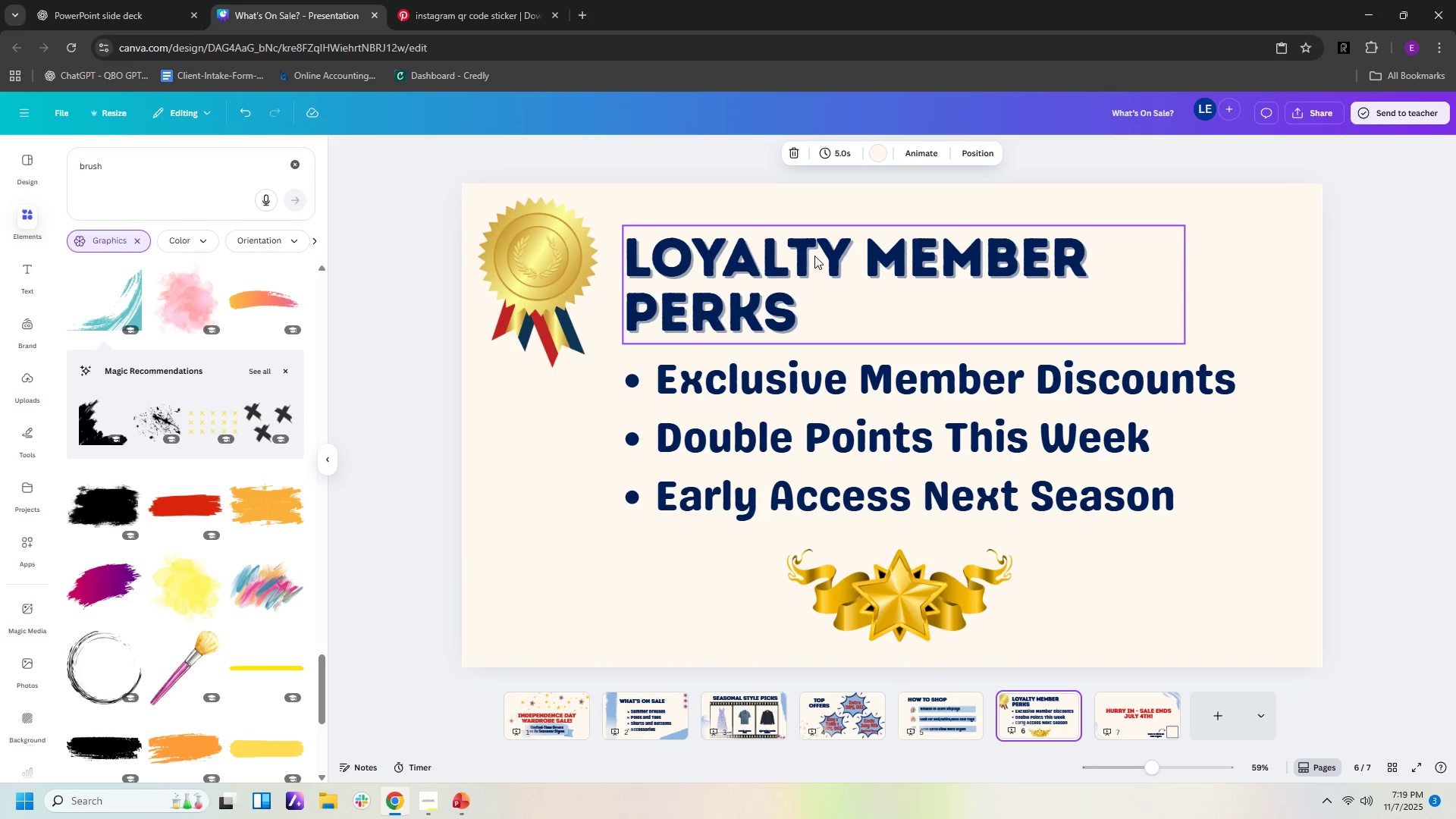 
left_click([814, 256])
 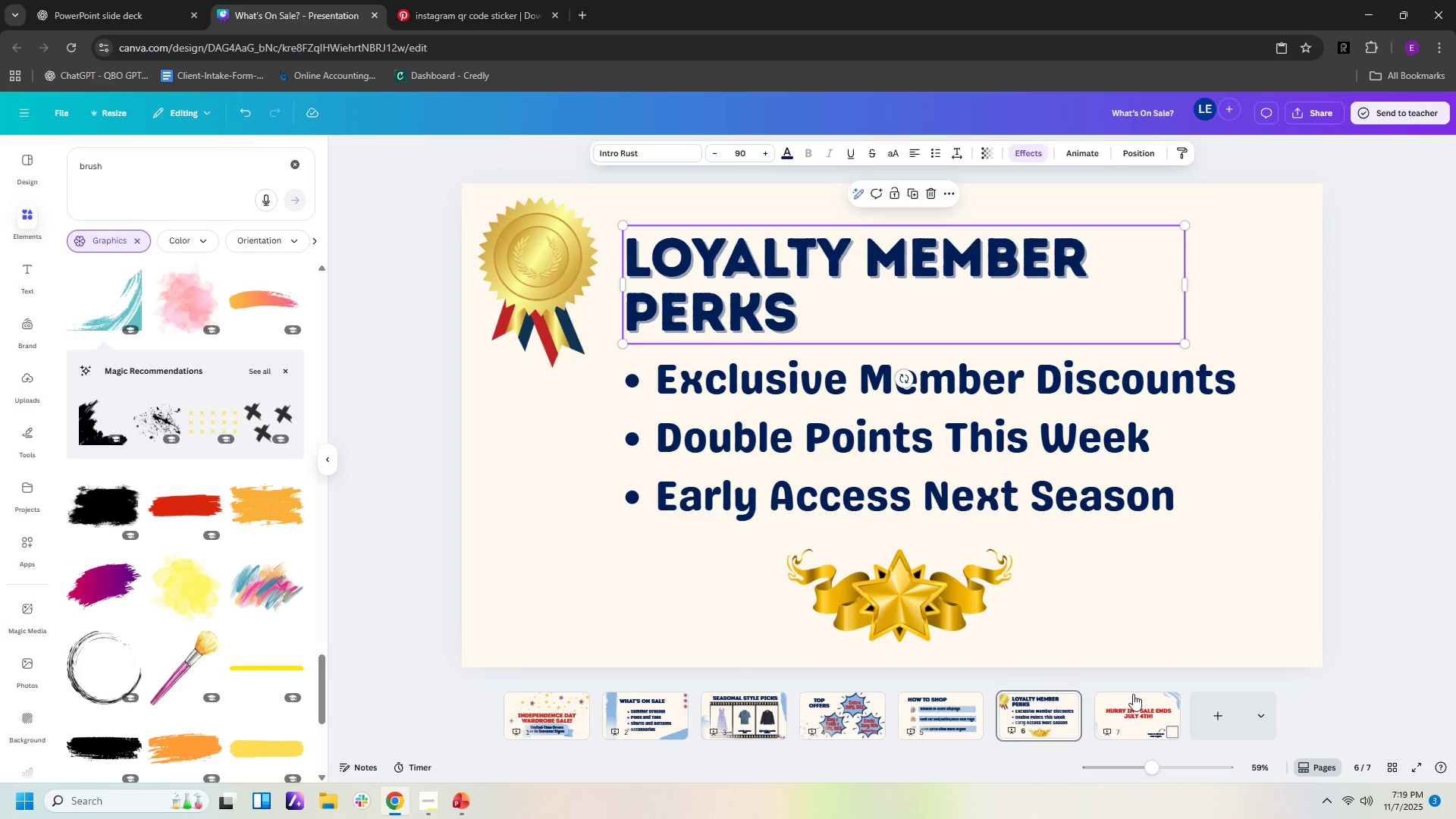 
left_click([1134, 700])
 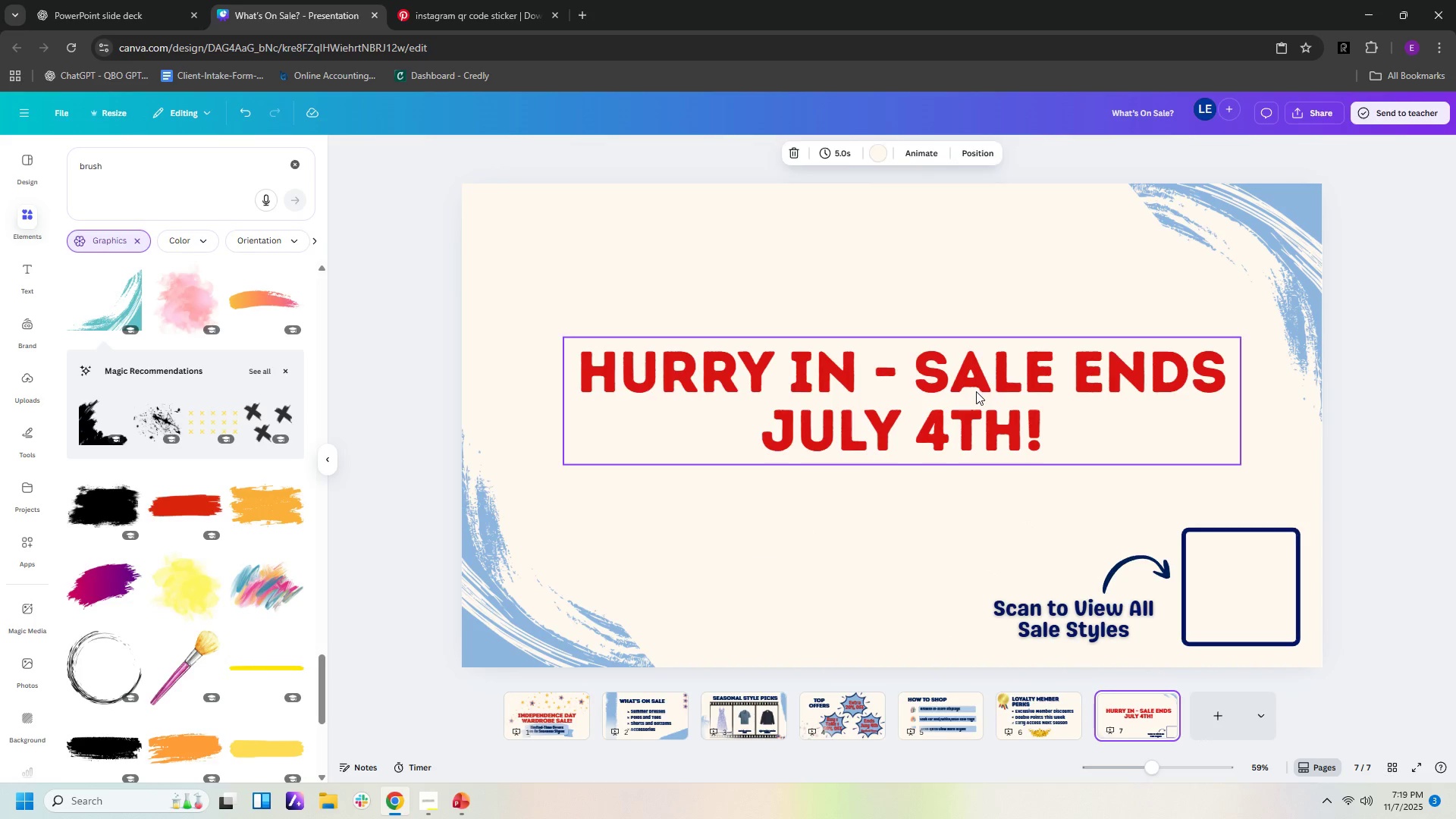 
left_click([976, 391])
 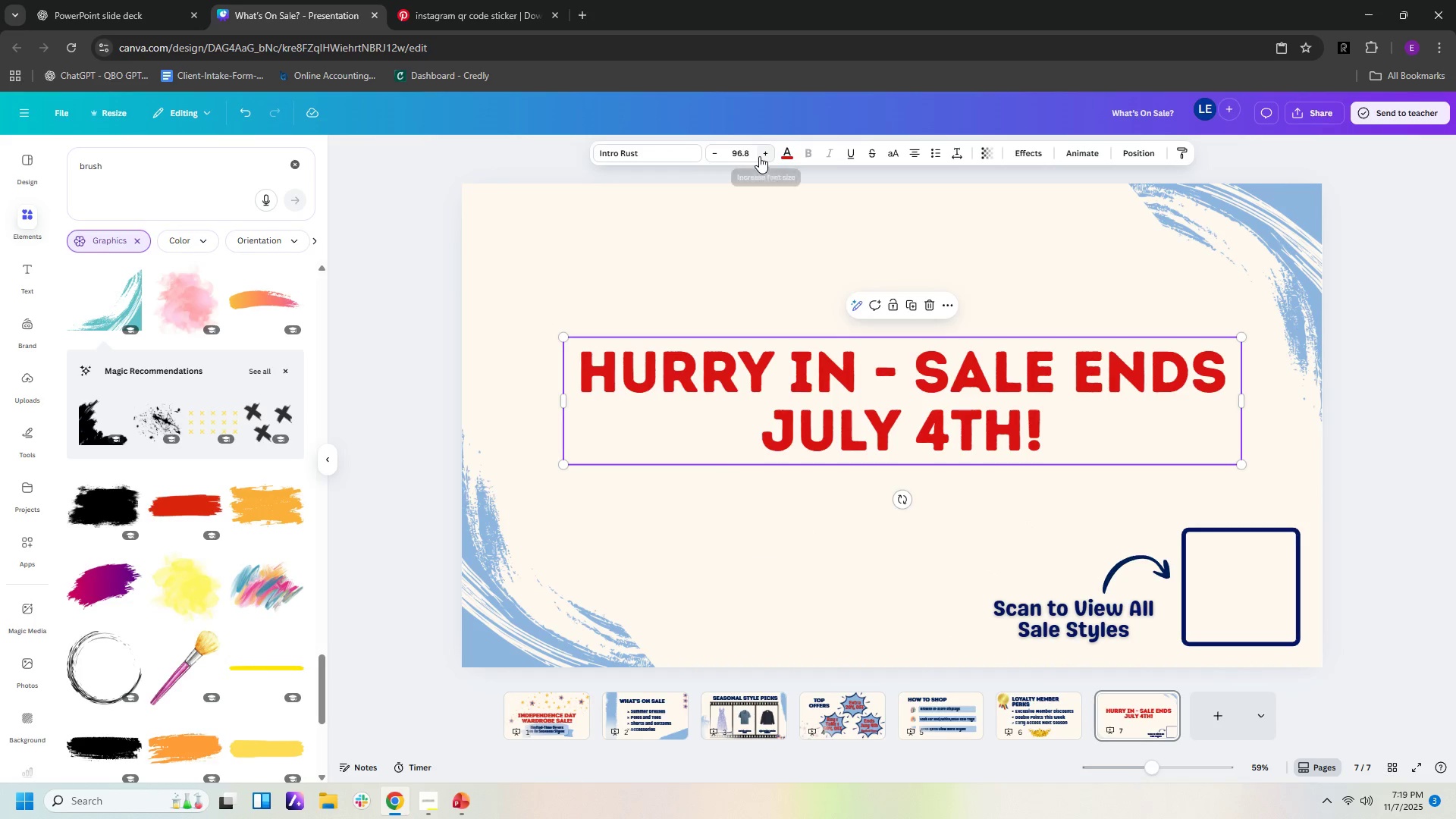 
left_click([759, 156])
 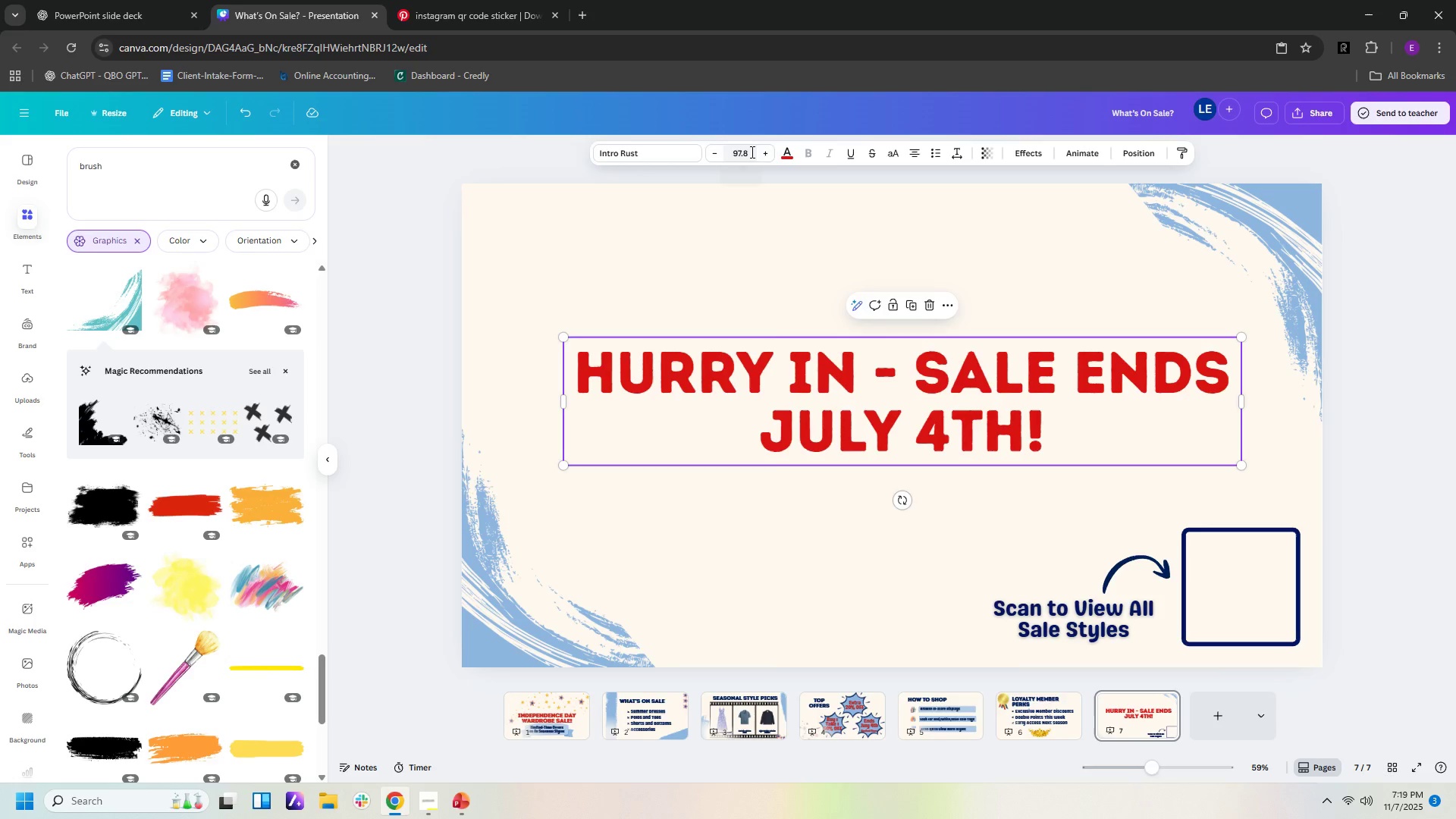 
left_click([751, 152])
 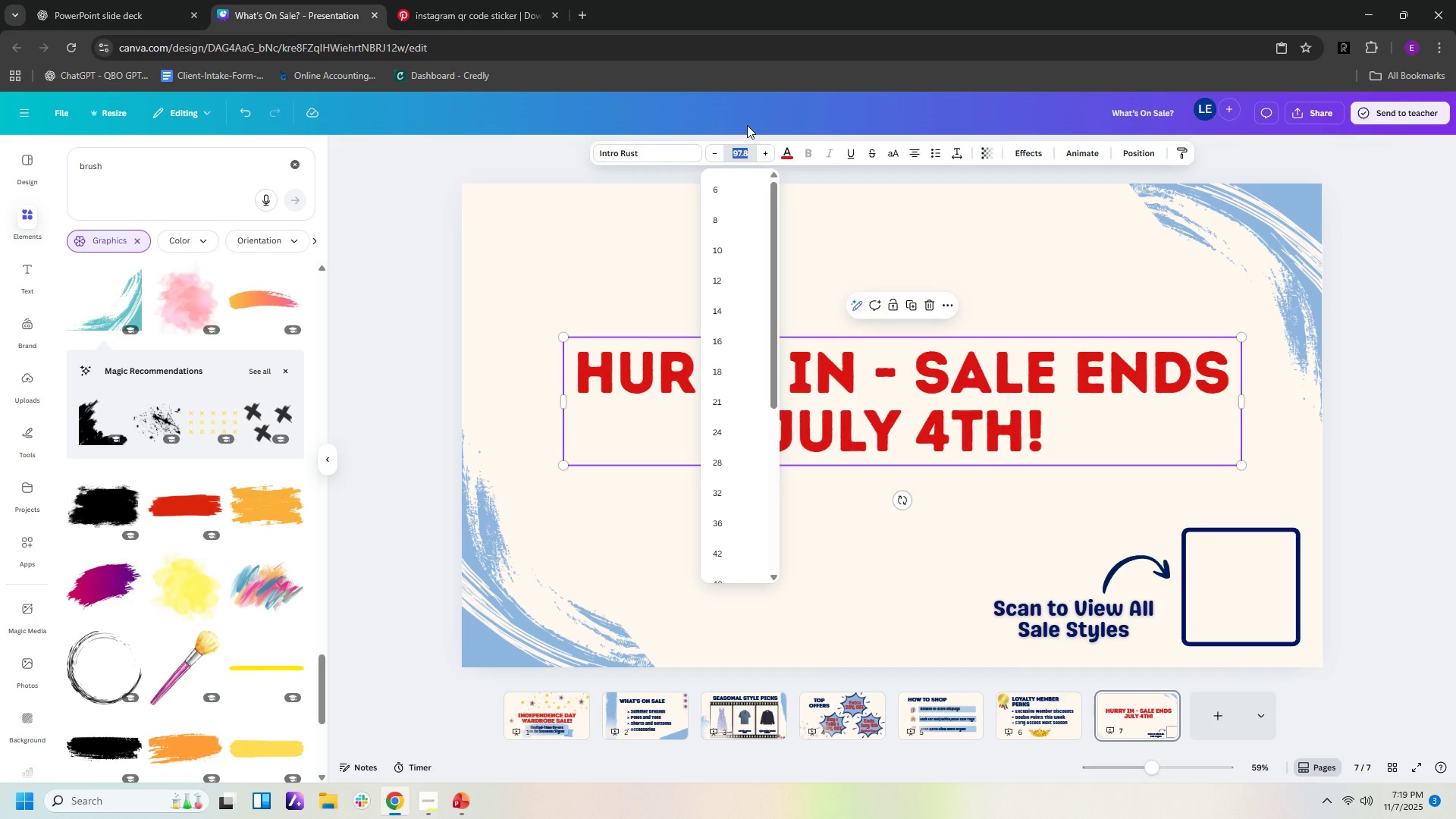 
key(Numpad9)
 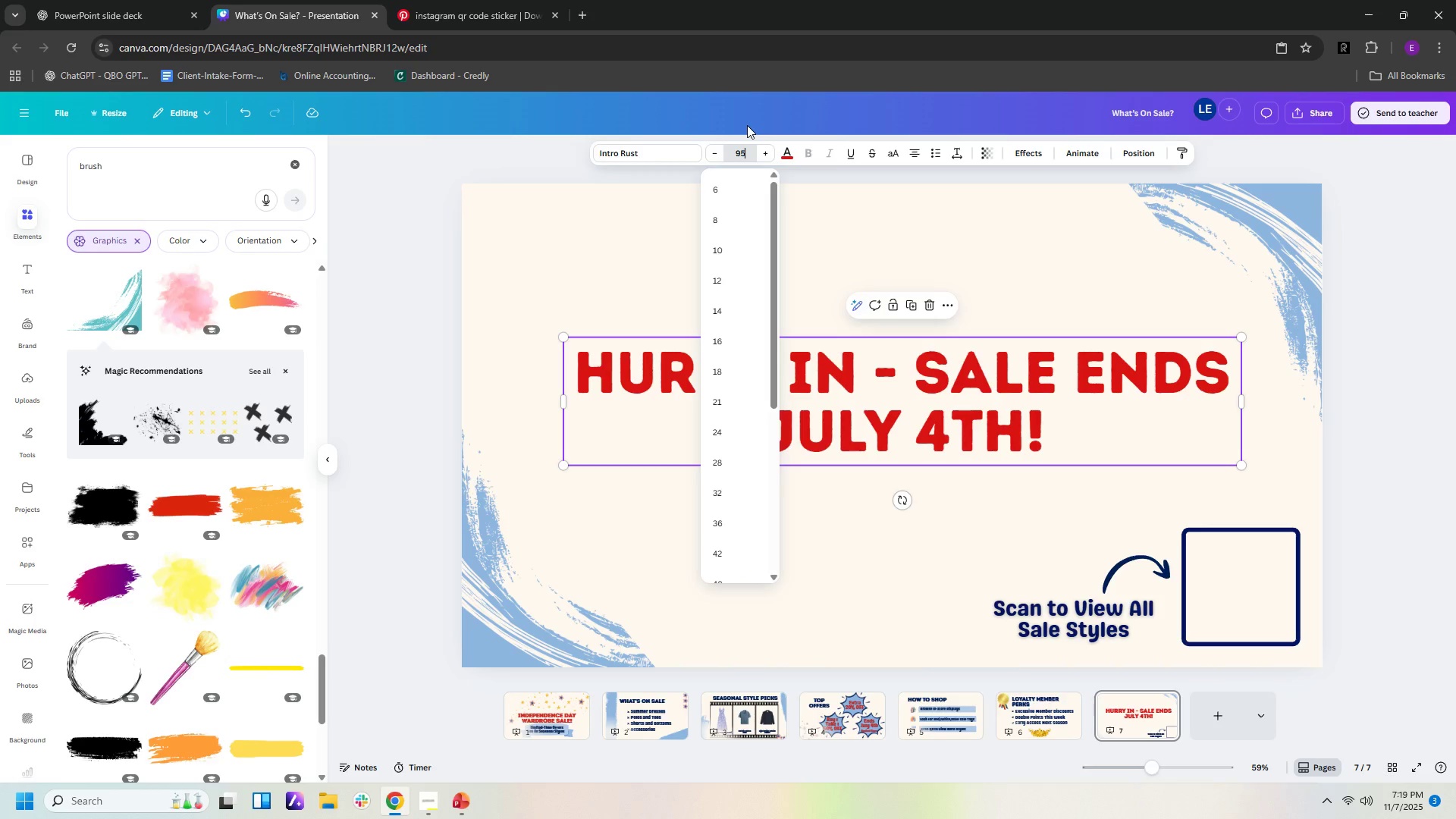 
key(Numpad5)
 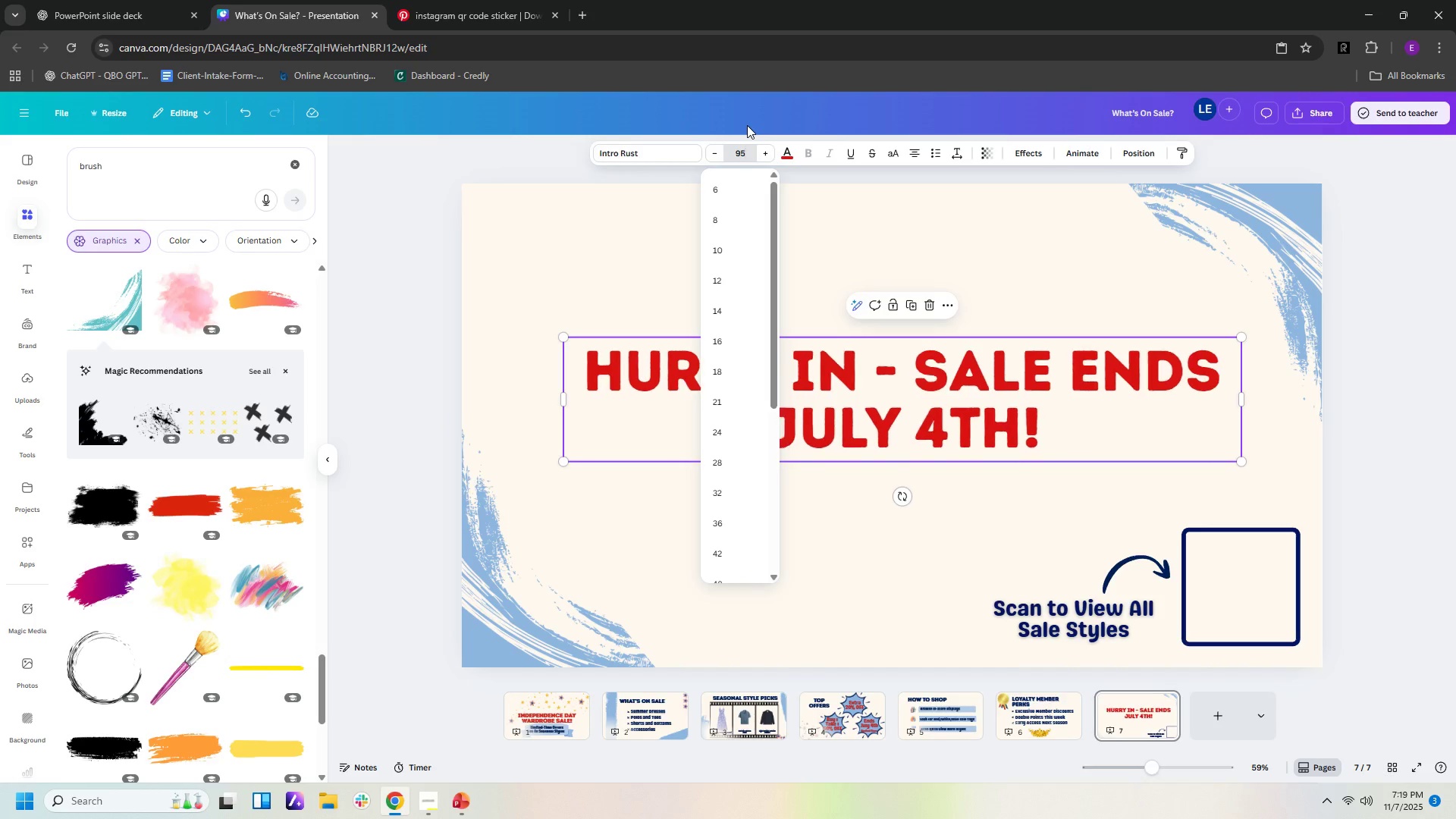 
key(NumpadEnter)
 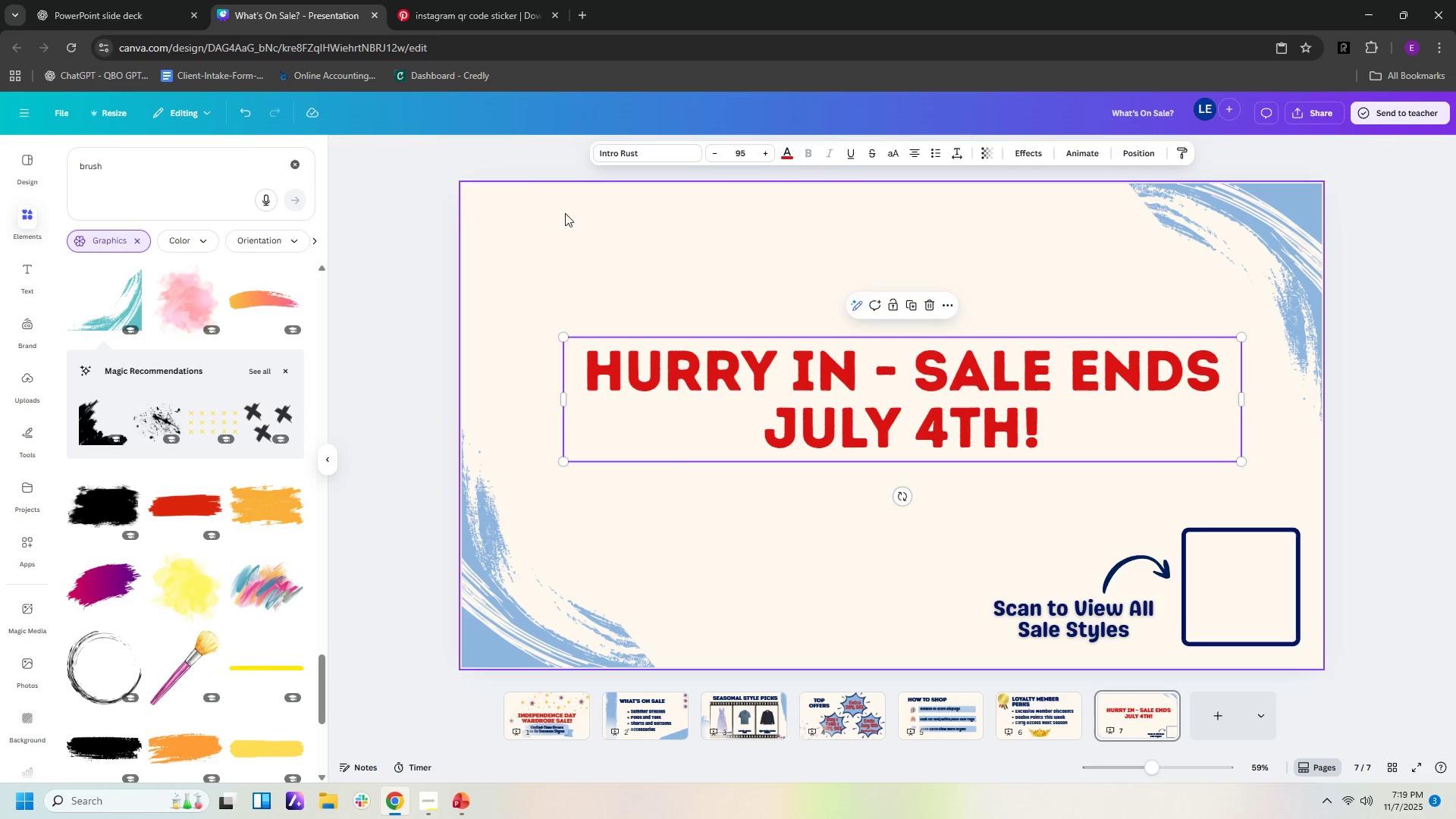 
mouse_move([658, 165])
 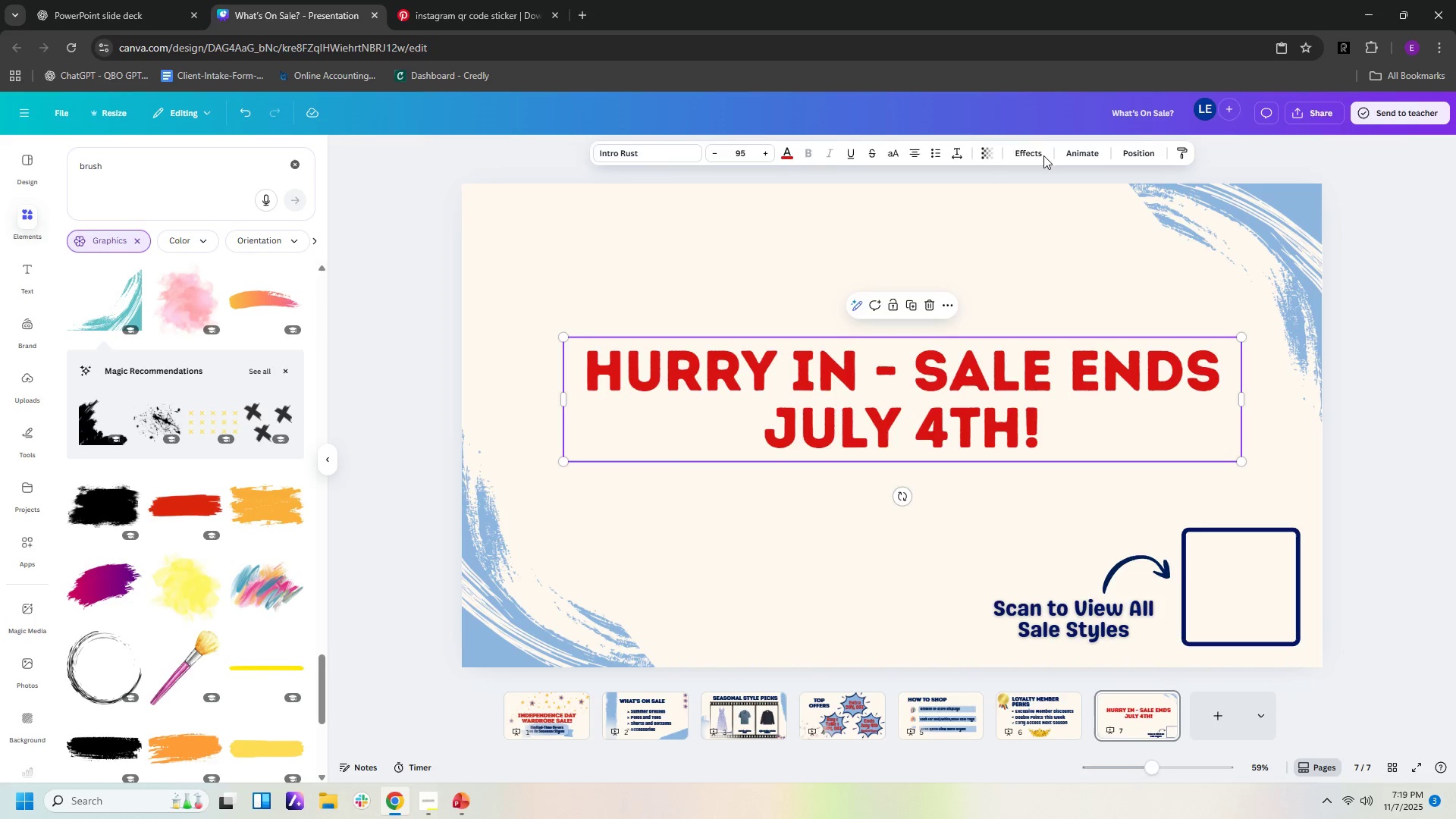 
left_click([1031, 152])
 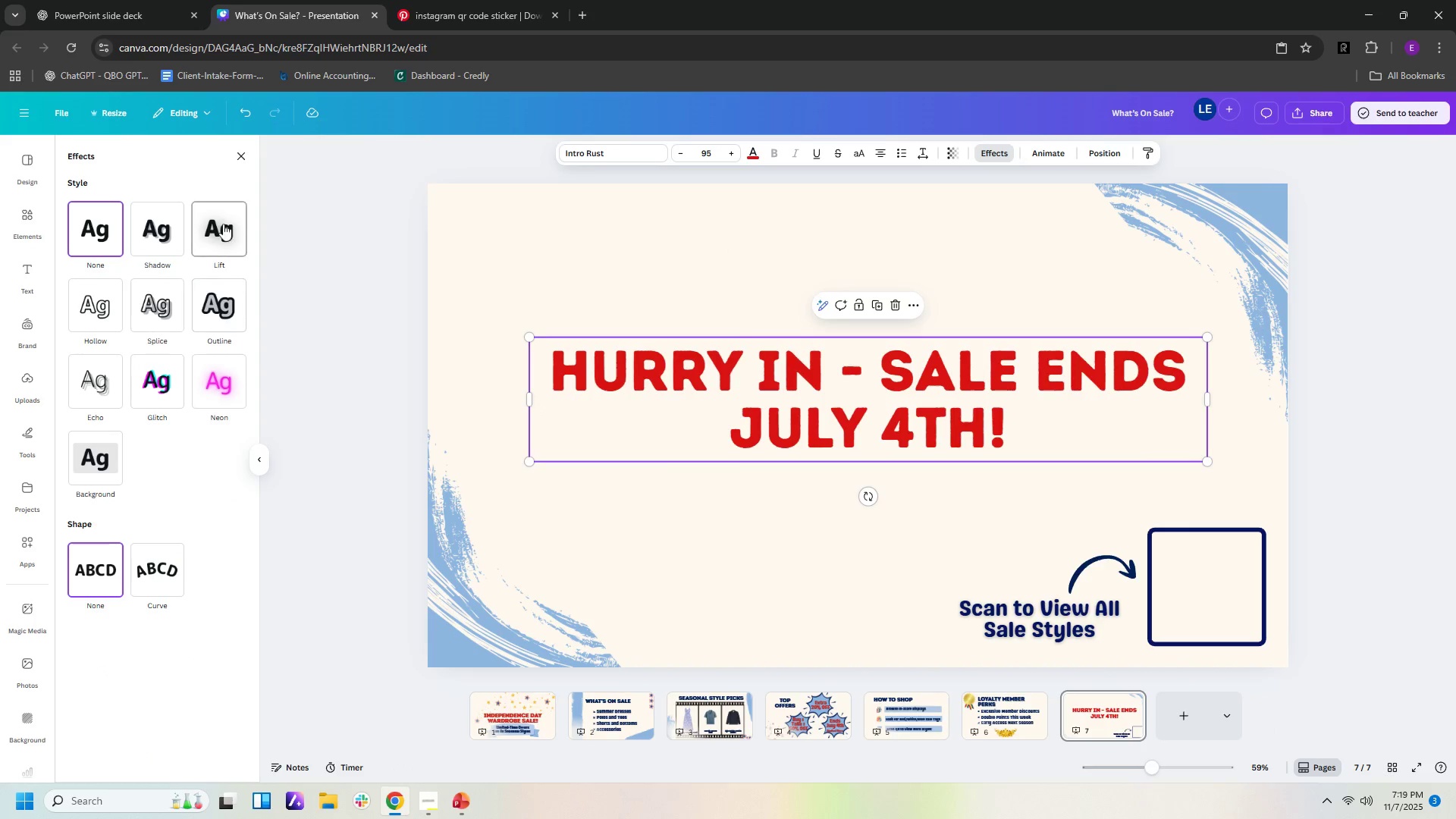 
left_click([221, 222])
 